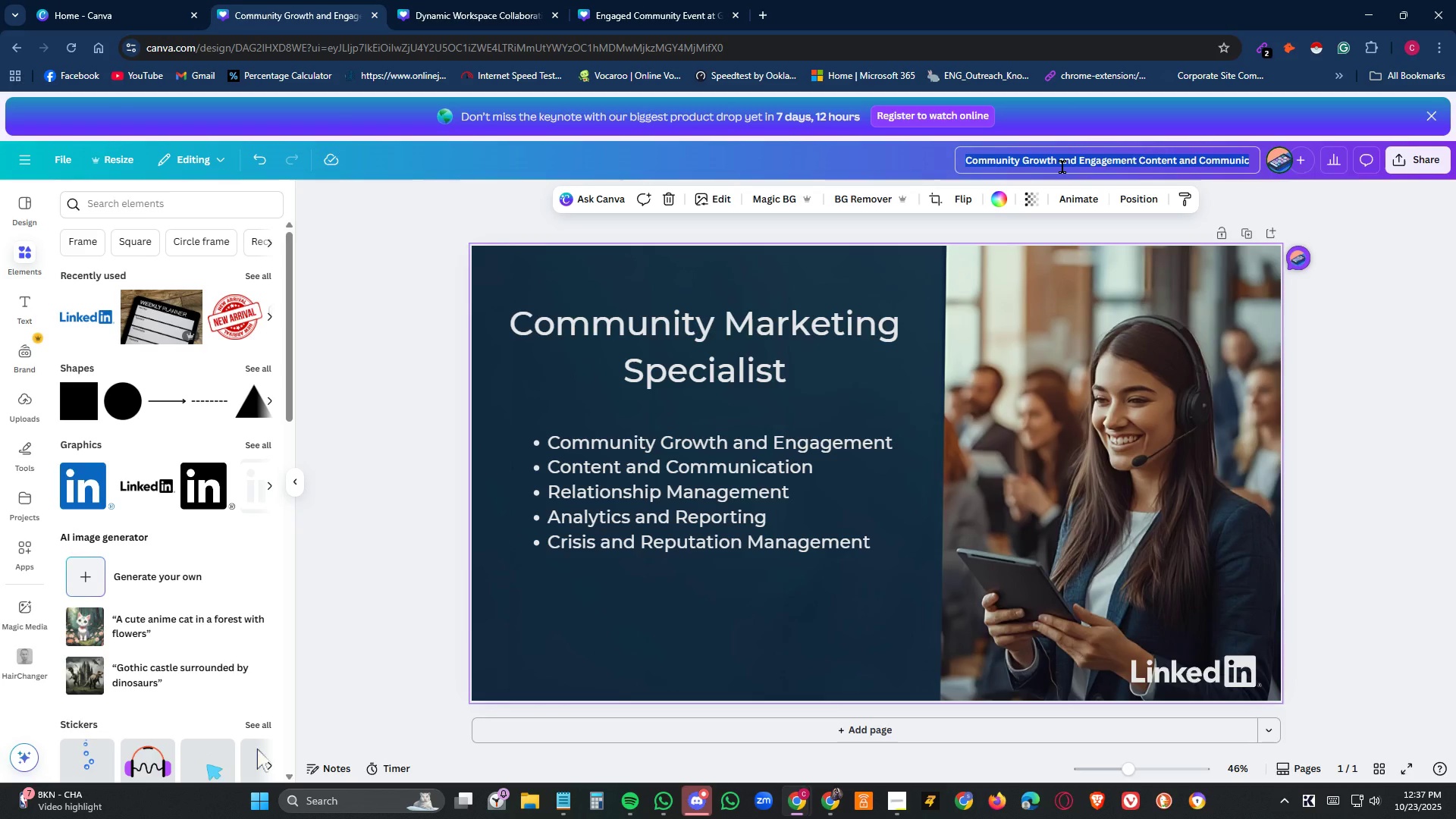 
triple_click([1062, 167])
 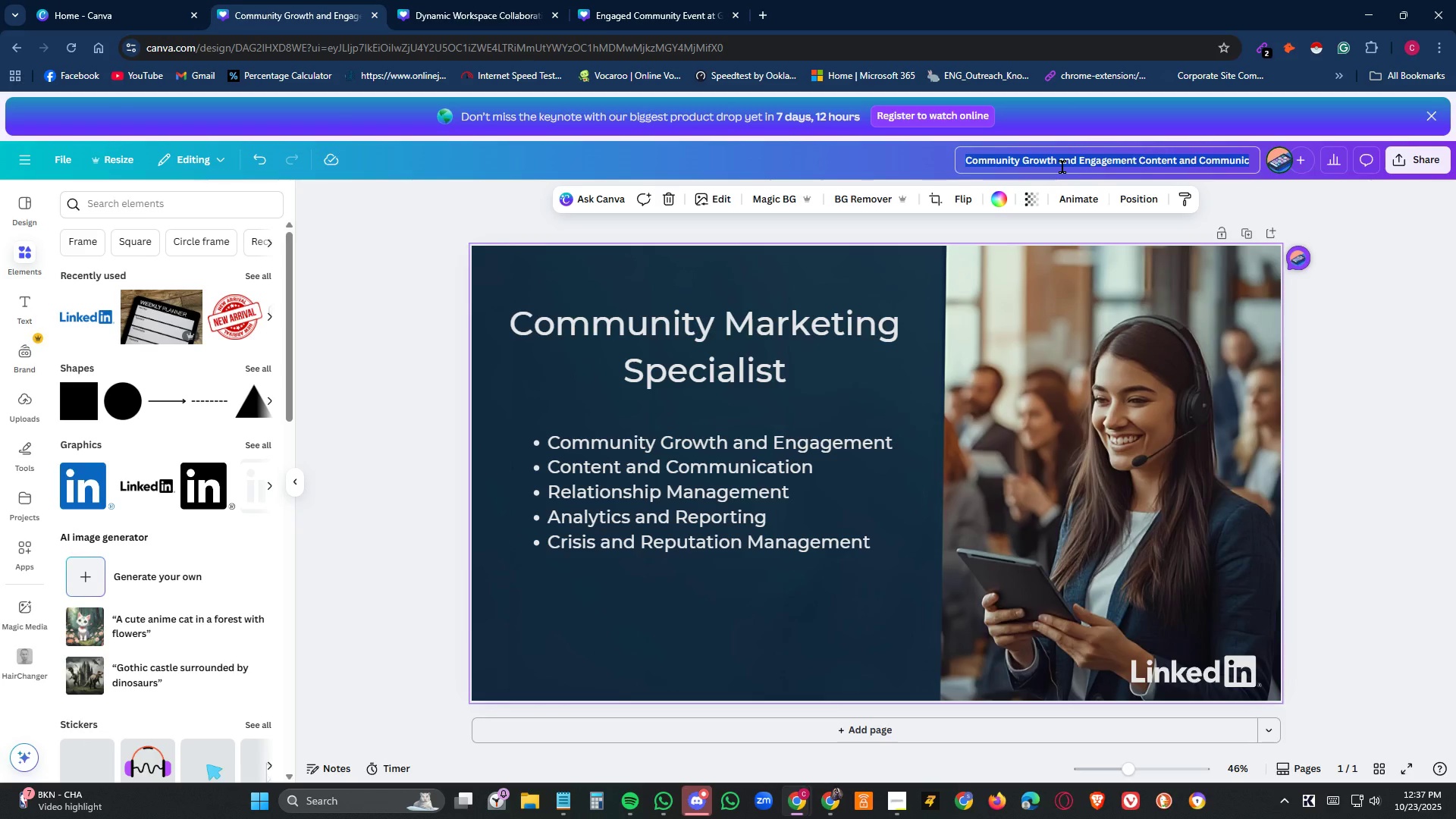 
type(LI)
key(Backspace)
key(Backspace)
type(Linked Banner 1)
 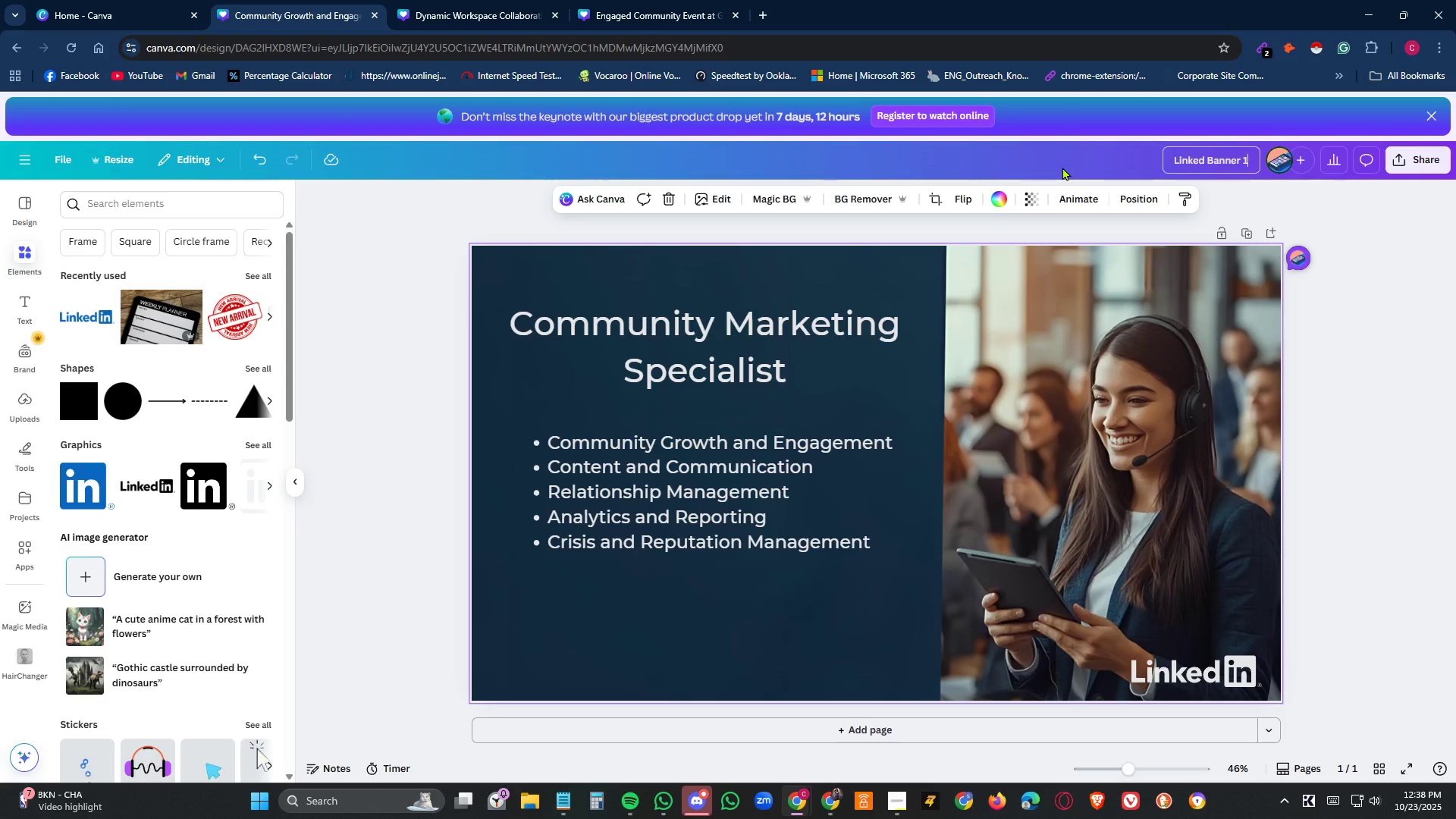 
 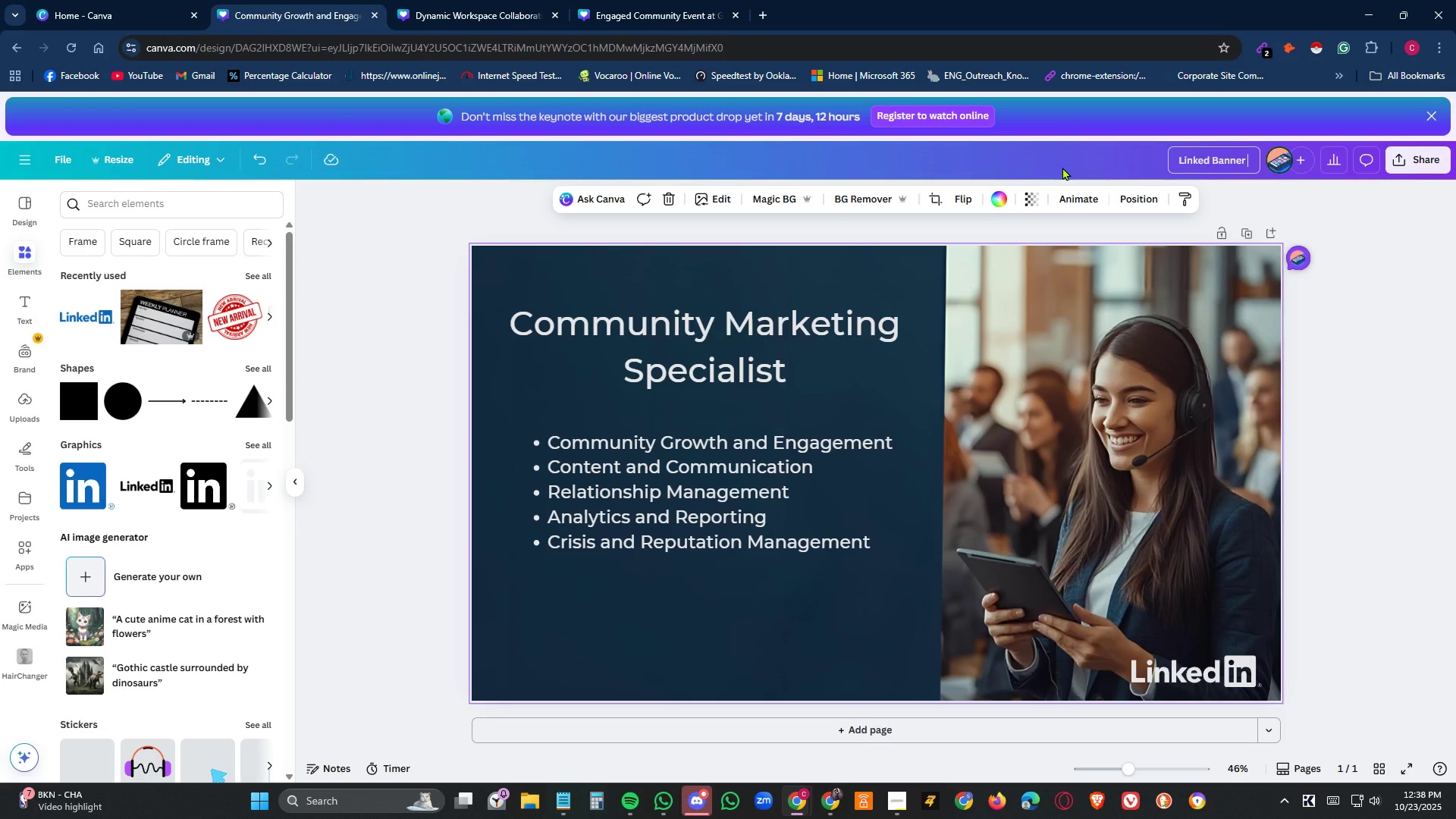 
key(Enter)
 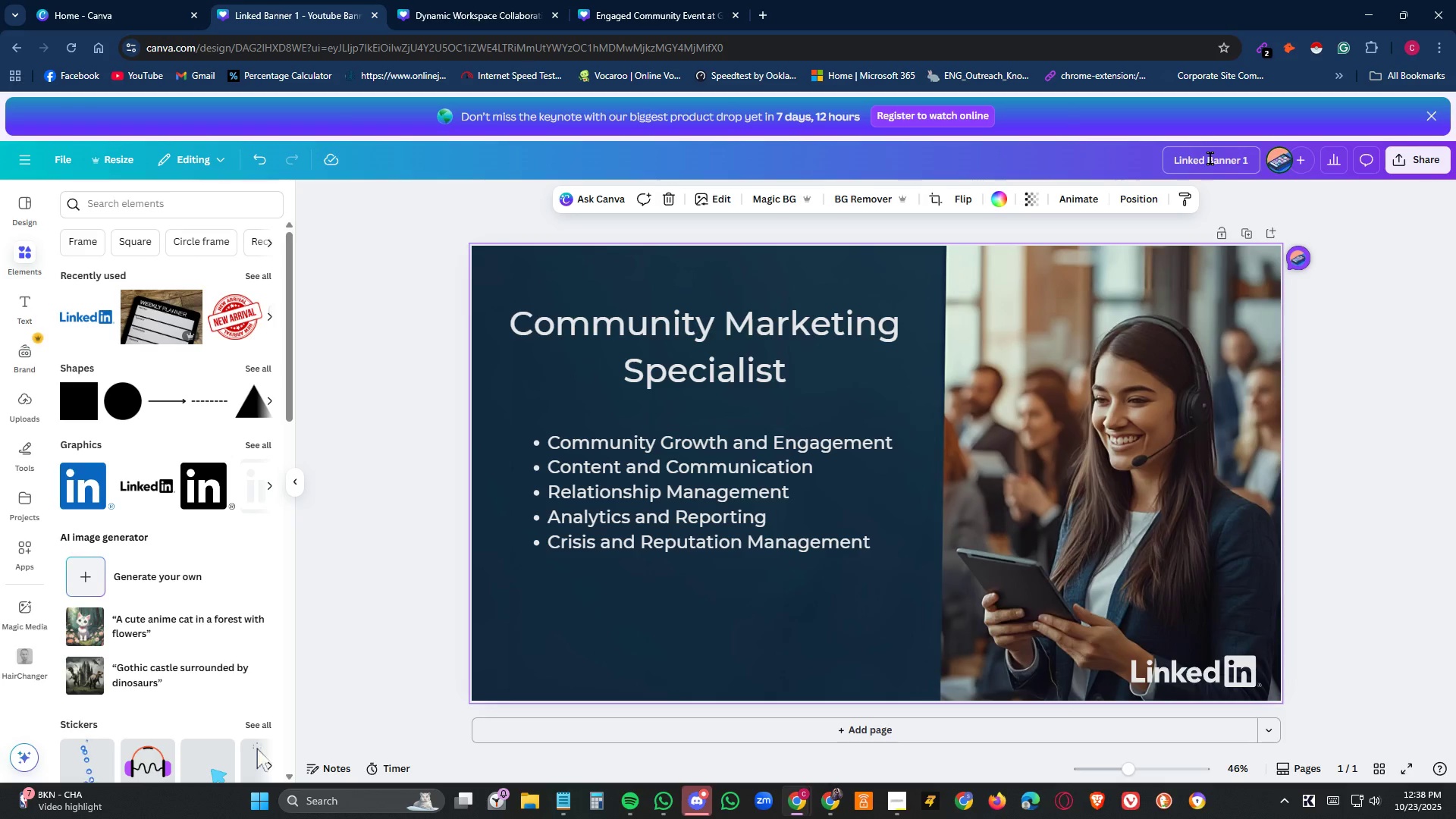 
double_click([1210, 158])
 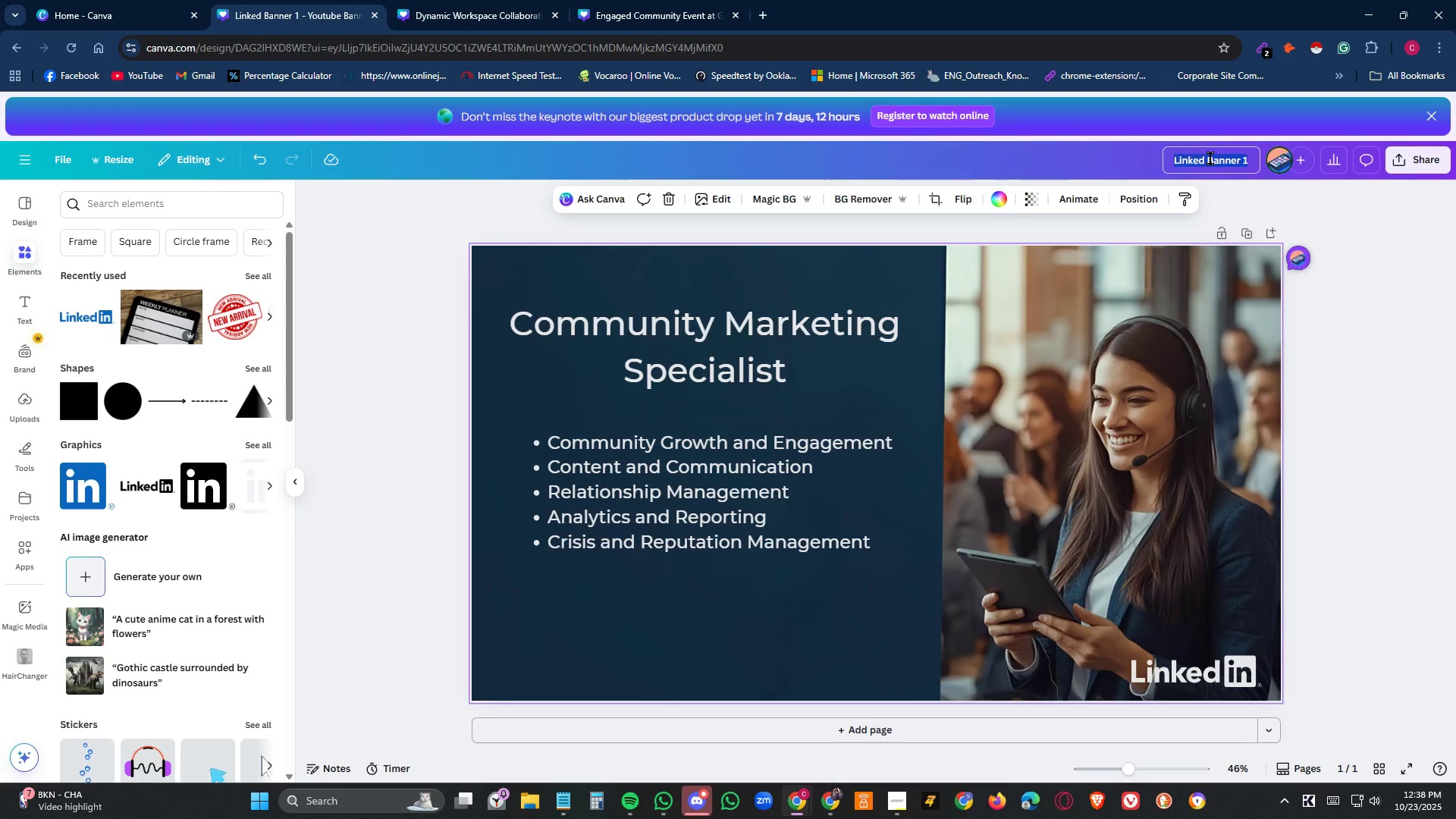 
triple_click([1210, 158])
 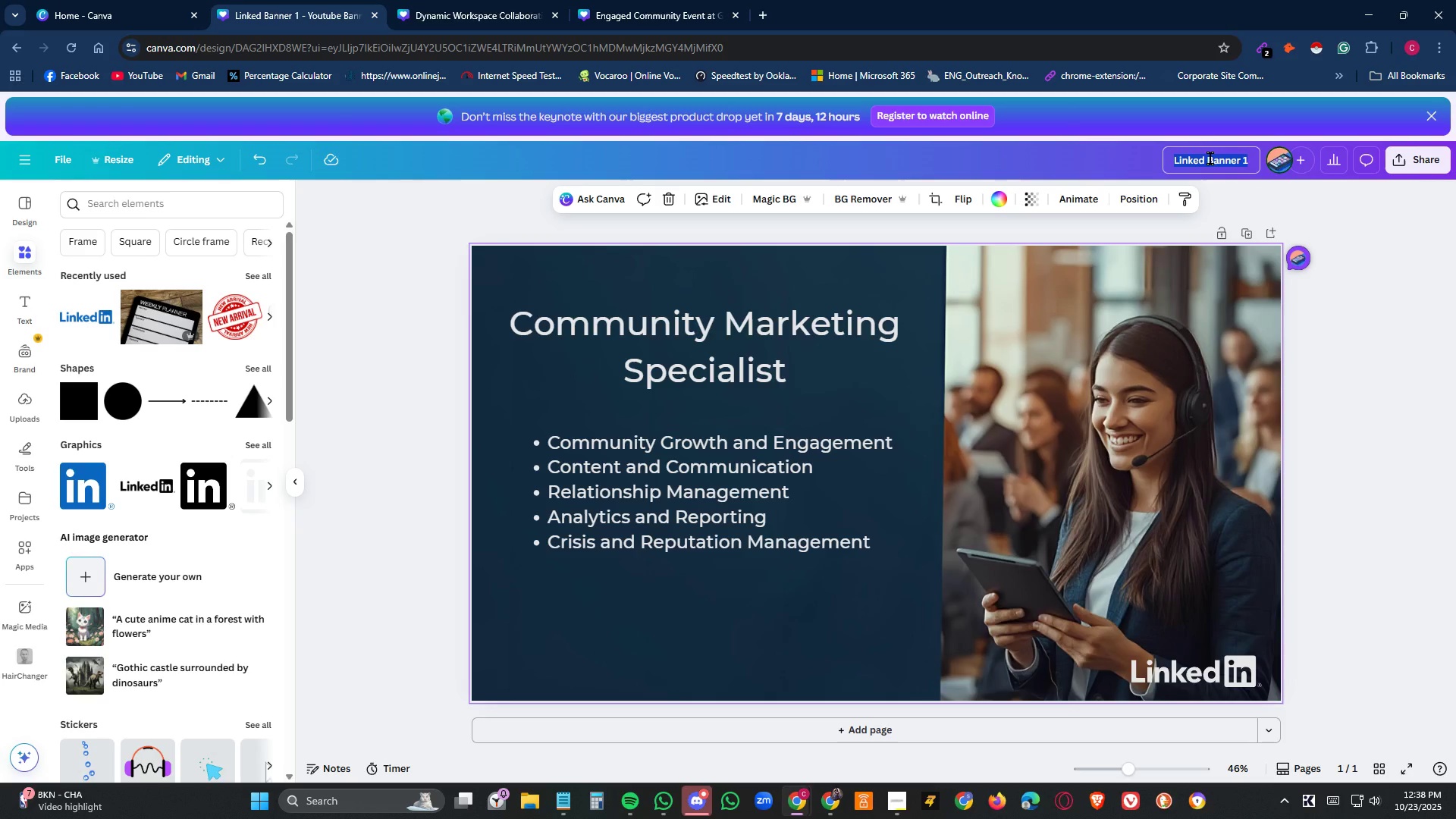 
key(Control+C)
 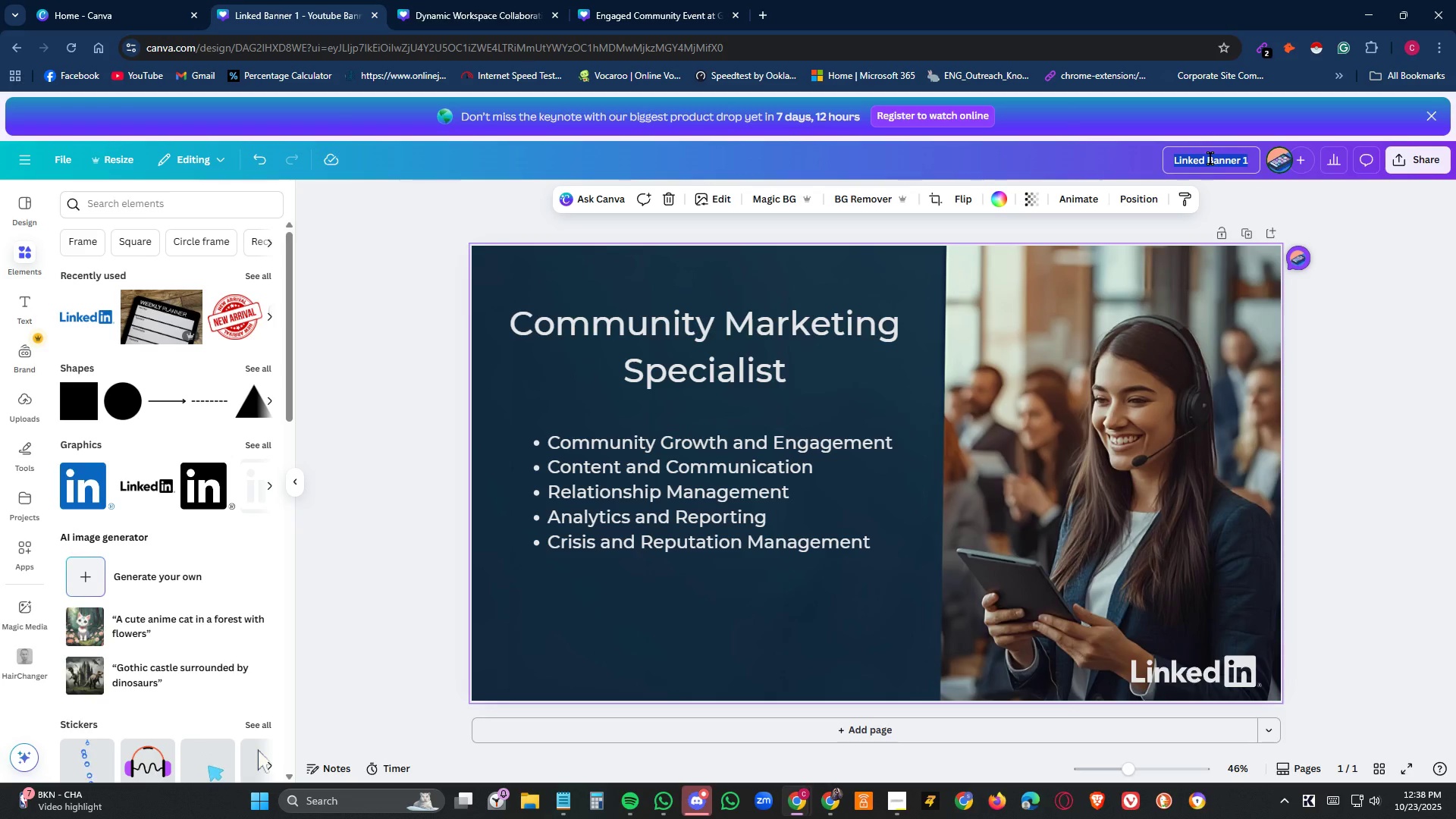 
key(Alt+AltLeft)
 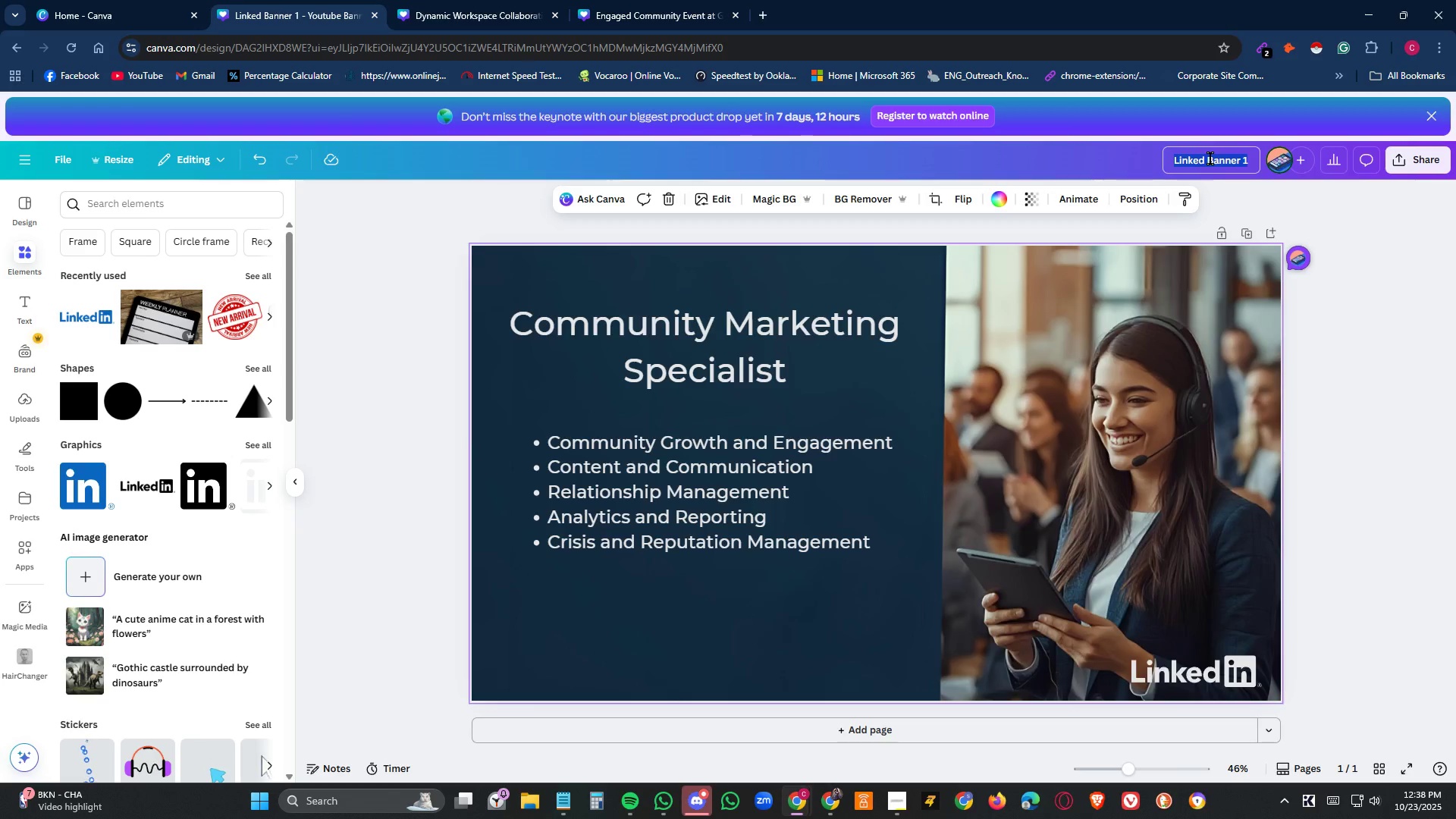 
key(Alt+Tab)
 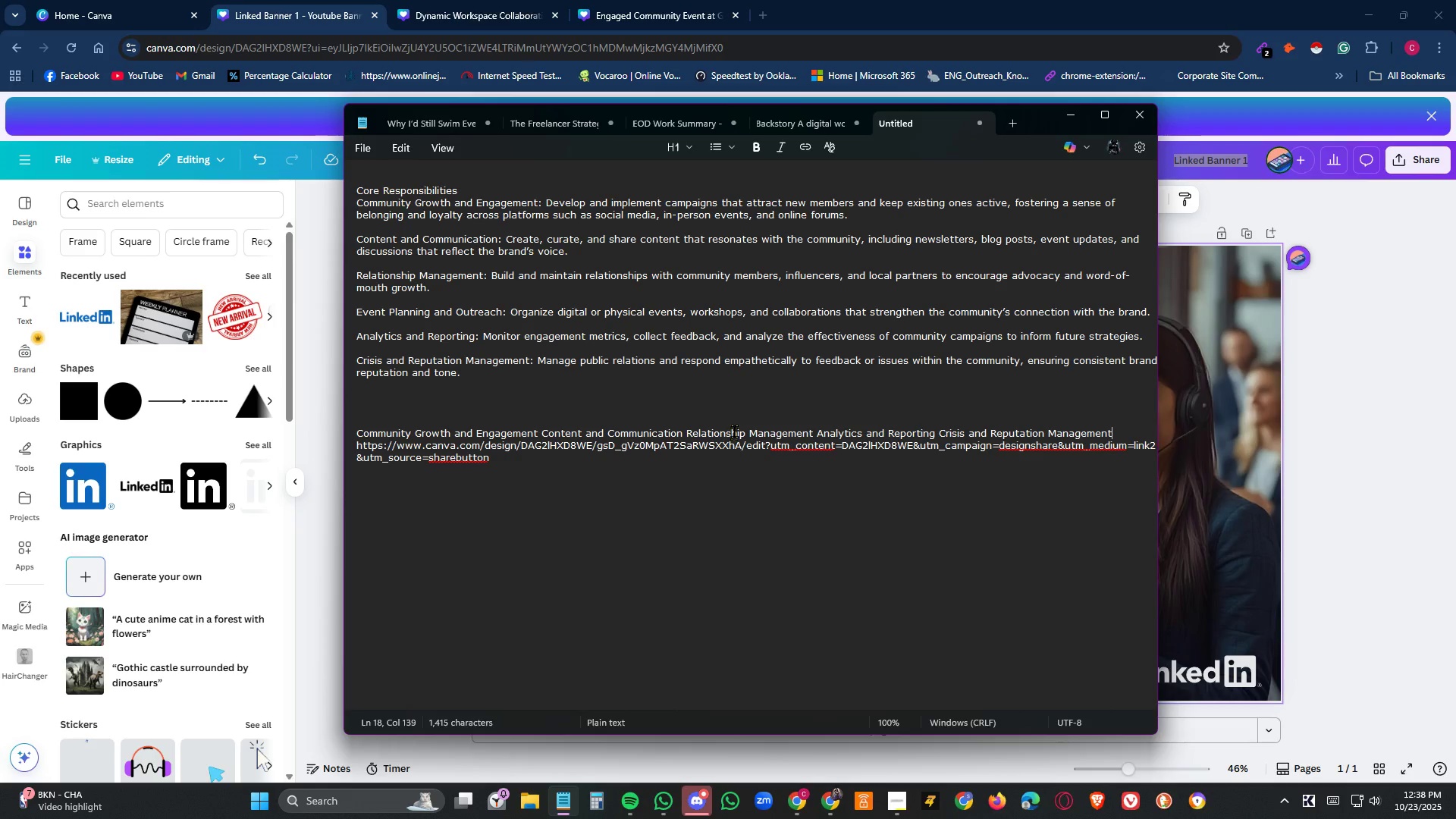 
double_click([736, 431])
 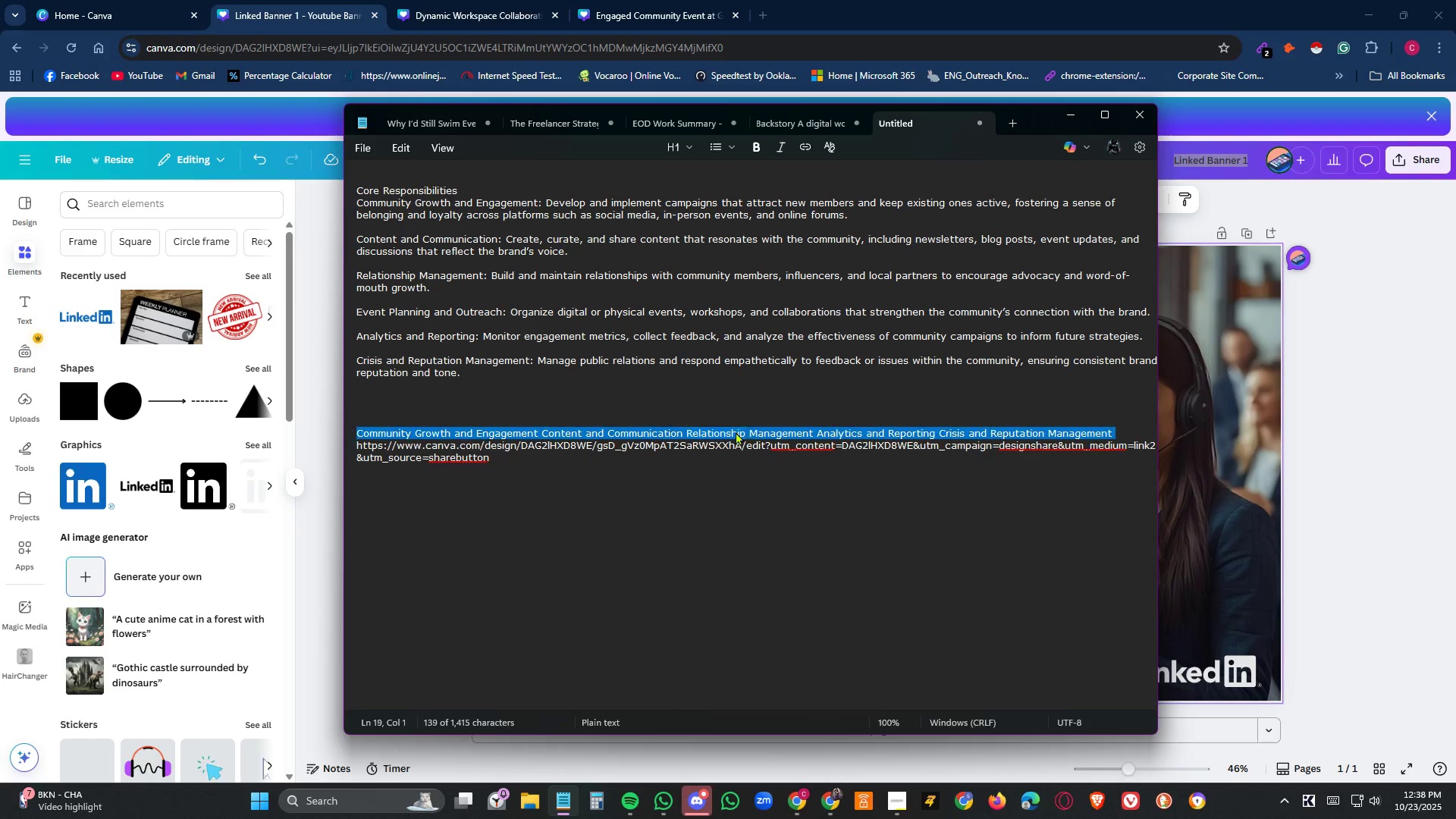 
triple_click([736, 431])
 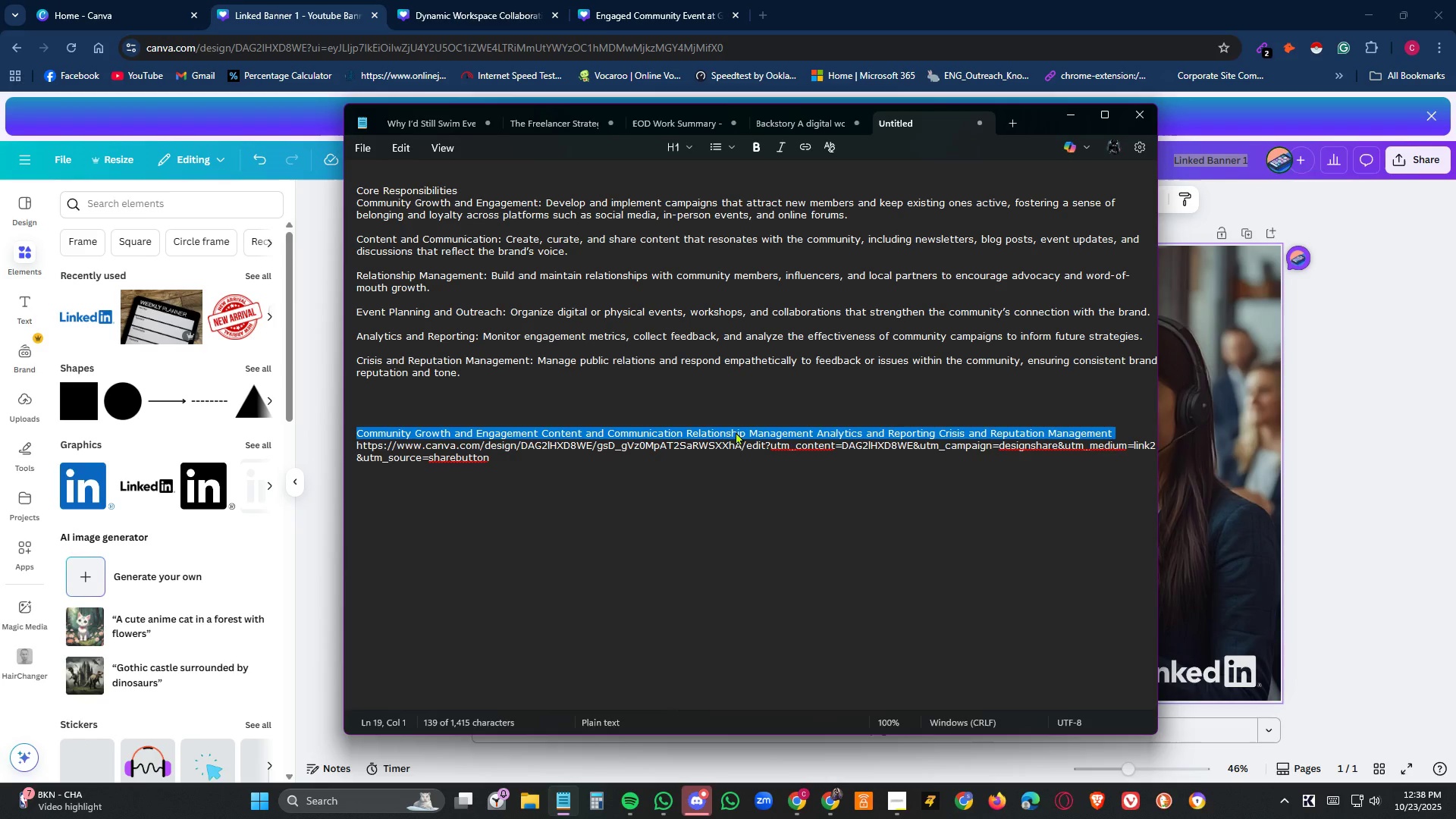 
key(Control+V)
 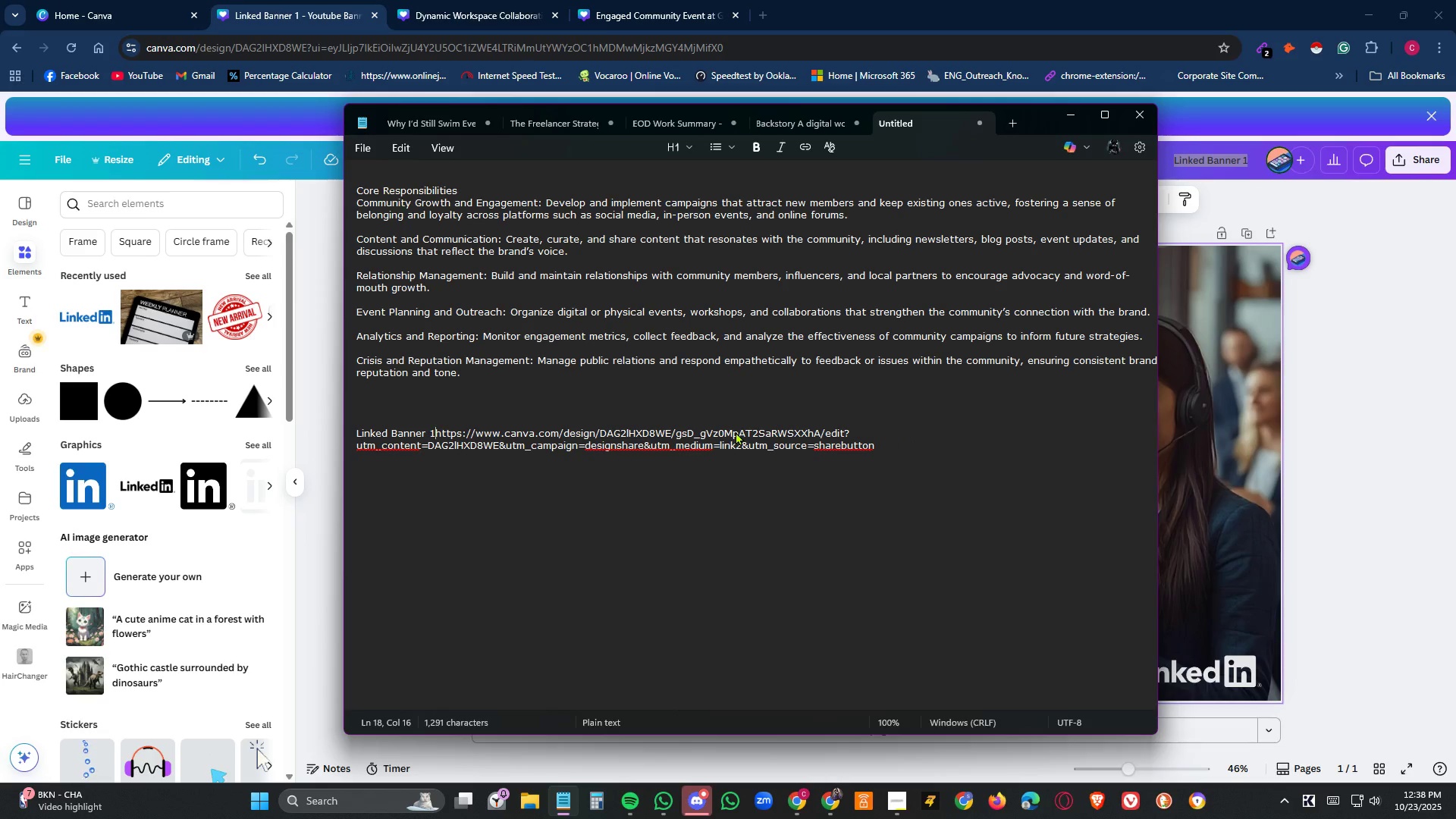 
key(NumpadEnter)
 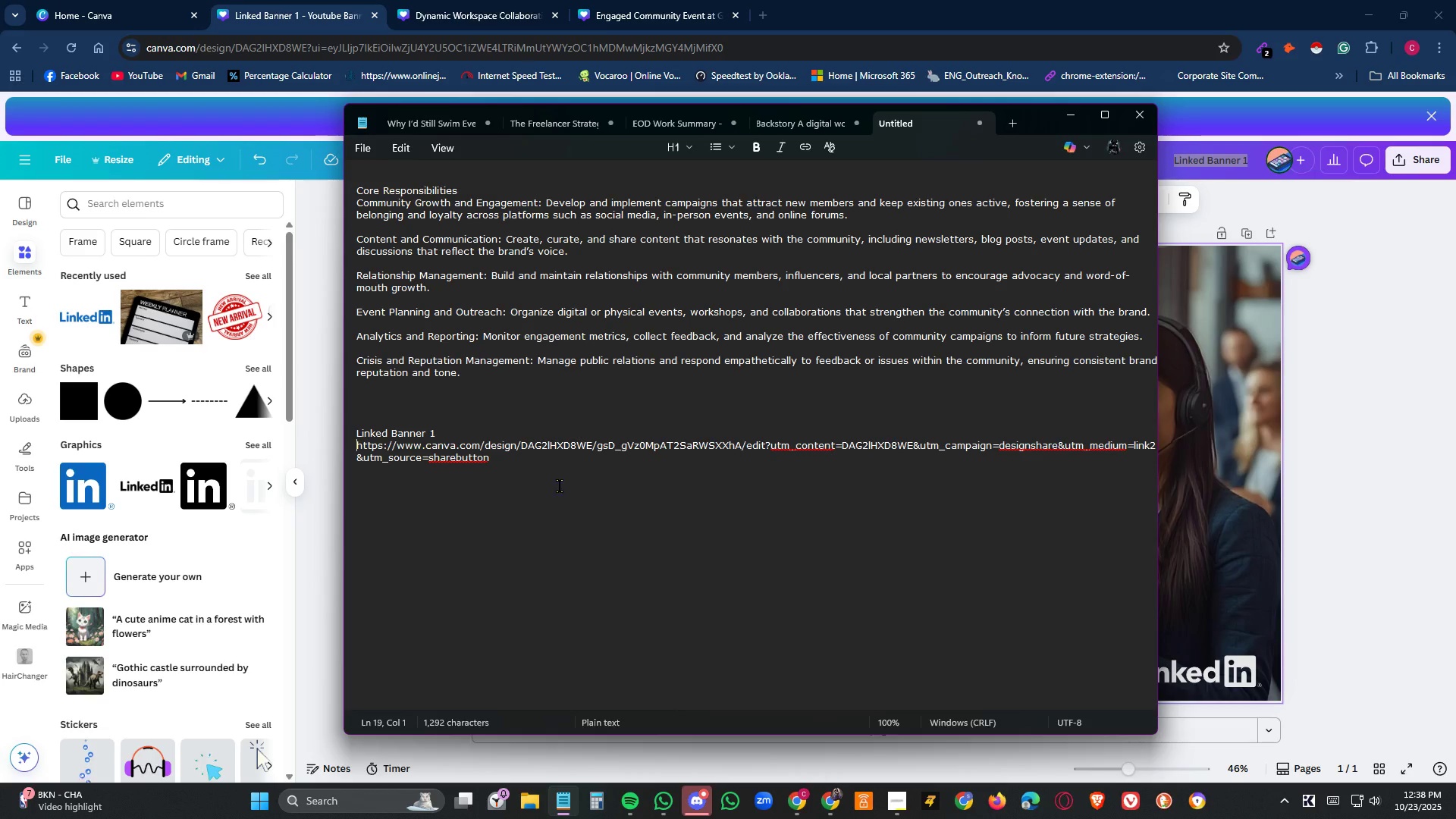 
left_click([529, 460])
 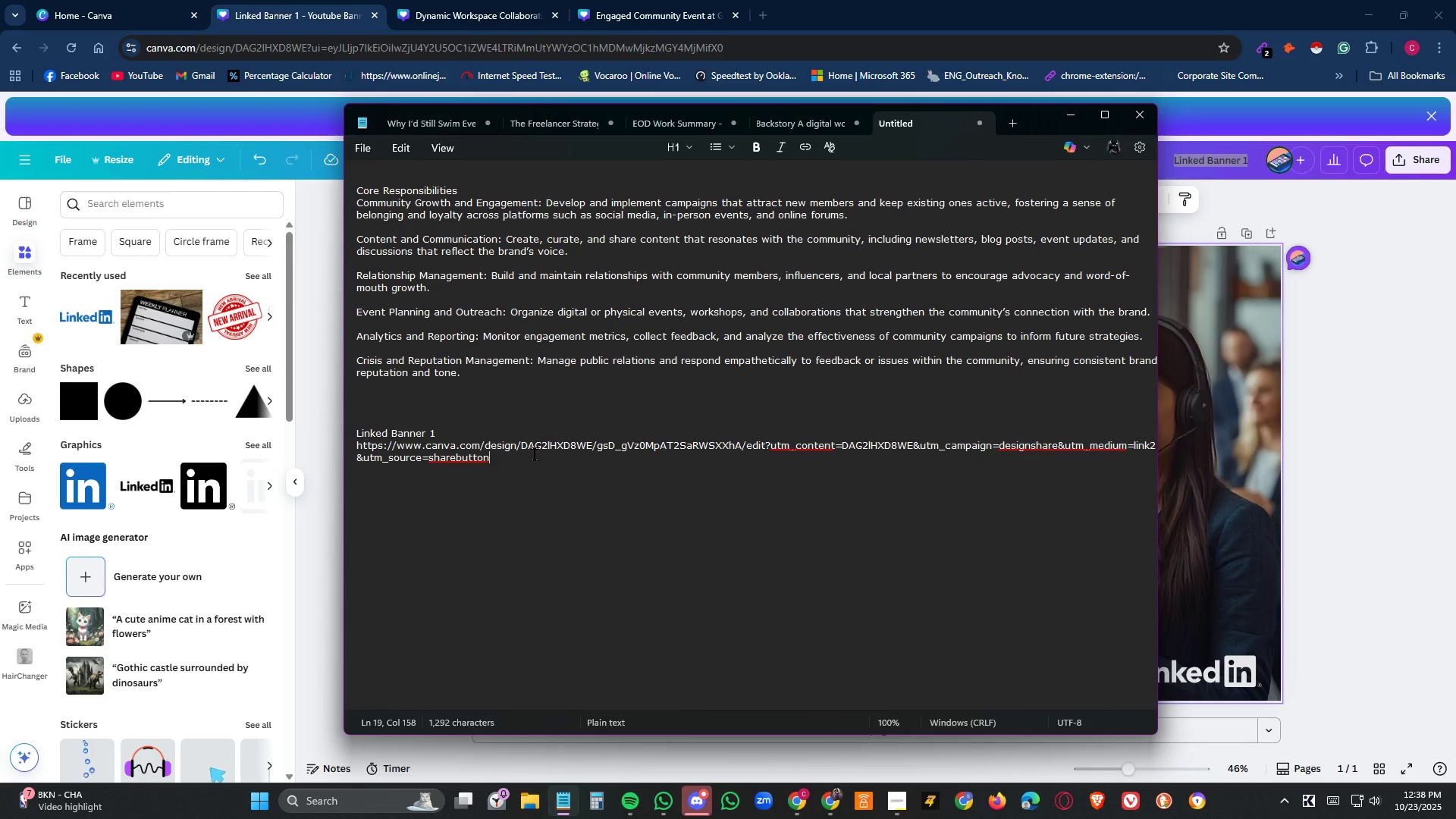 
key(NumpadEnter)
 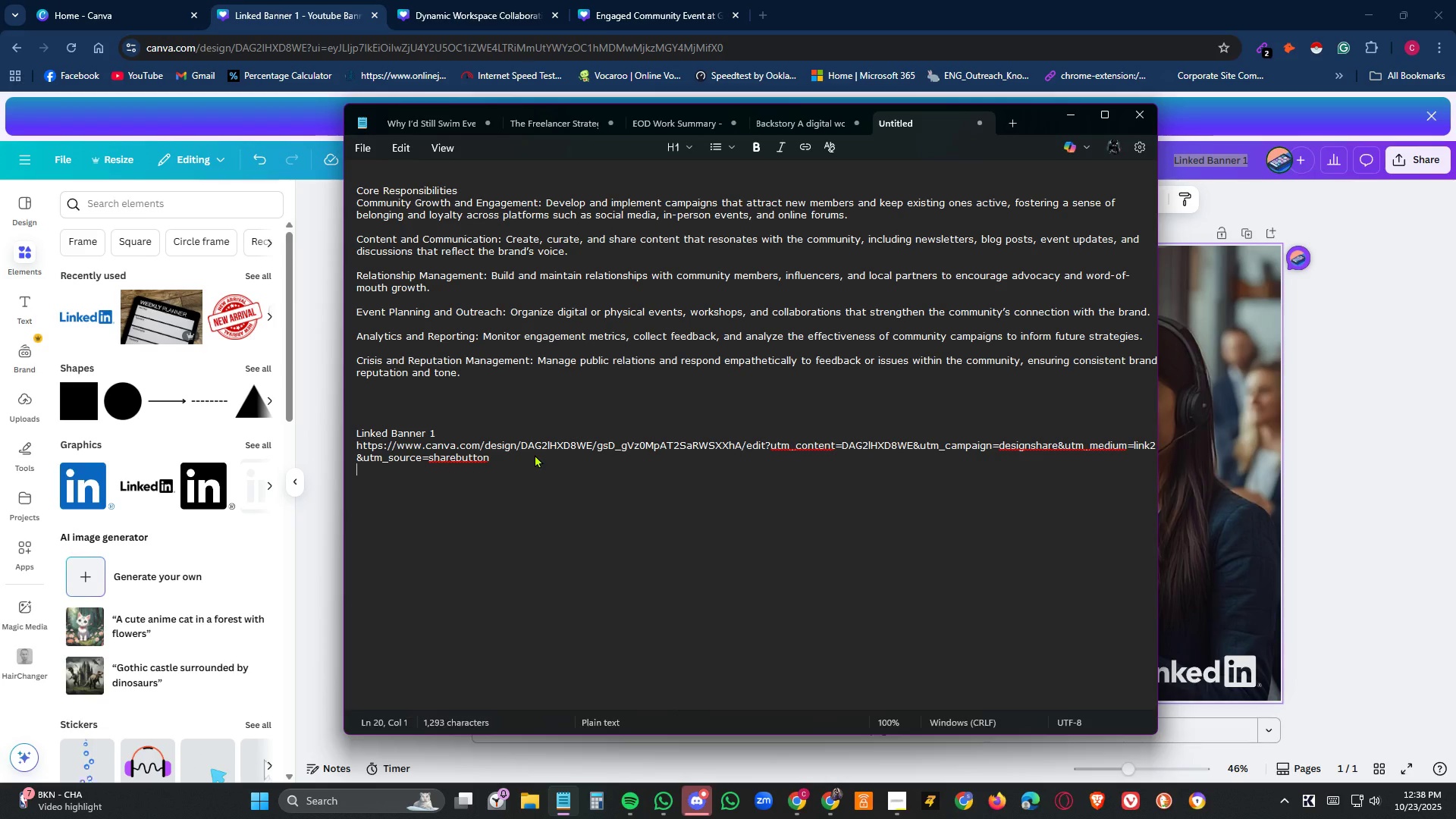 
key(NumpadEnter)
 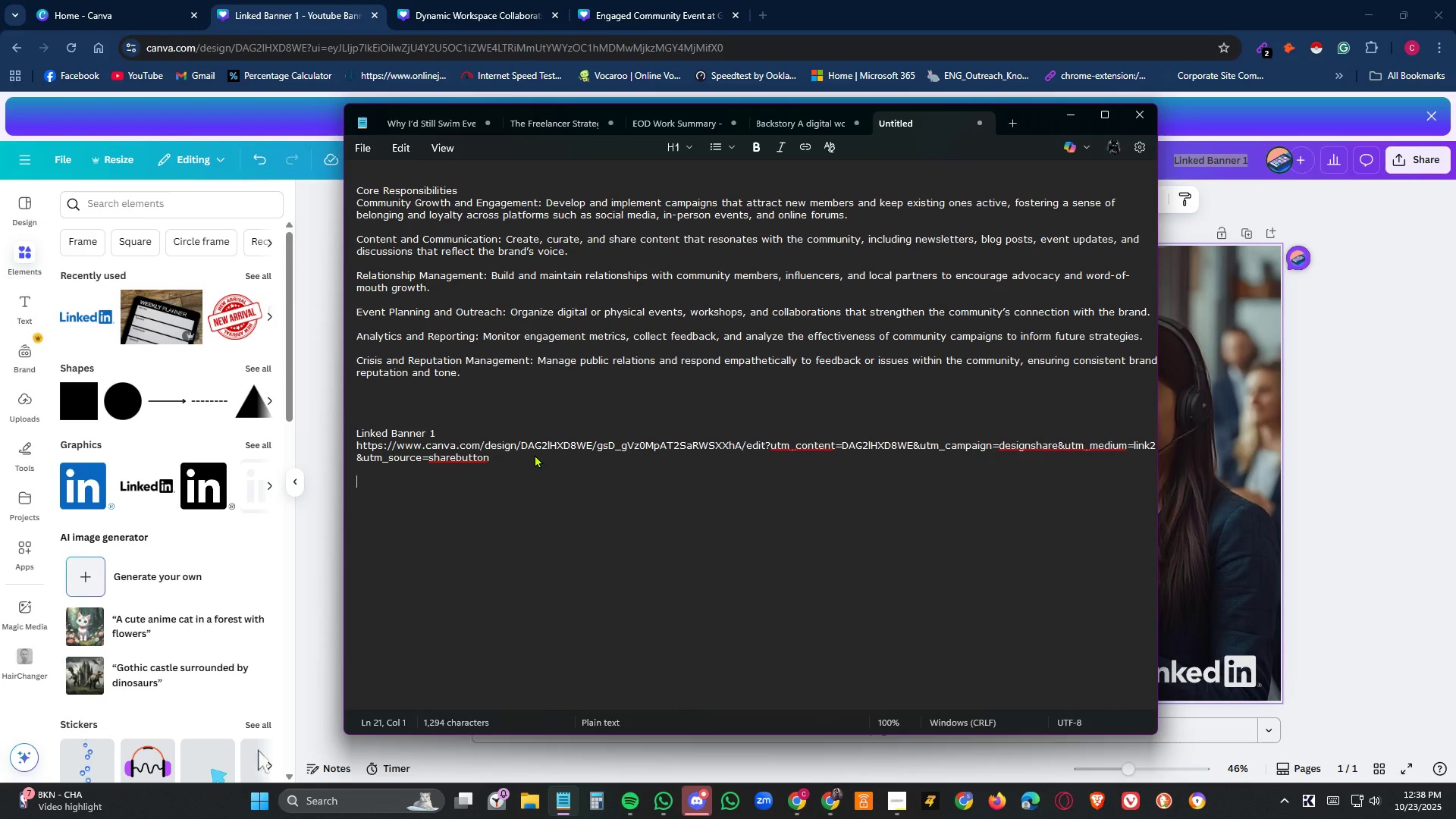 
key(NumpadEnter)
 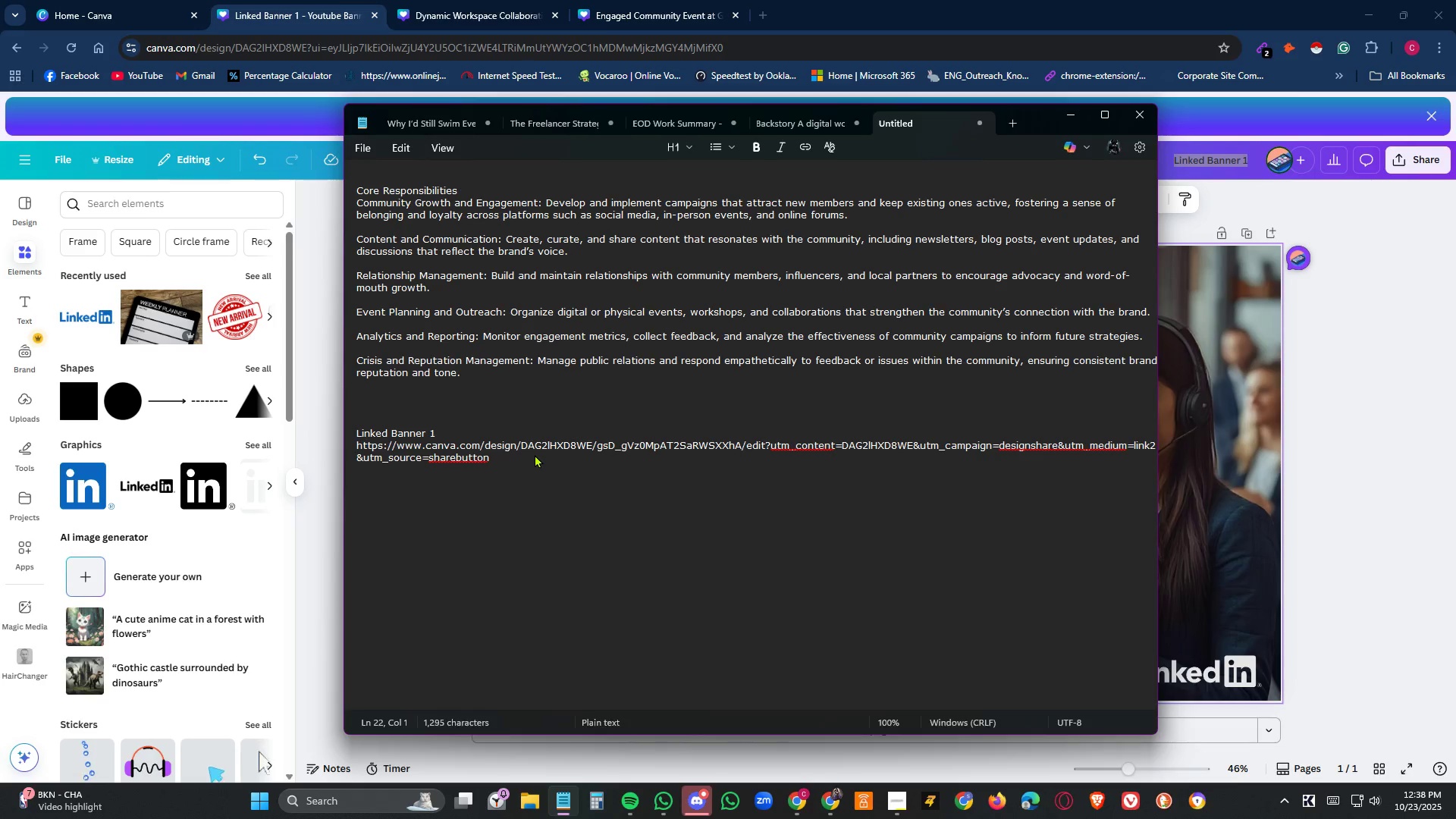 
key(ArrowUp)
 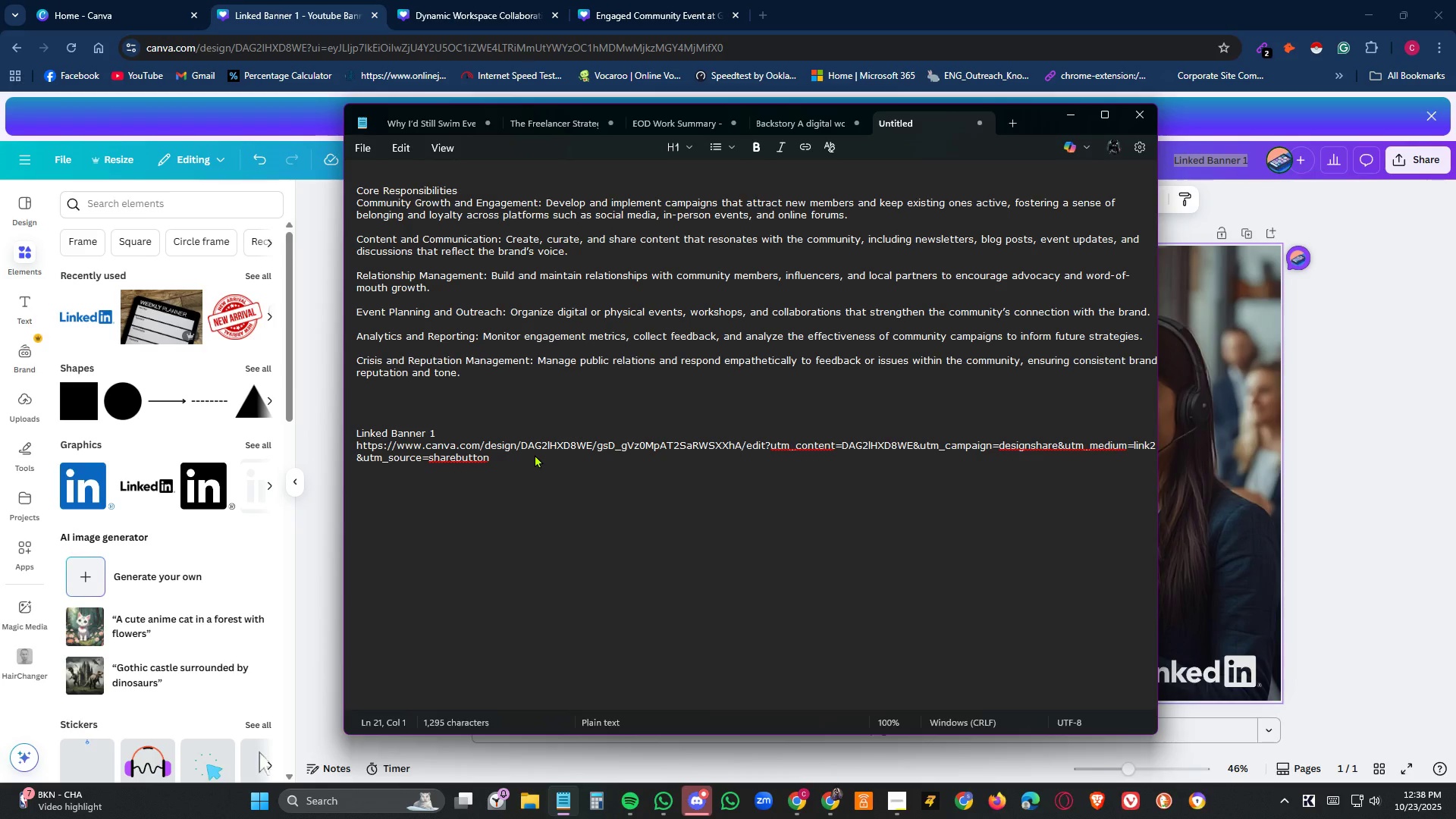 
key(Control+V)
 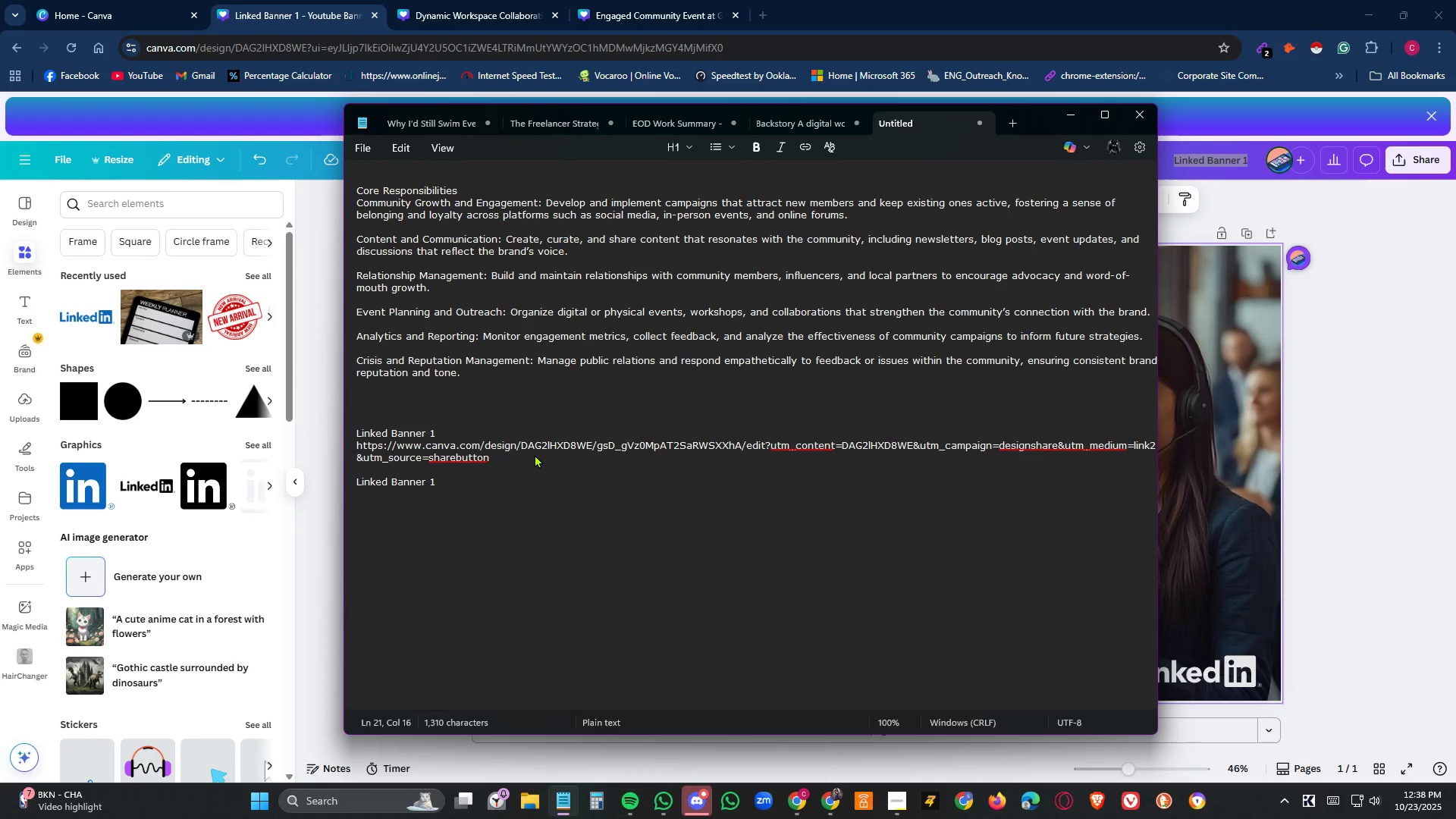 
key(Backspace)
 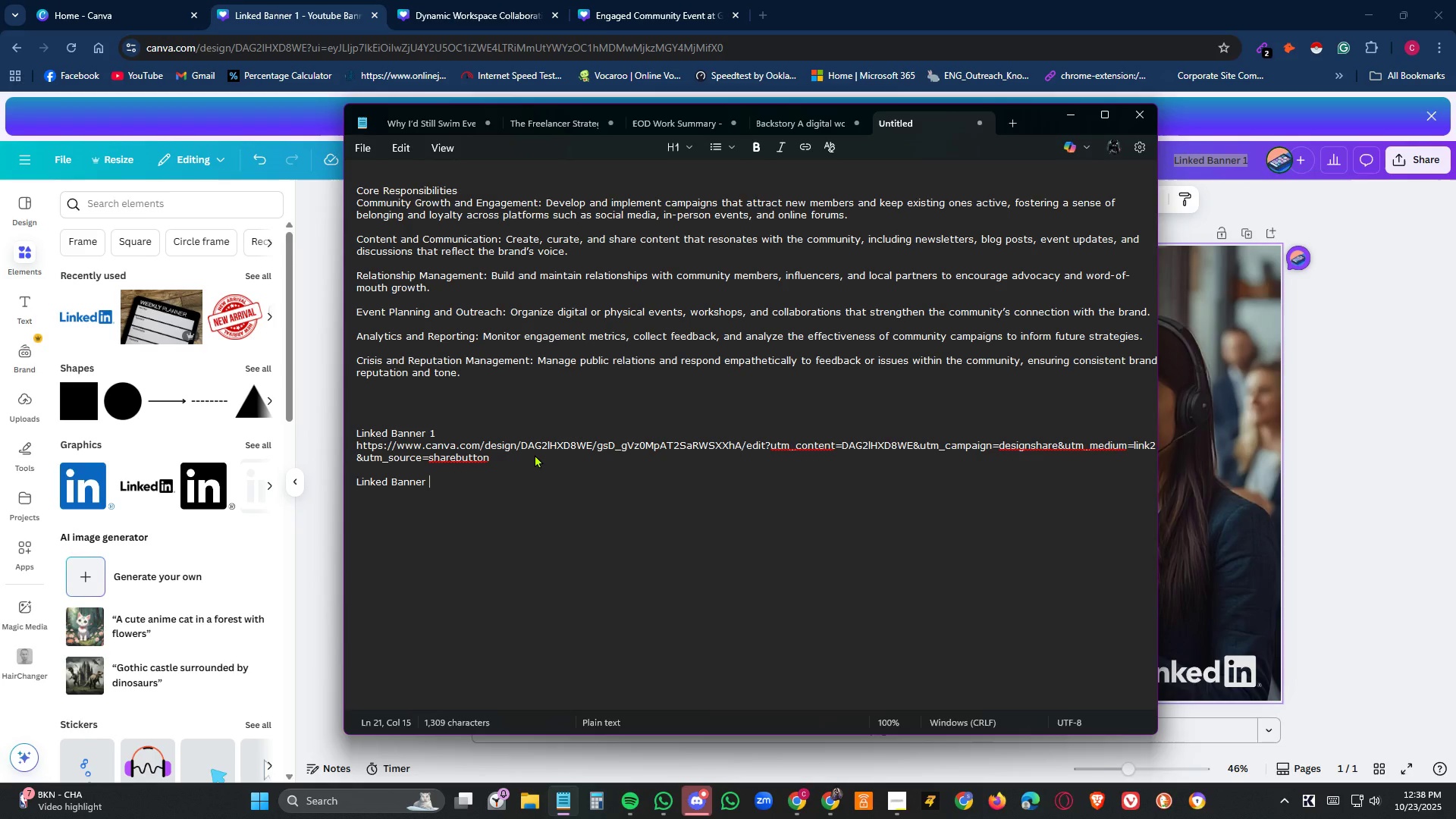 
key(Numpad2)
 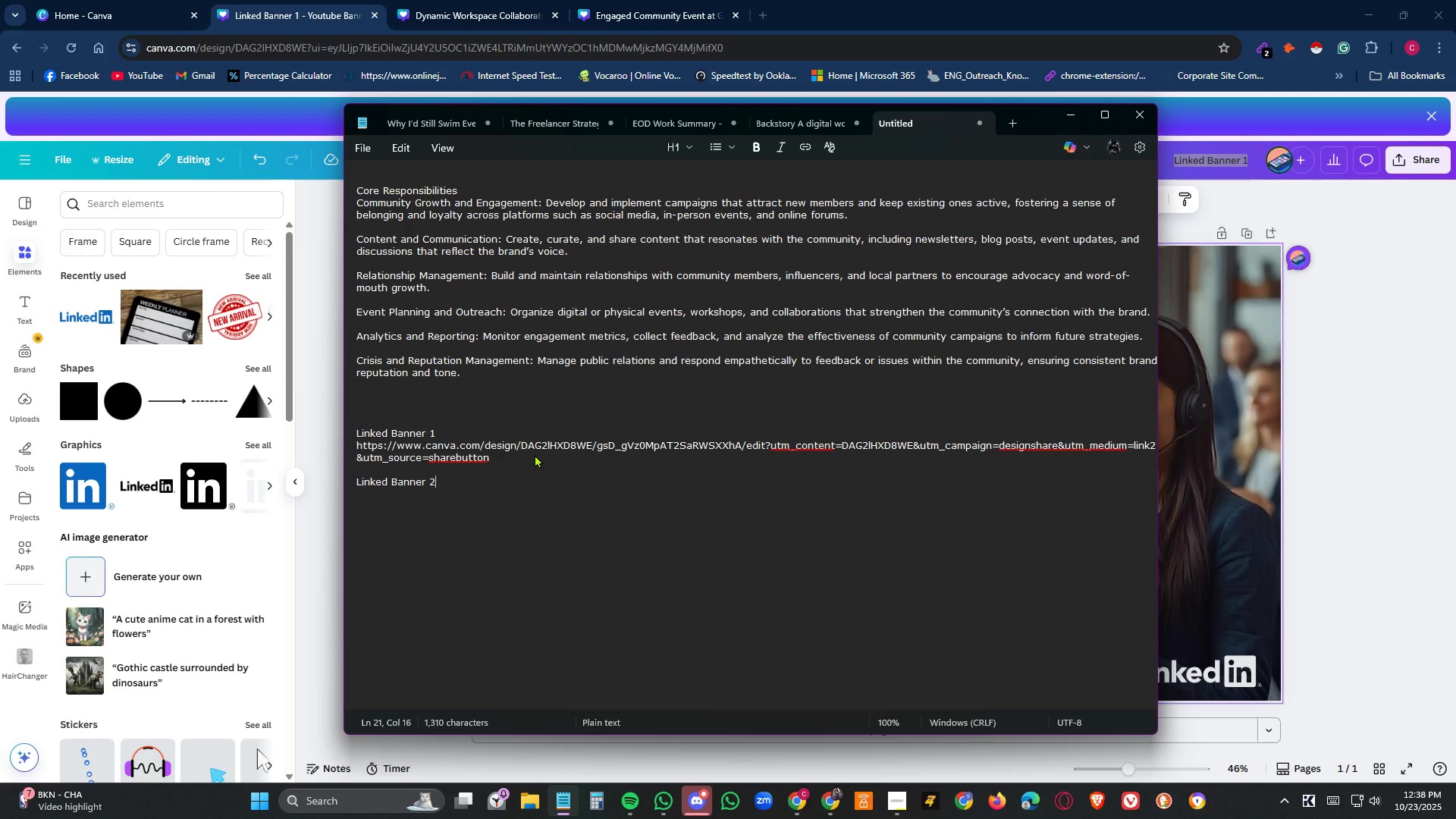 
key(NumpadEnter)
 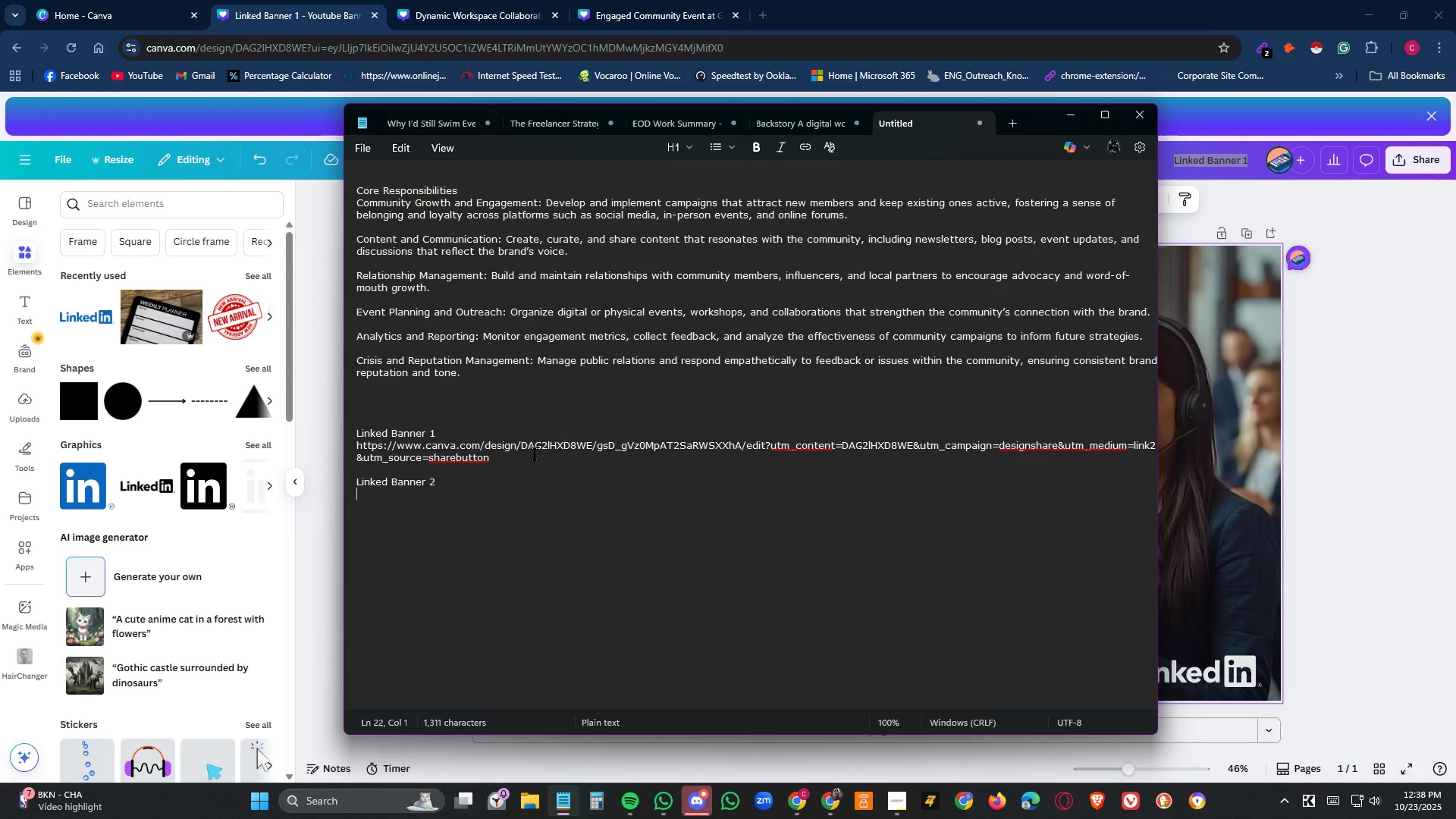 
key(NumpadEnter)
 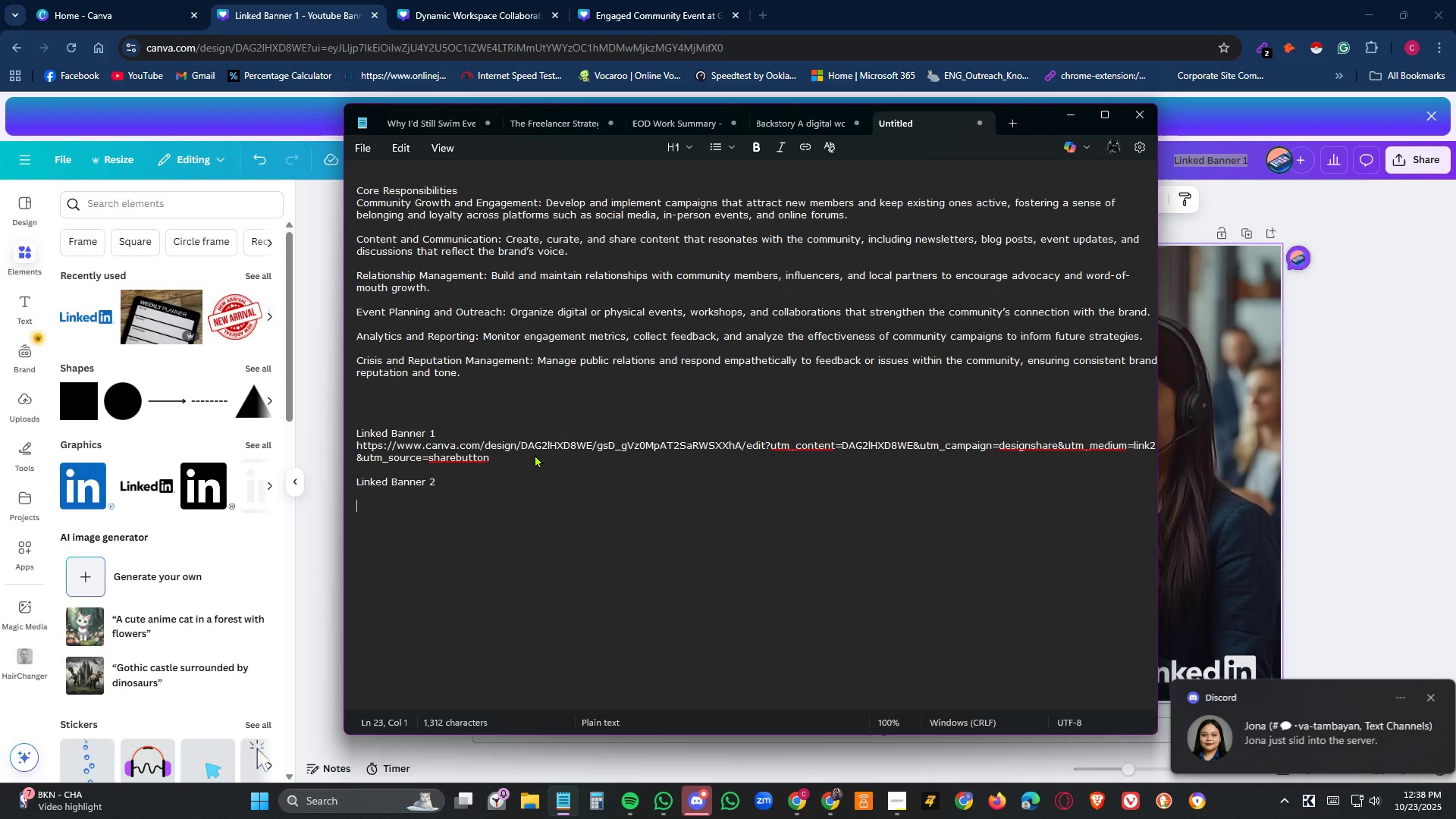 
key(NumpadEnter)
 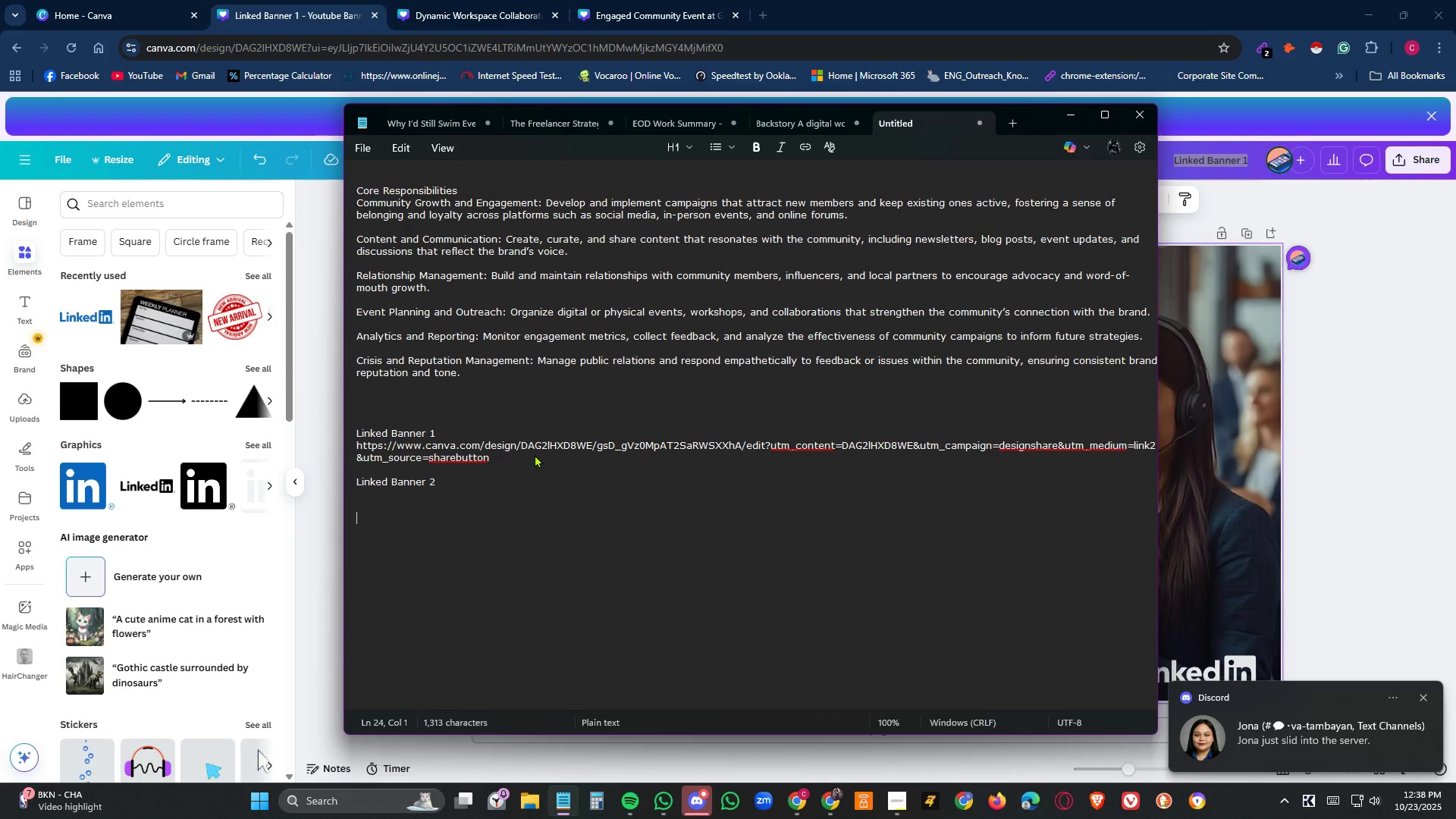 
key(Control+V)
 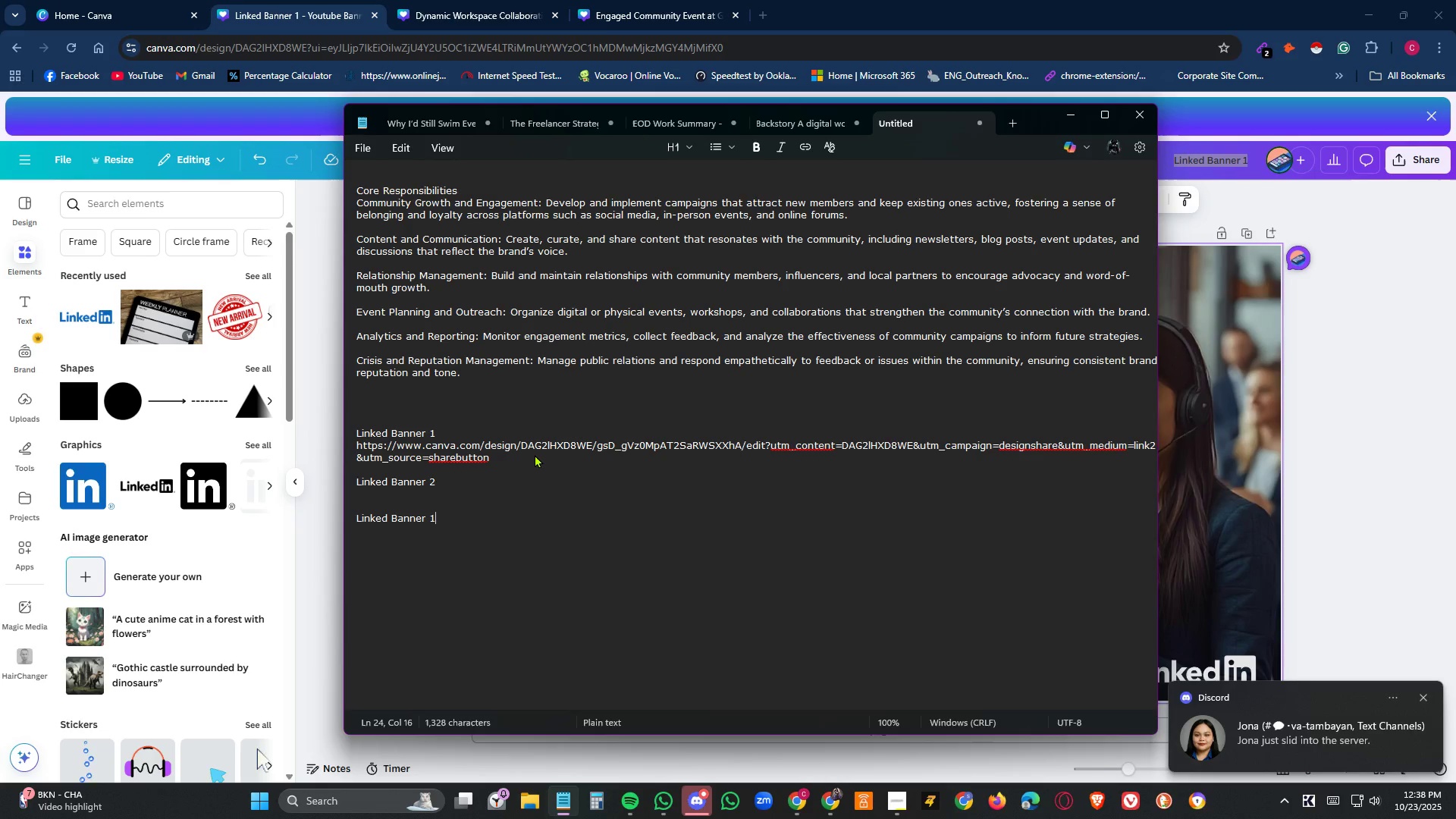 
key(Backspace)
 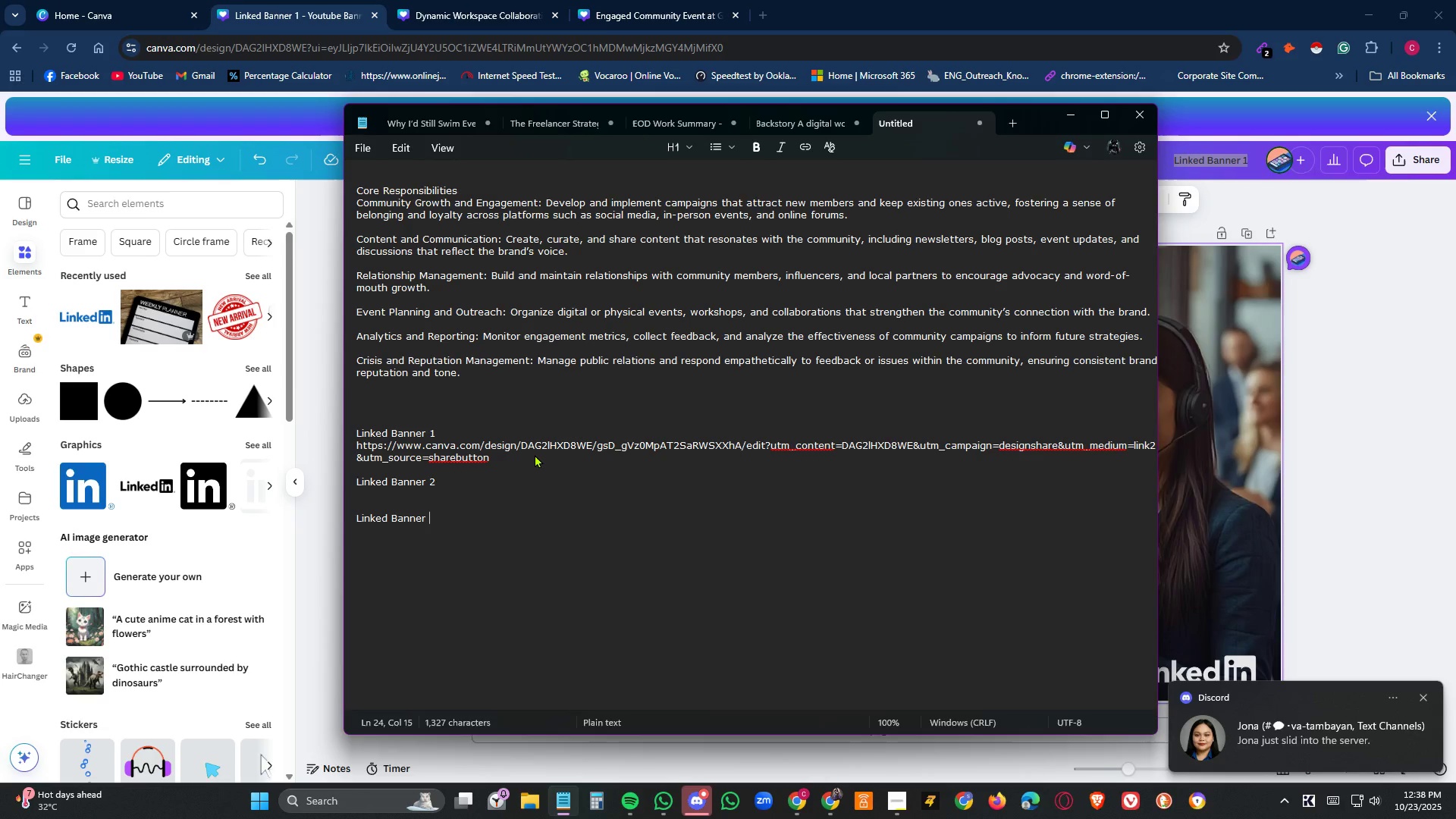 
key(Numpad3)
 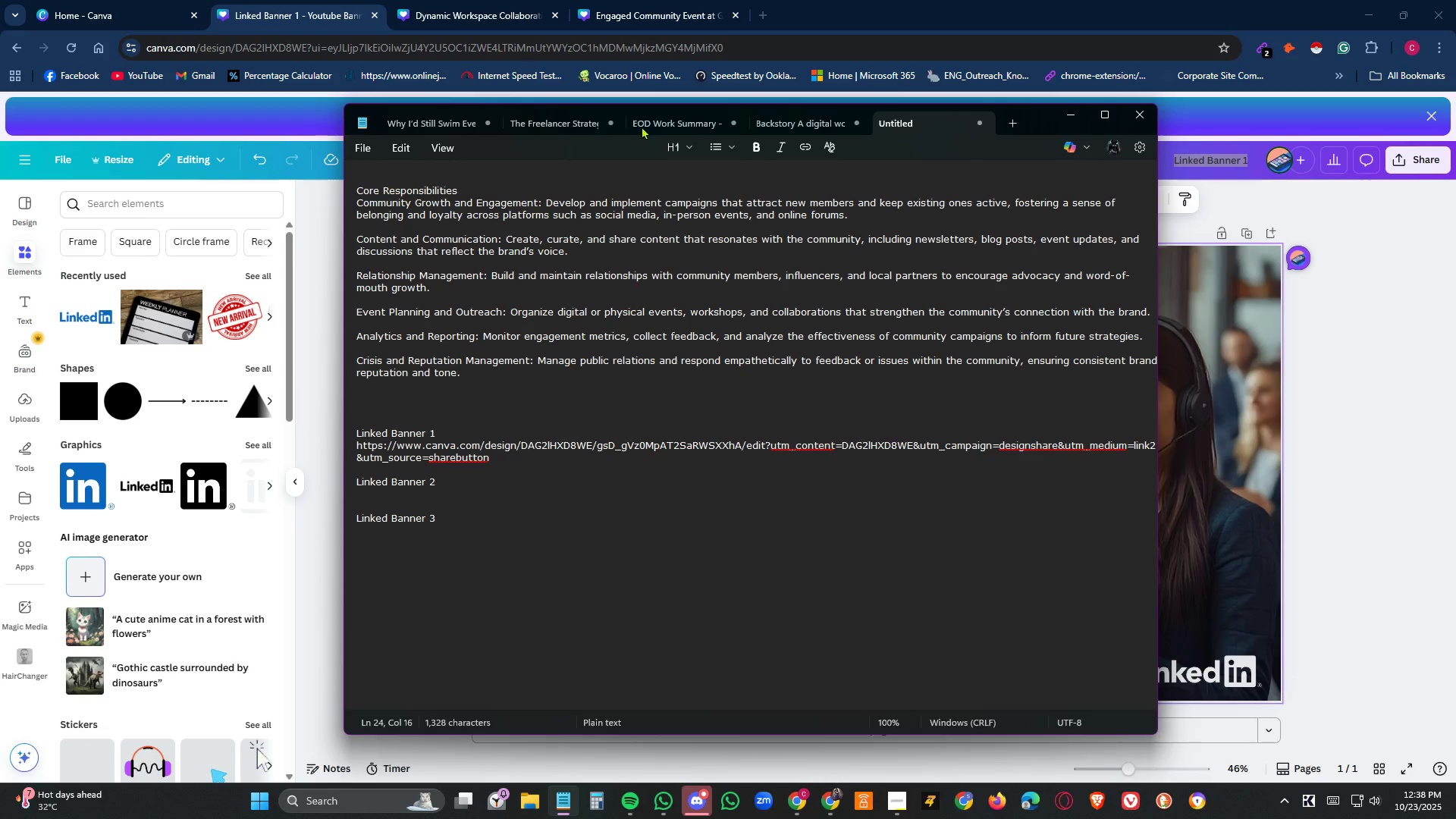 
left_click([501, 15])
 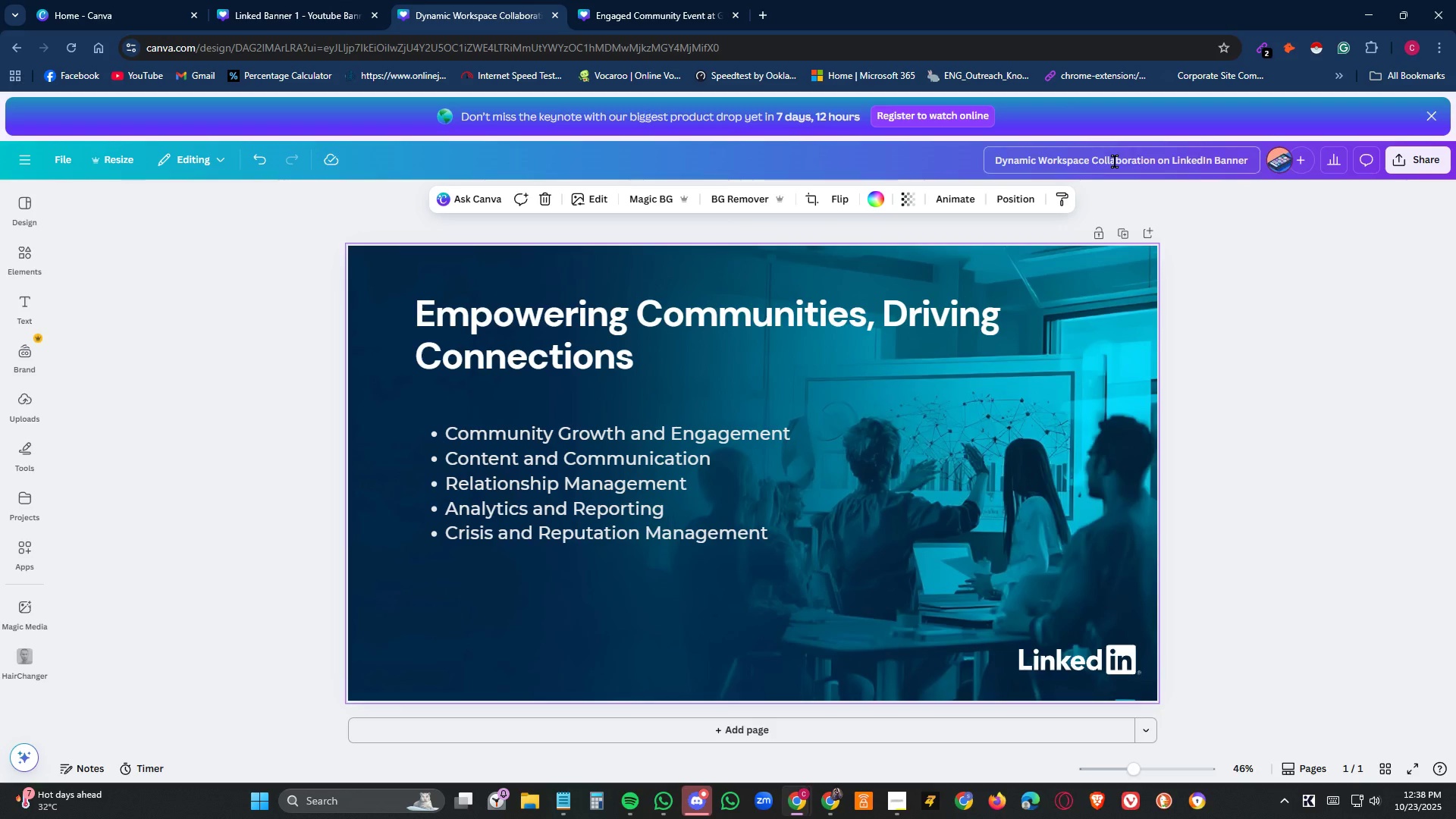 
double_click([1115, 162])
 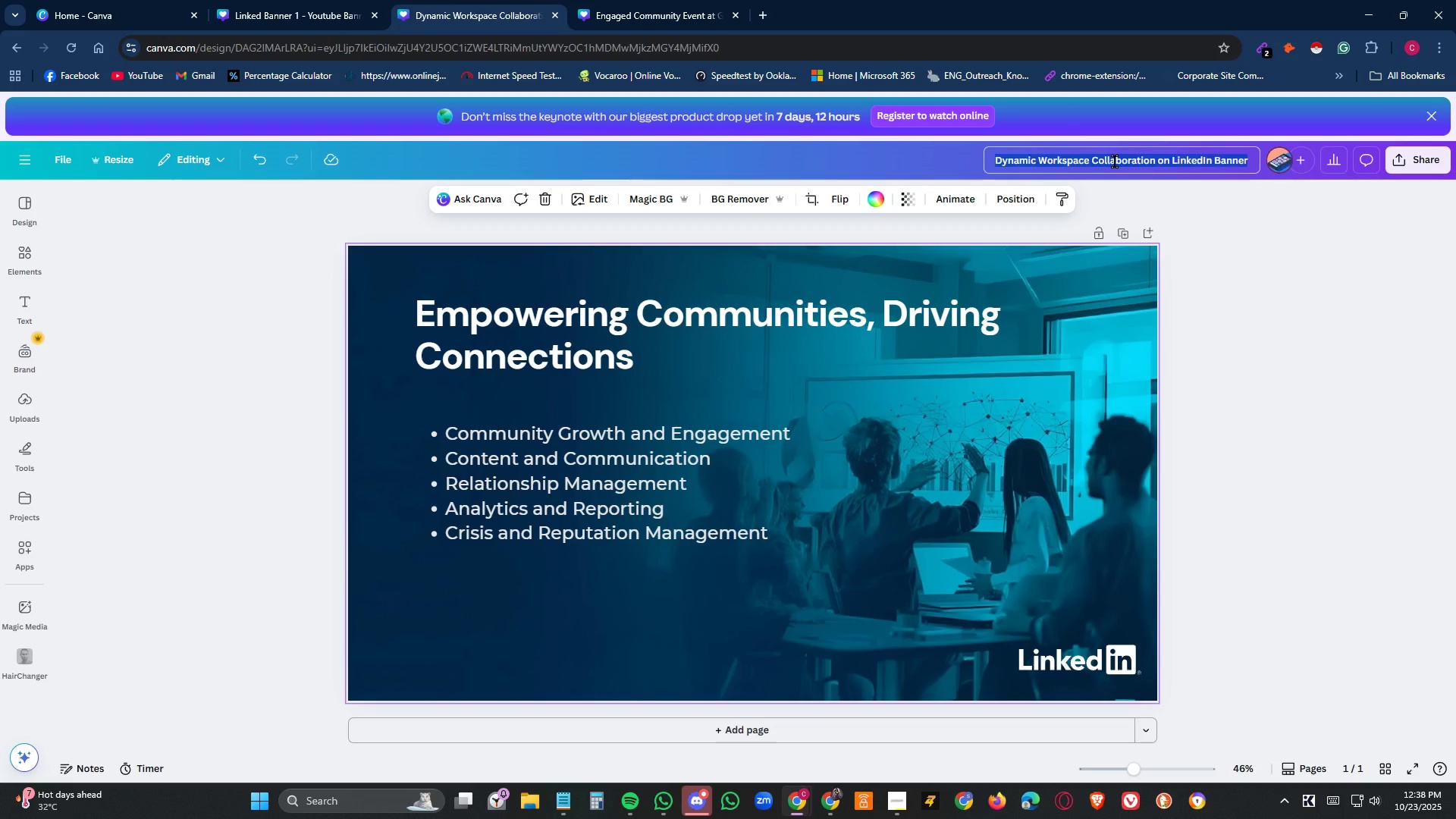 
triple_click([1115, 162])
 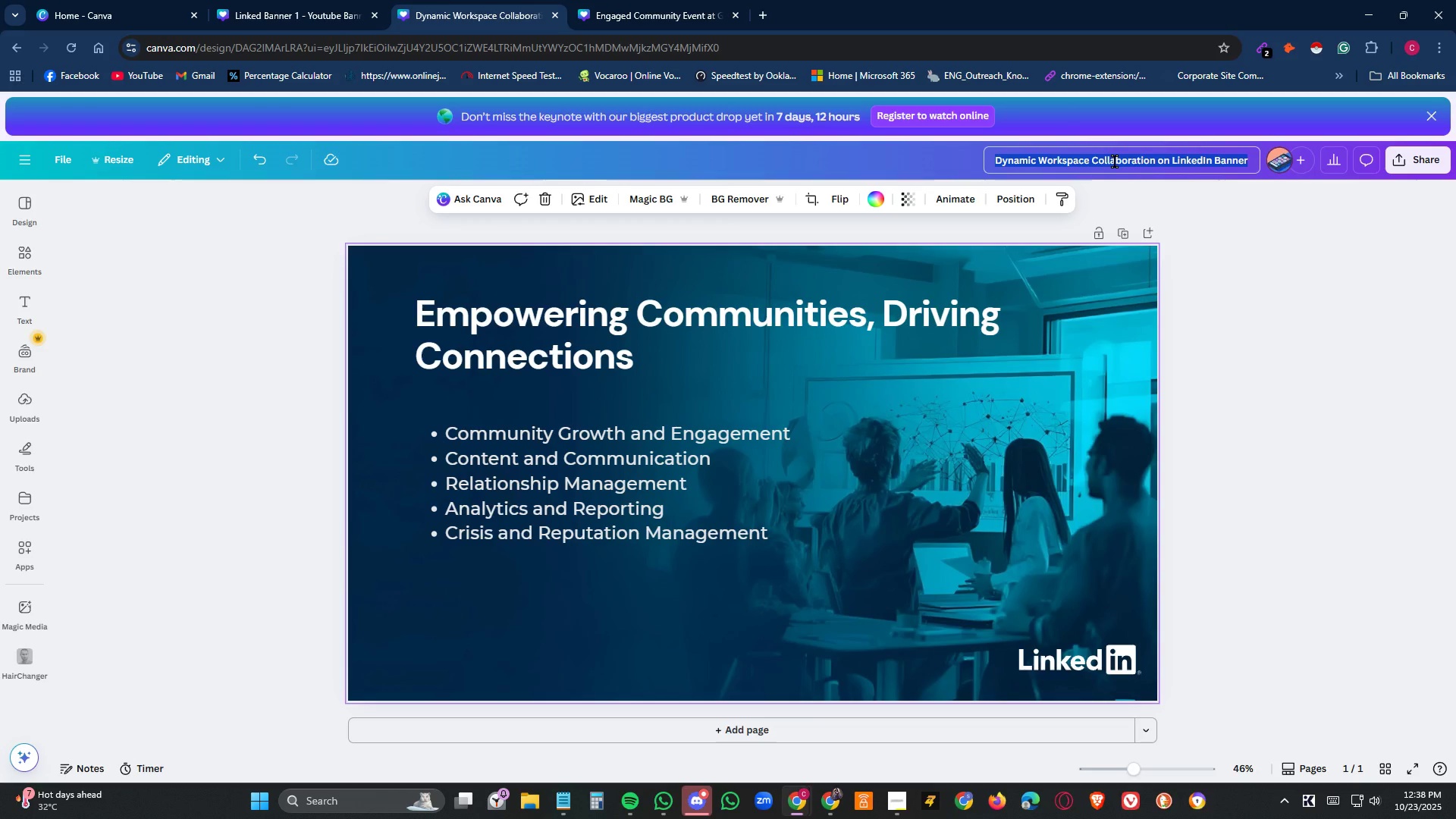 
key(Control+V)
 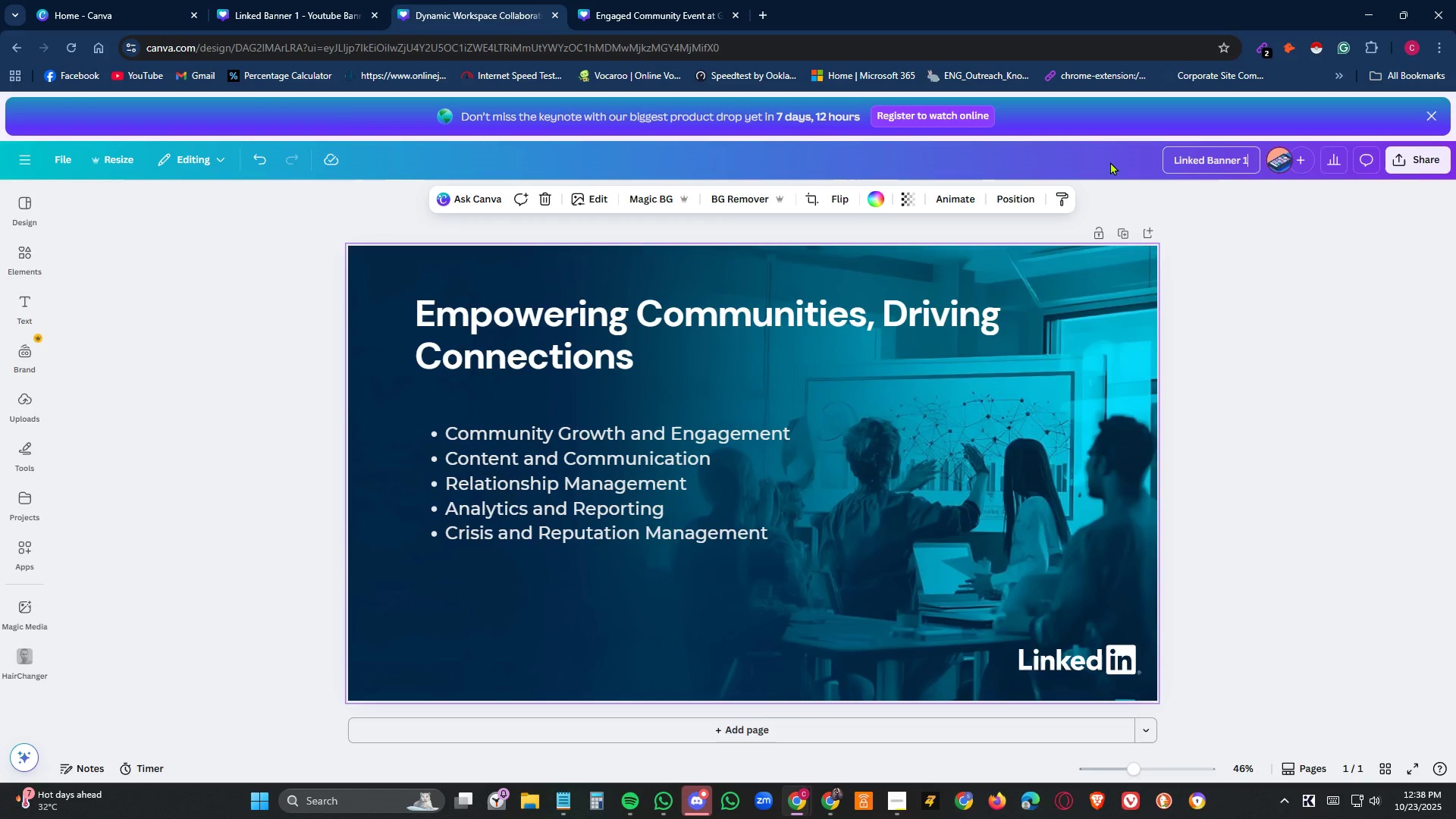 
key(Backspace)
 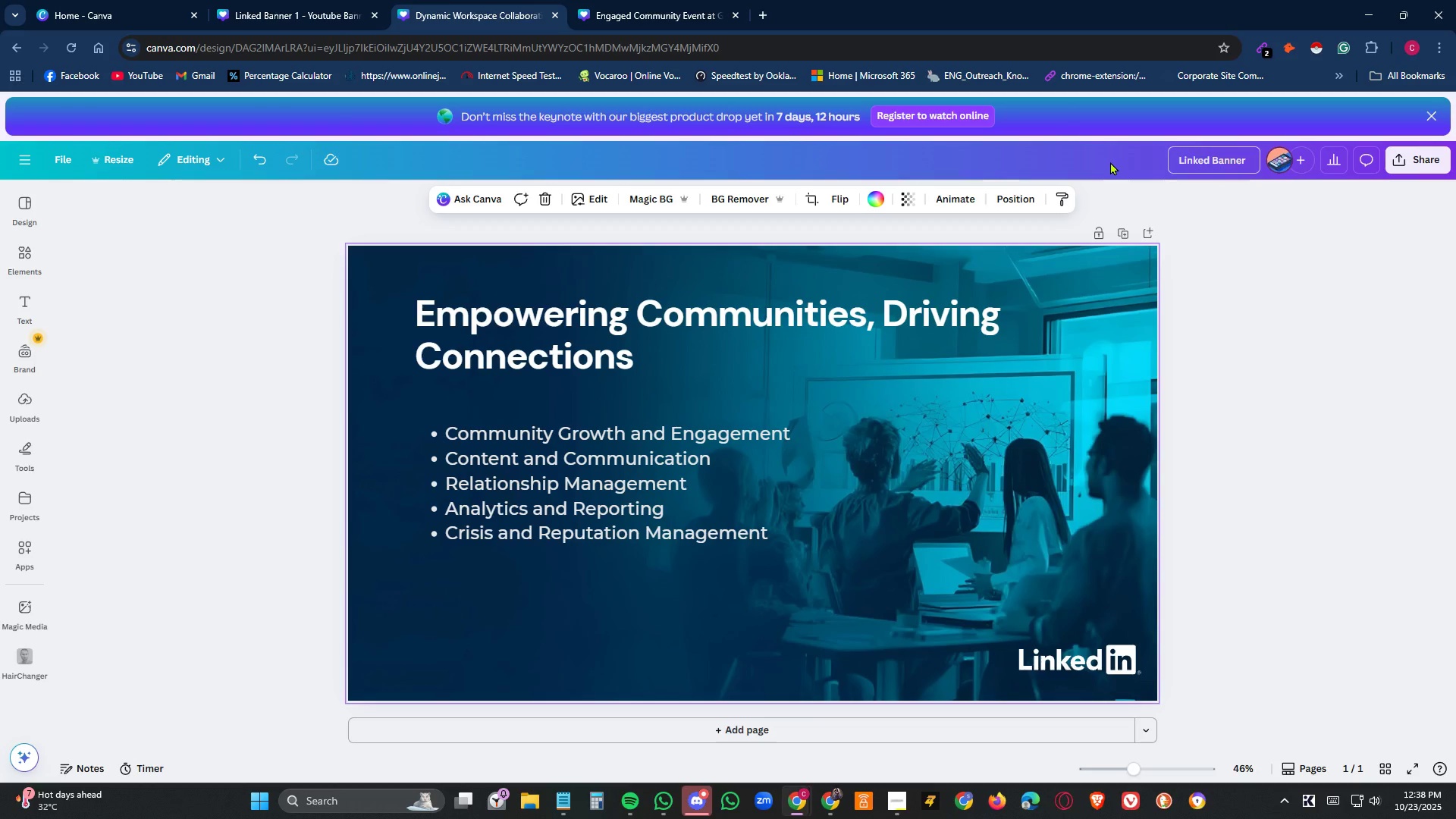 
key(Numpad2)
 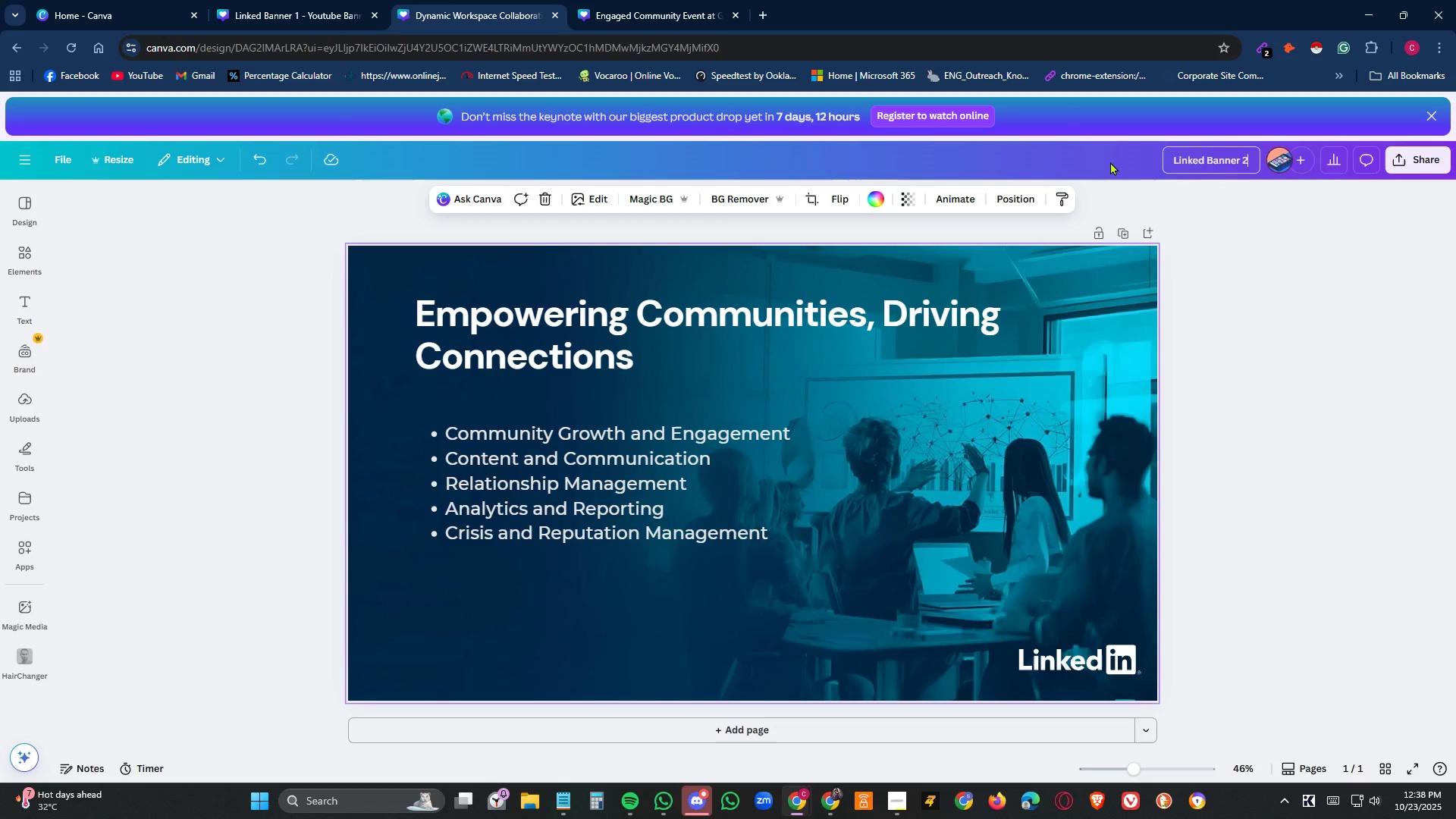 
key(NumpadEnter)
 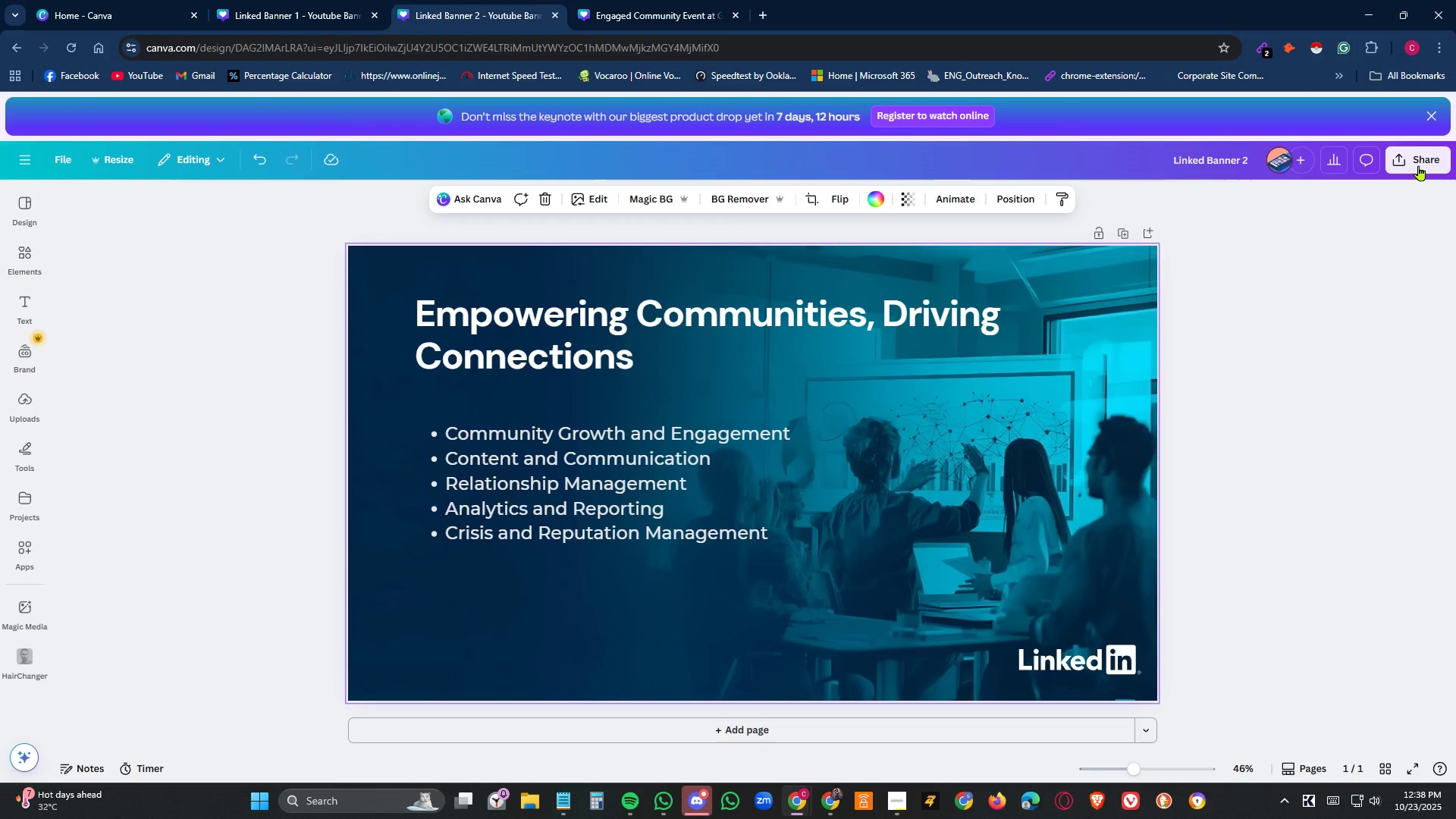 
left_click([1401, 161])
 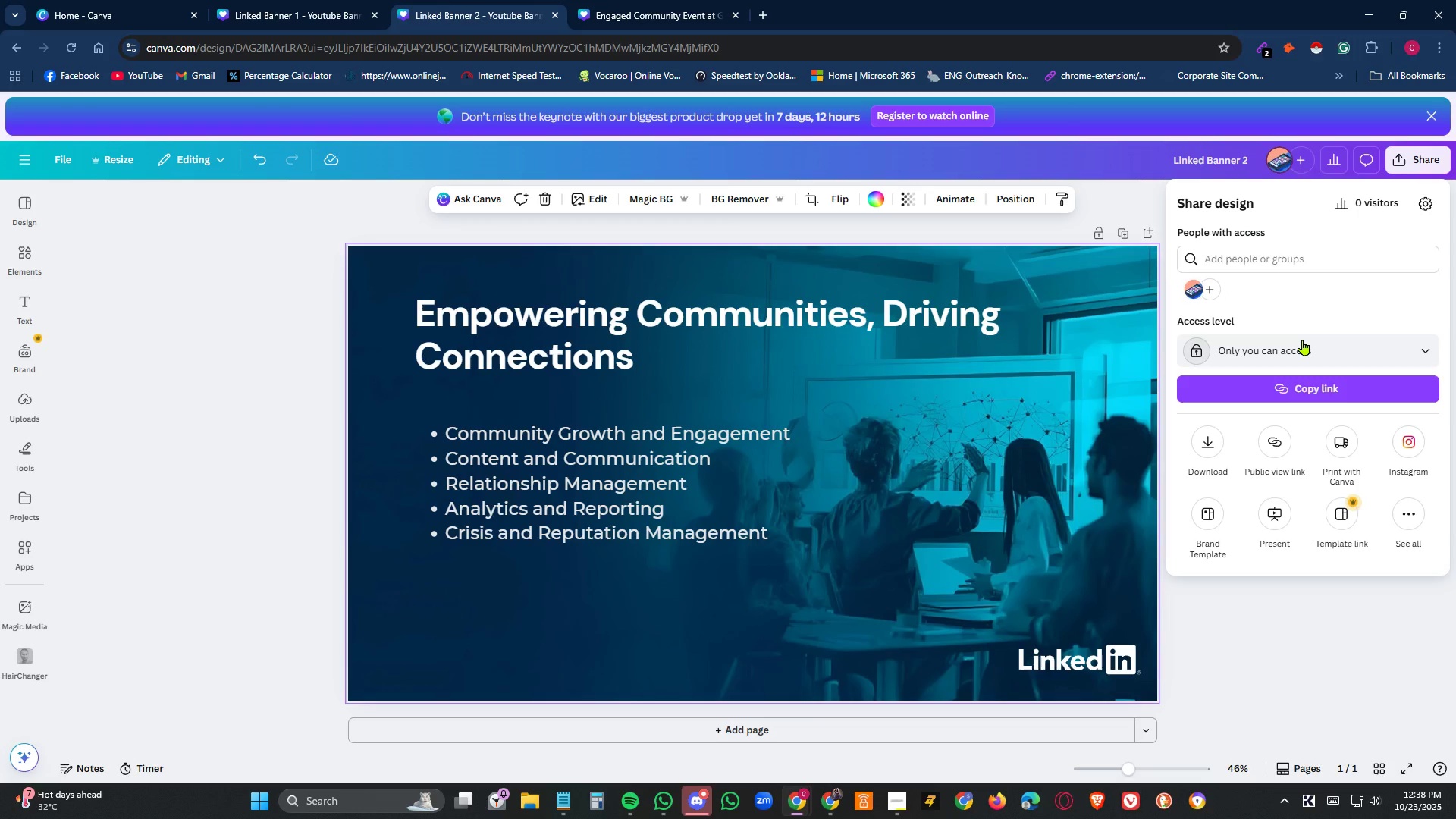 
left_click([1302, 341])
 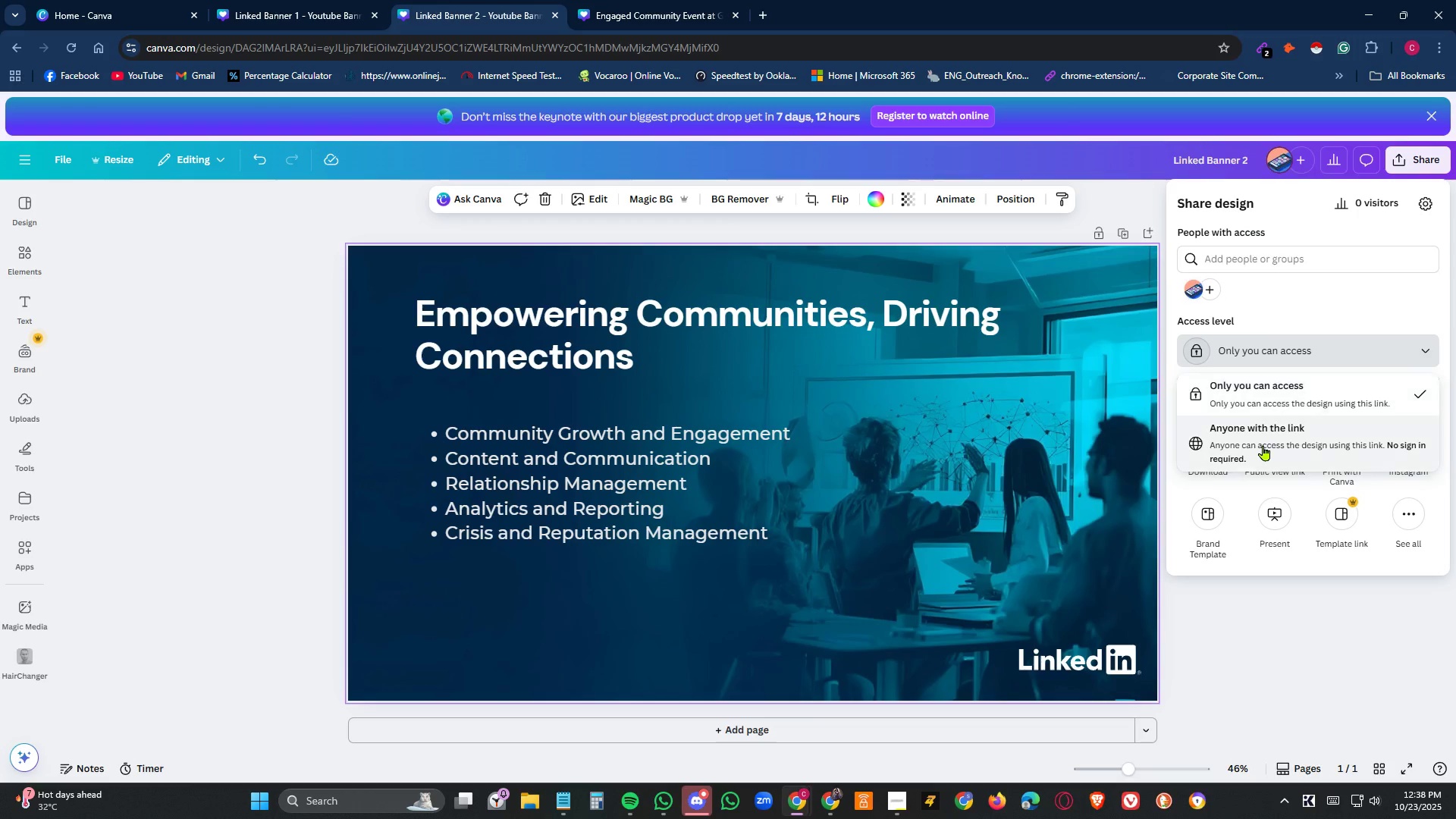 
left_click([1263, 445])
 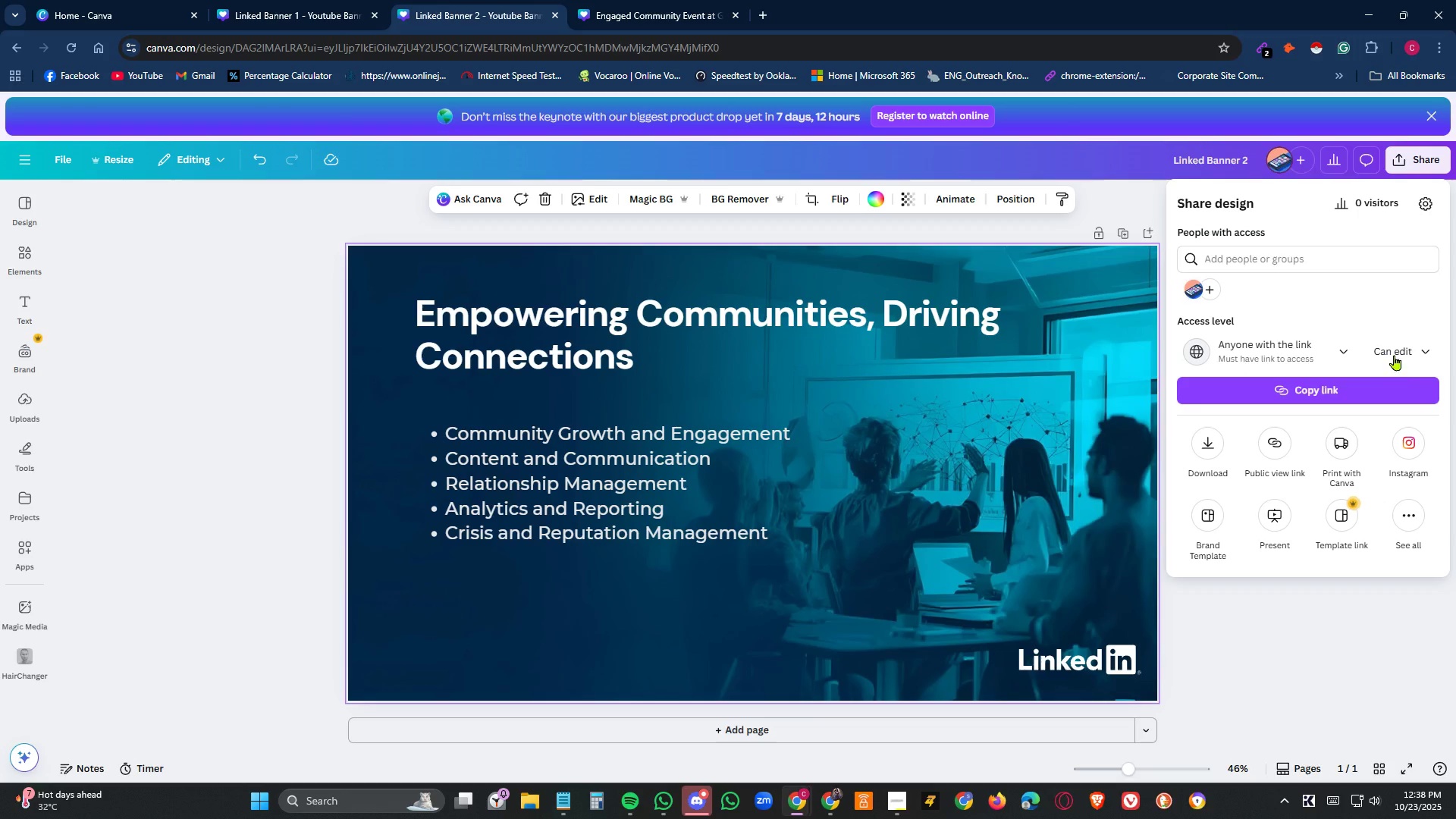 
left_click([1397, 349])
 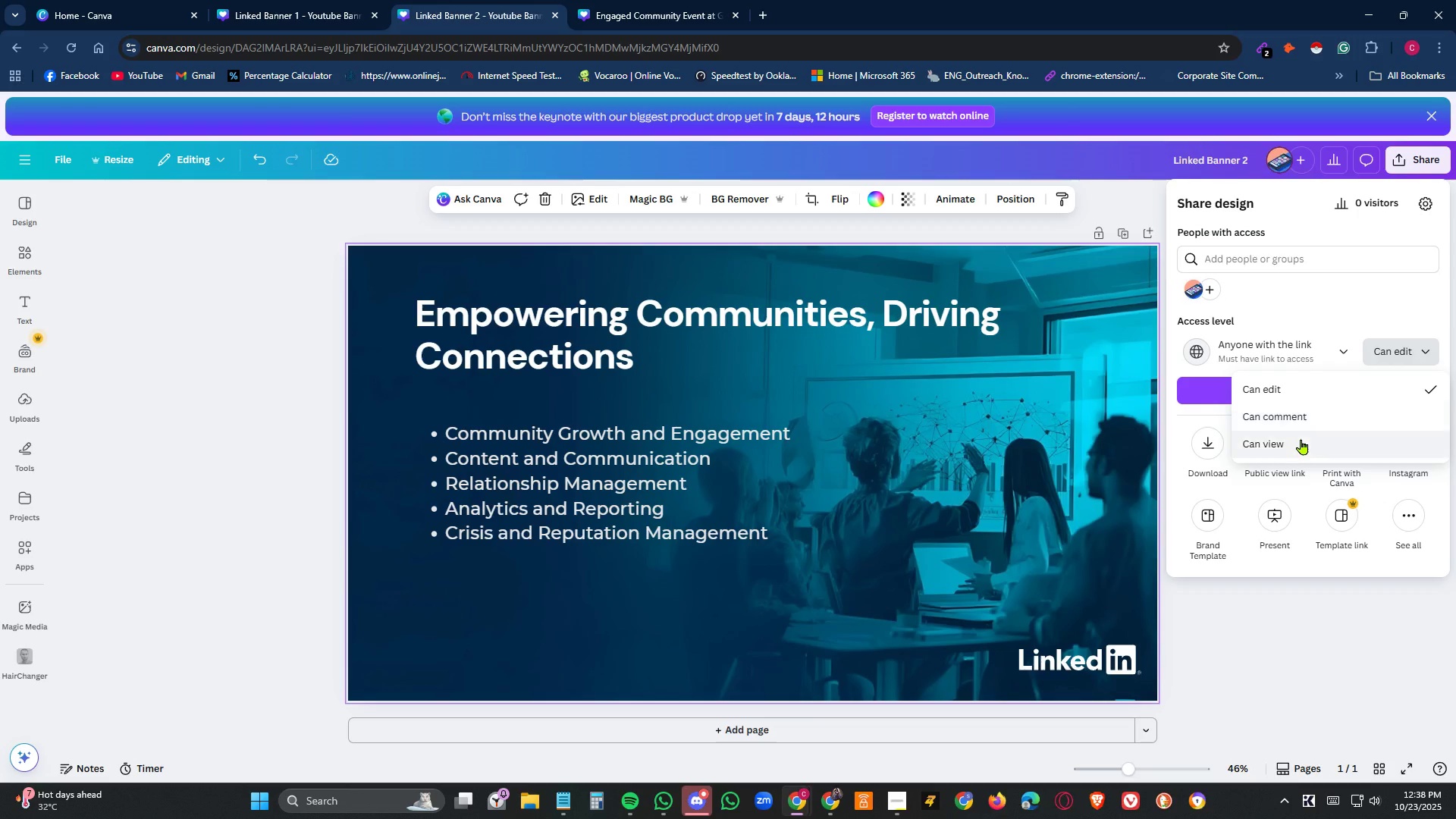 
left_click([1301, 439])
 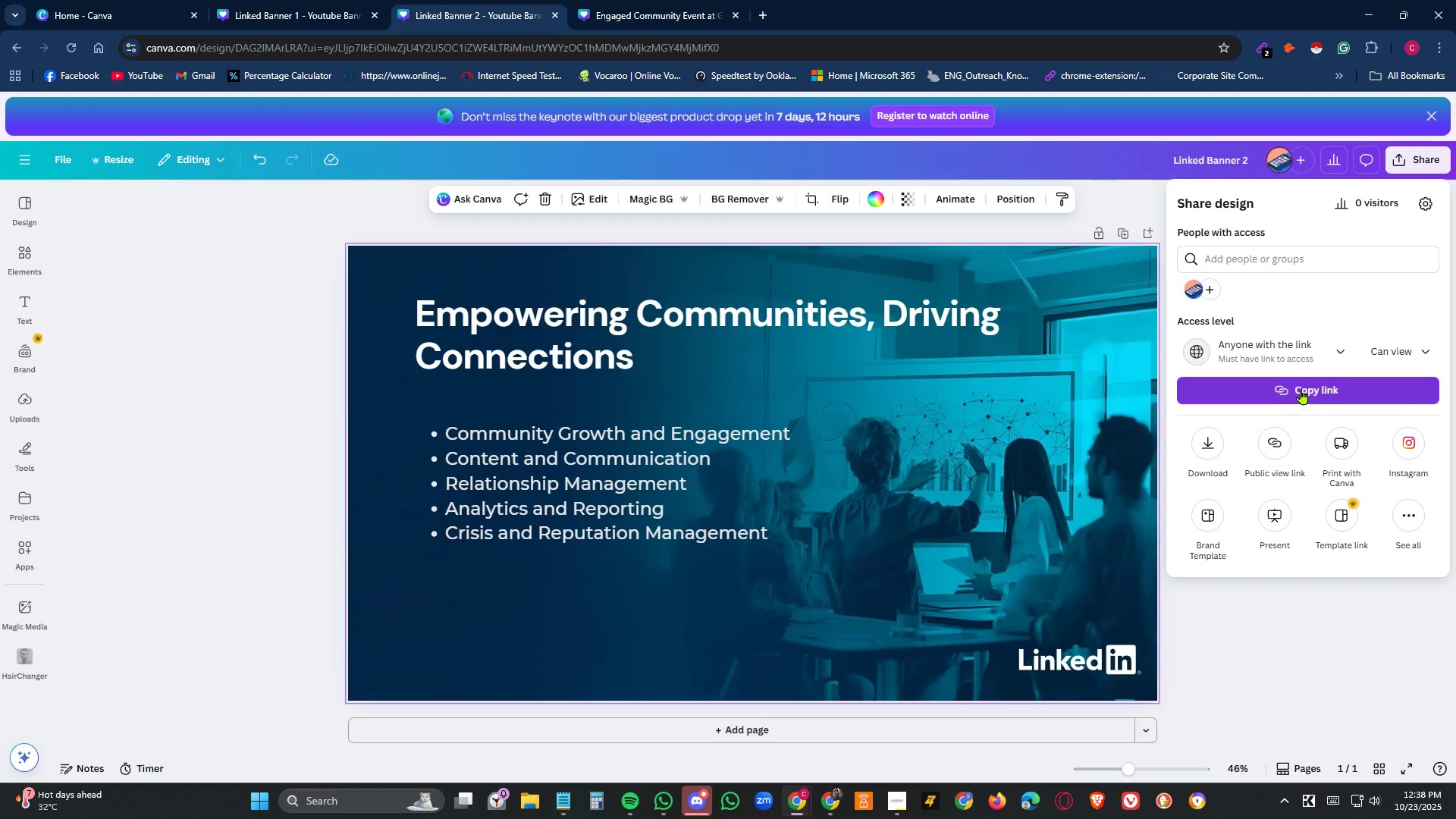 
left_click([1301, 389])
 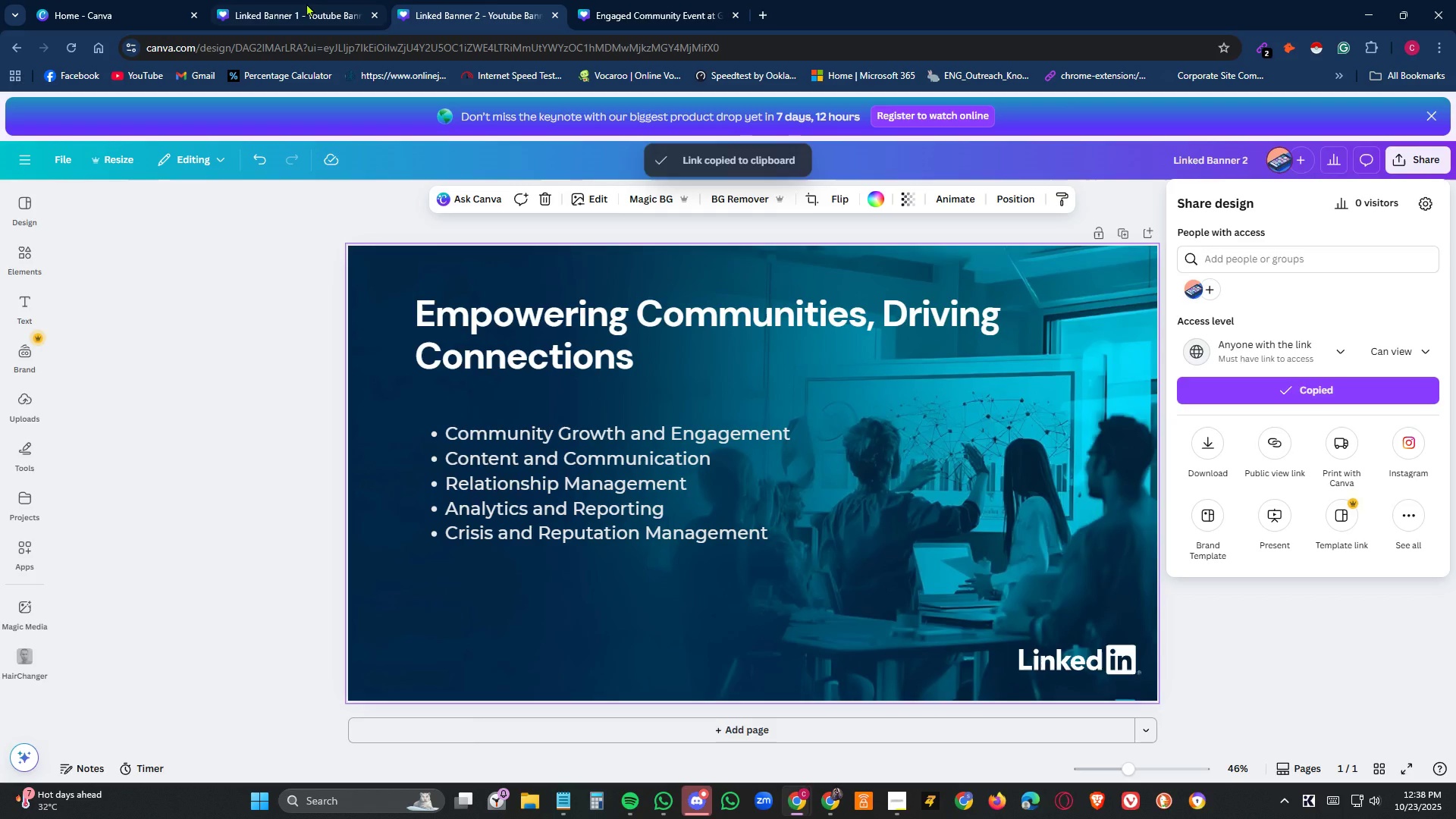 
left_click([306, 3])
 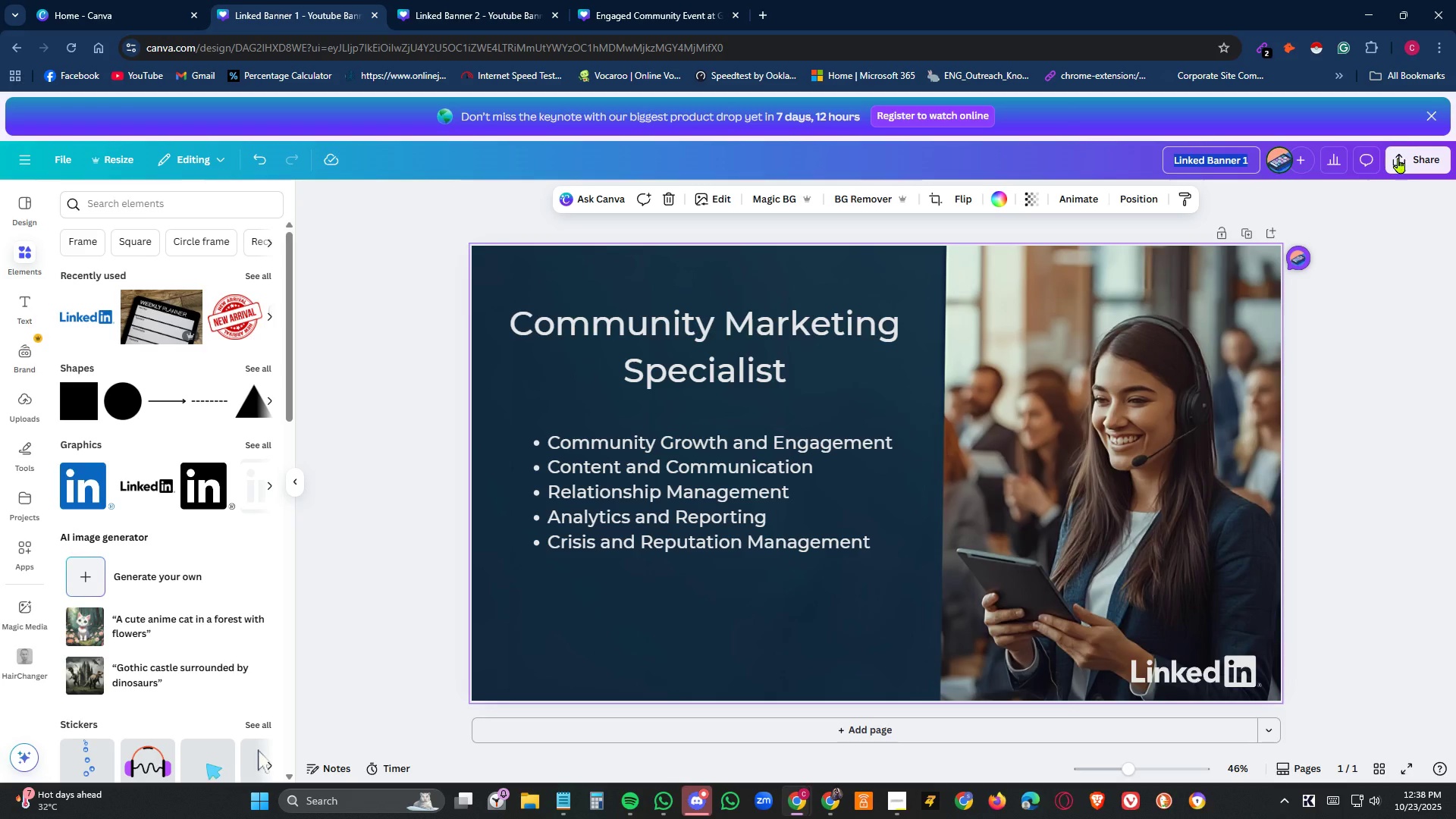 
left_click([1398, 156])
 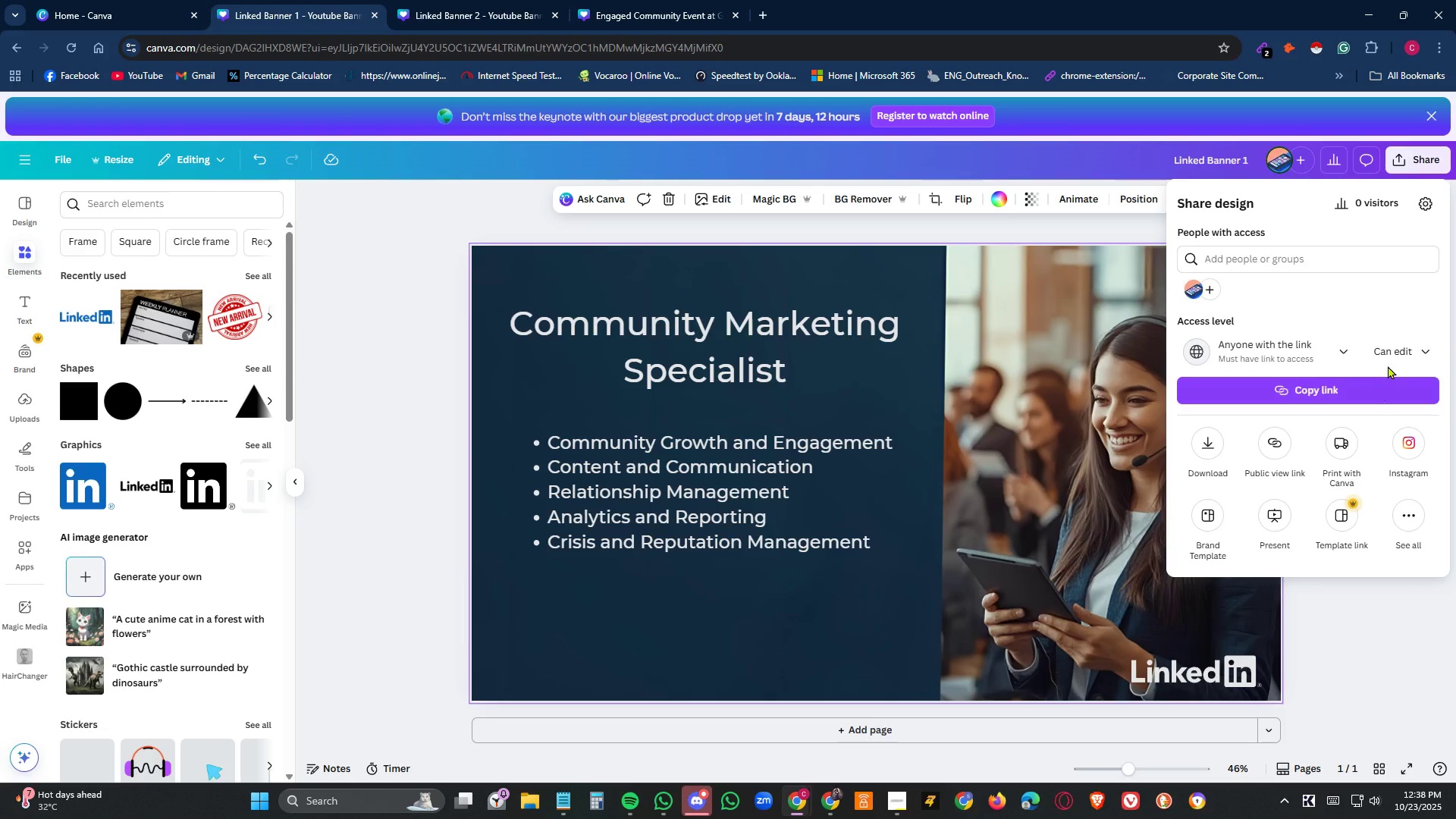 
left_click([1396, 348])
 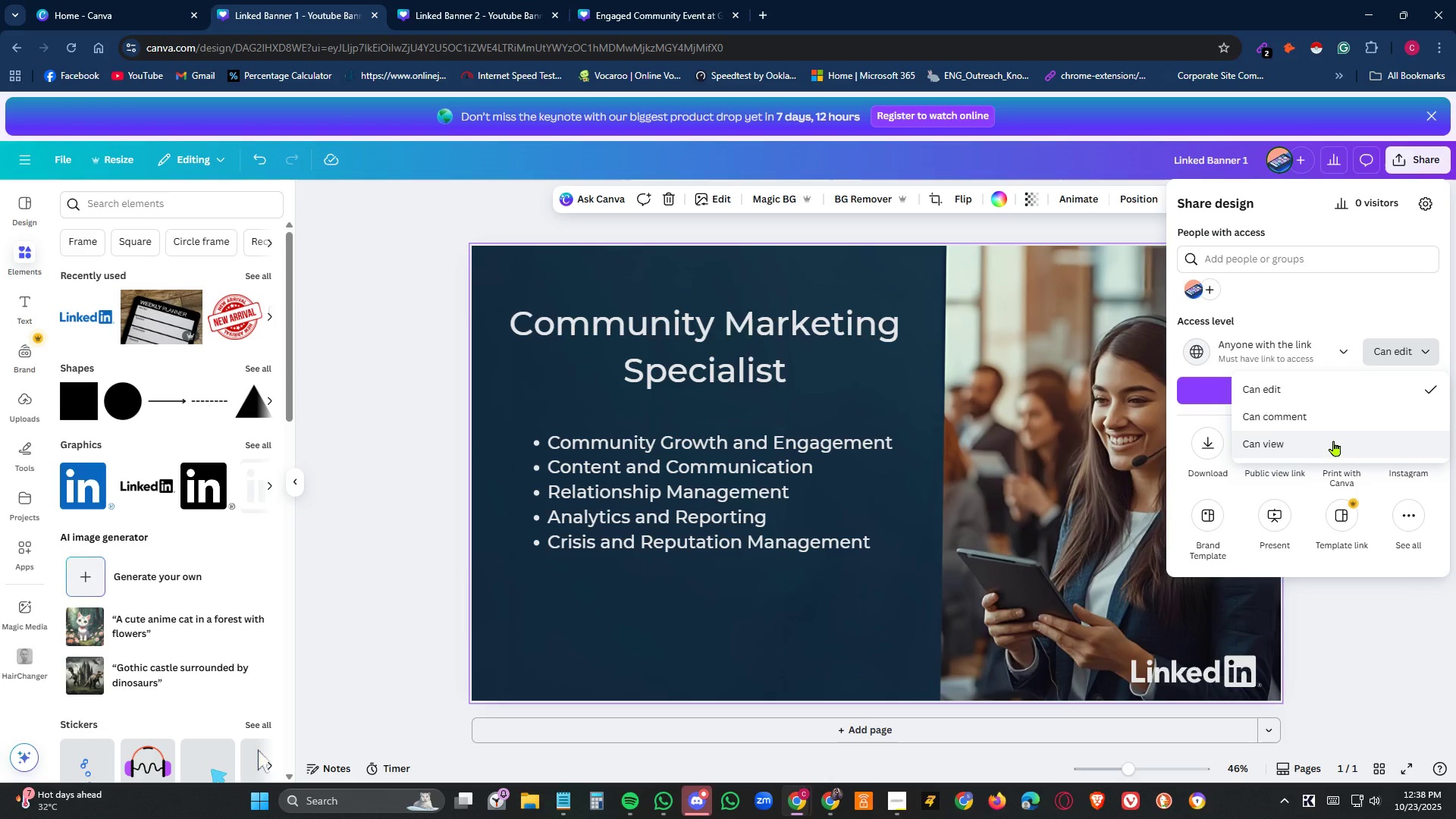 
left_click([1334, 441])
 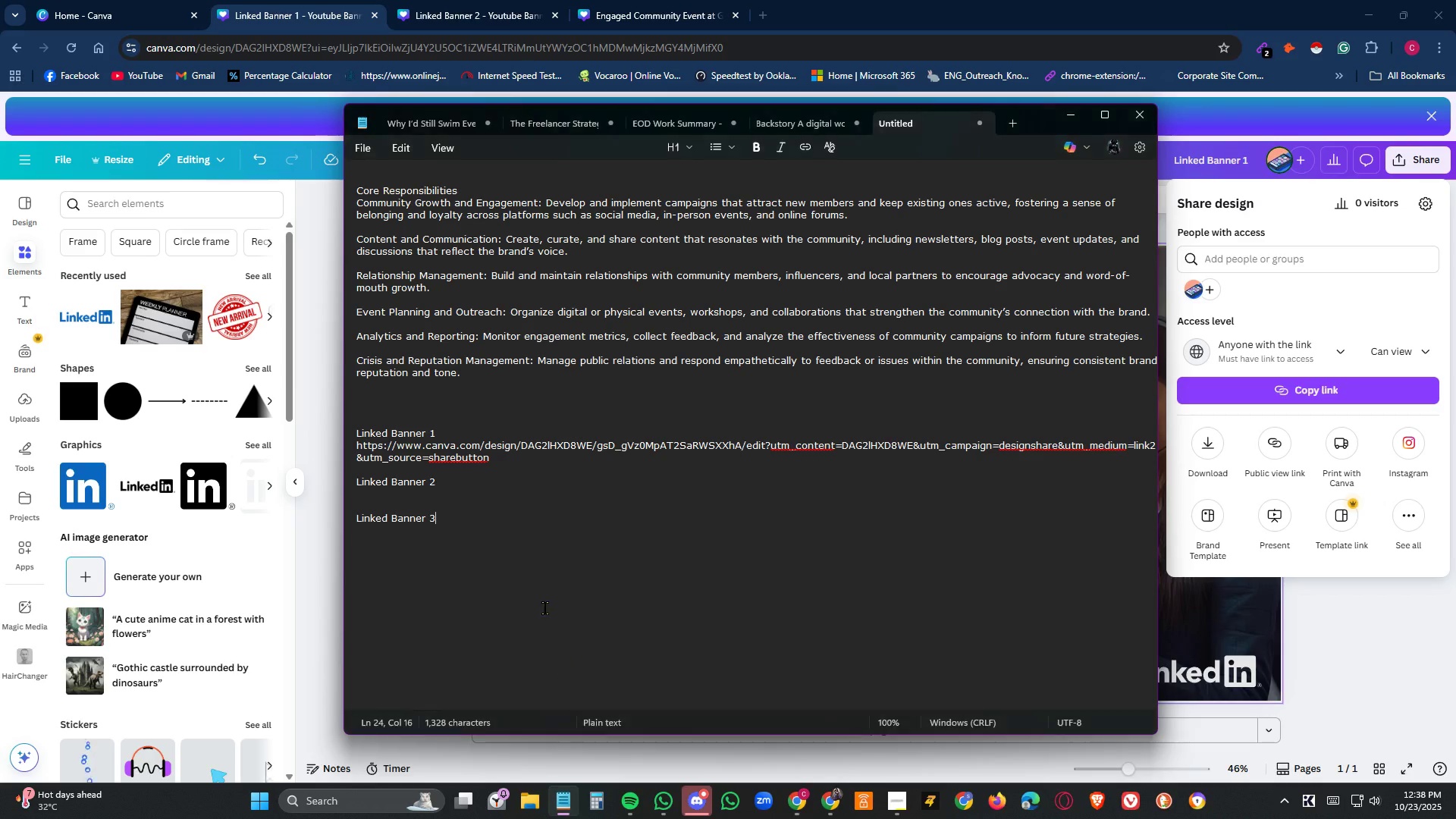 
left_click([485, 493])
 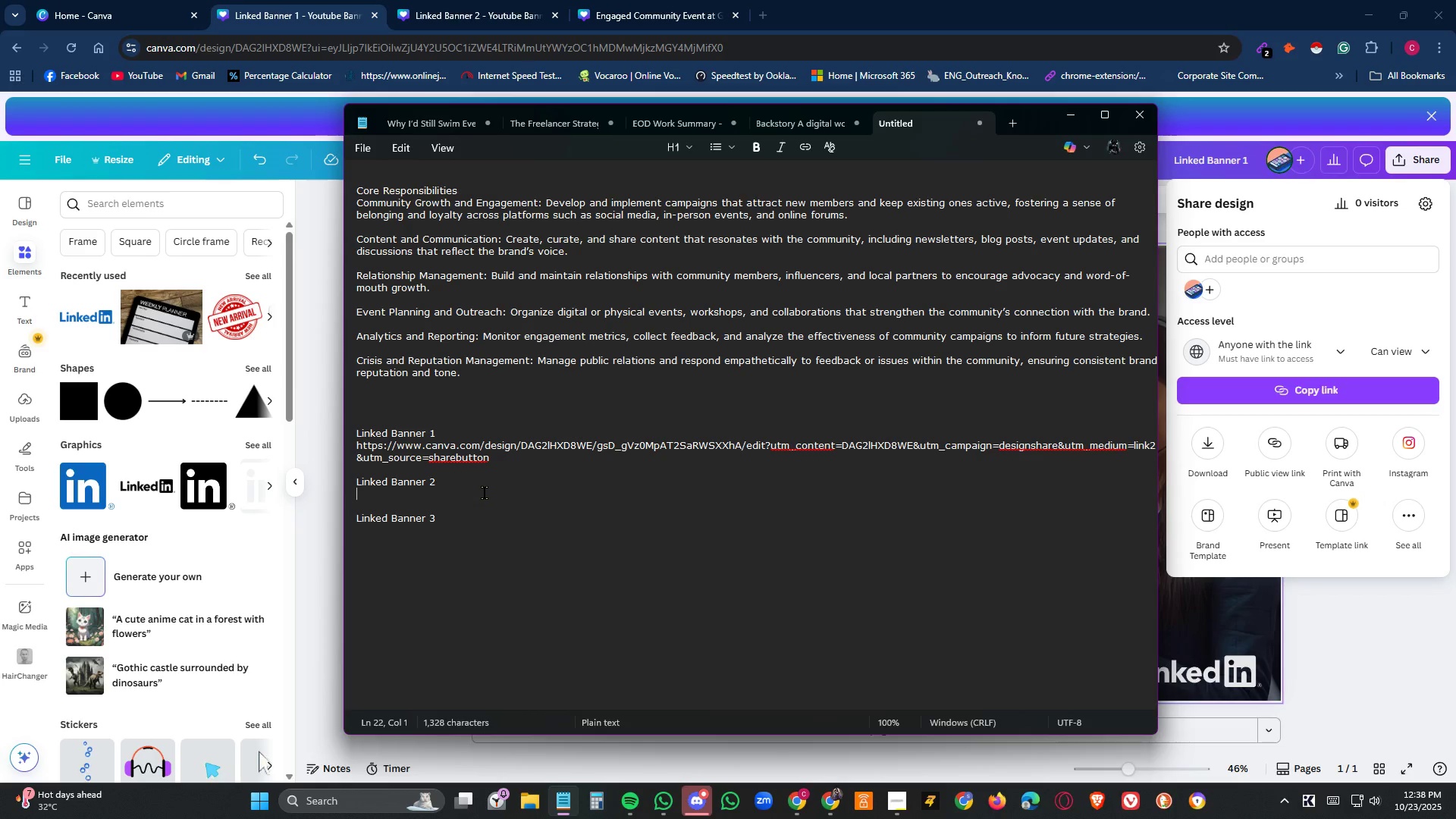 
key(Control+V)
 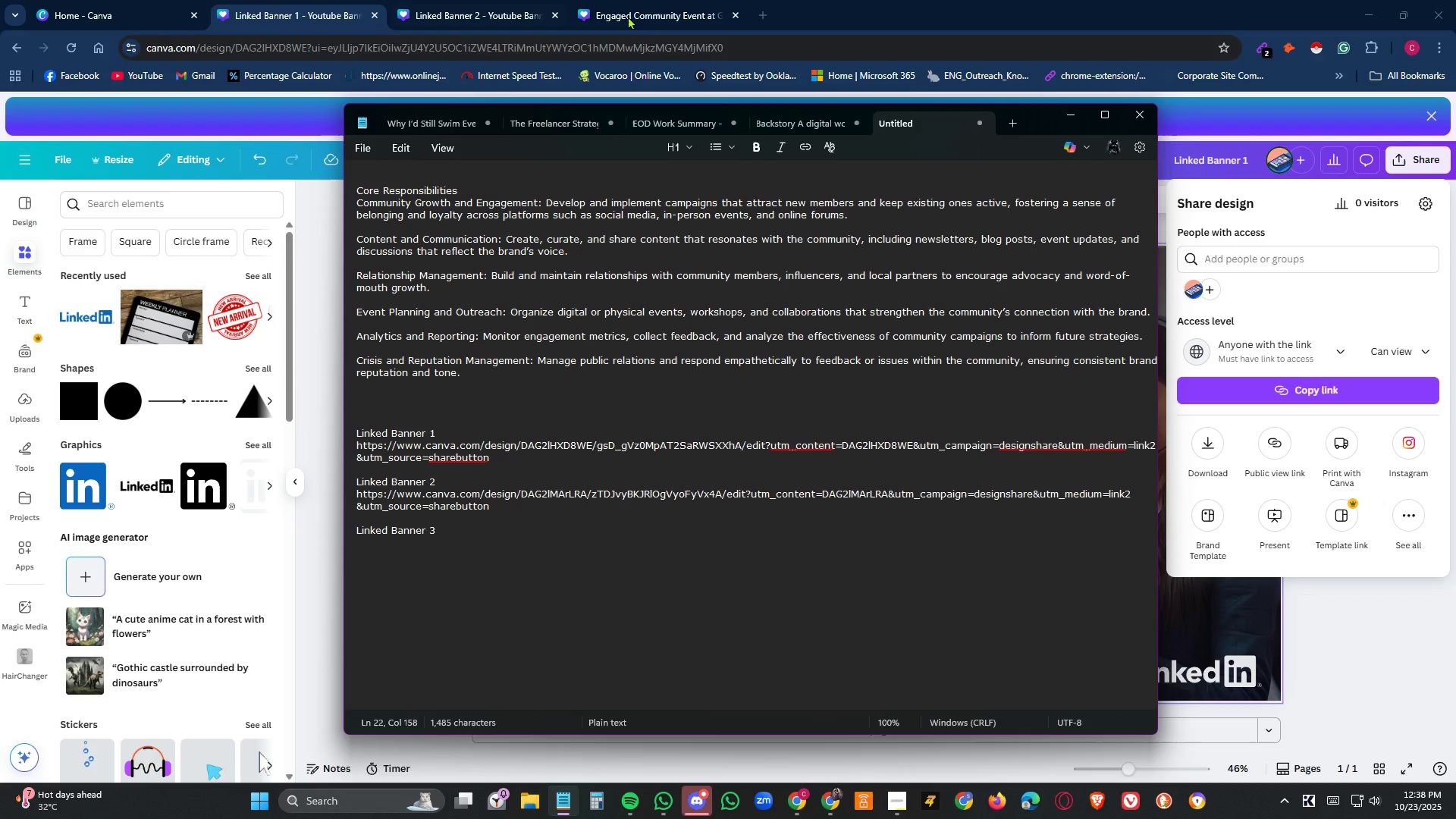 
left_click([651, 11])
 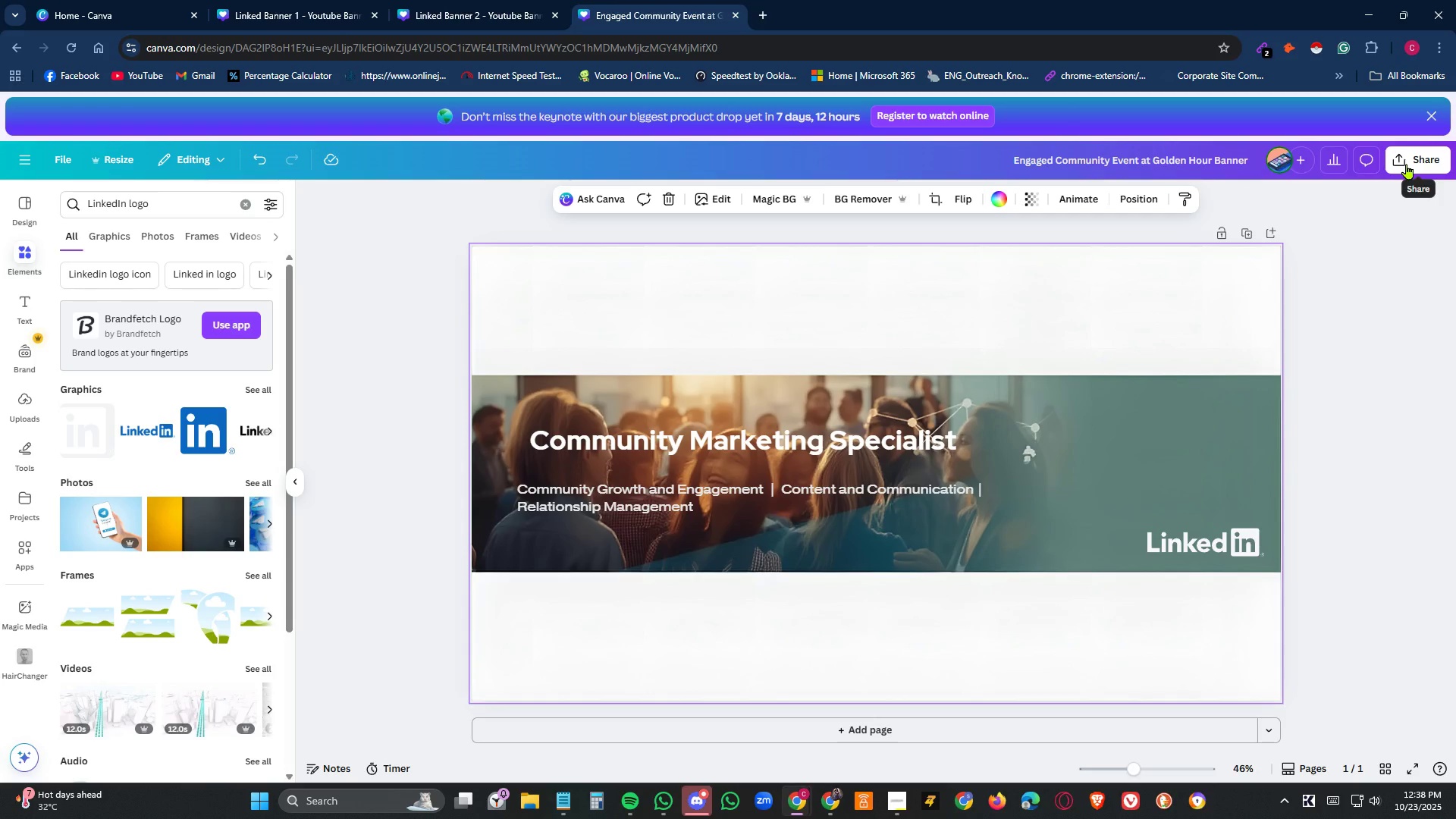 
left_click([1407, 164])
 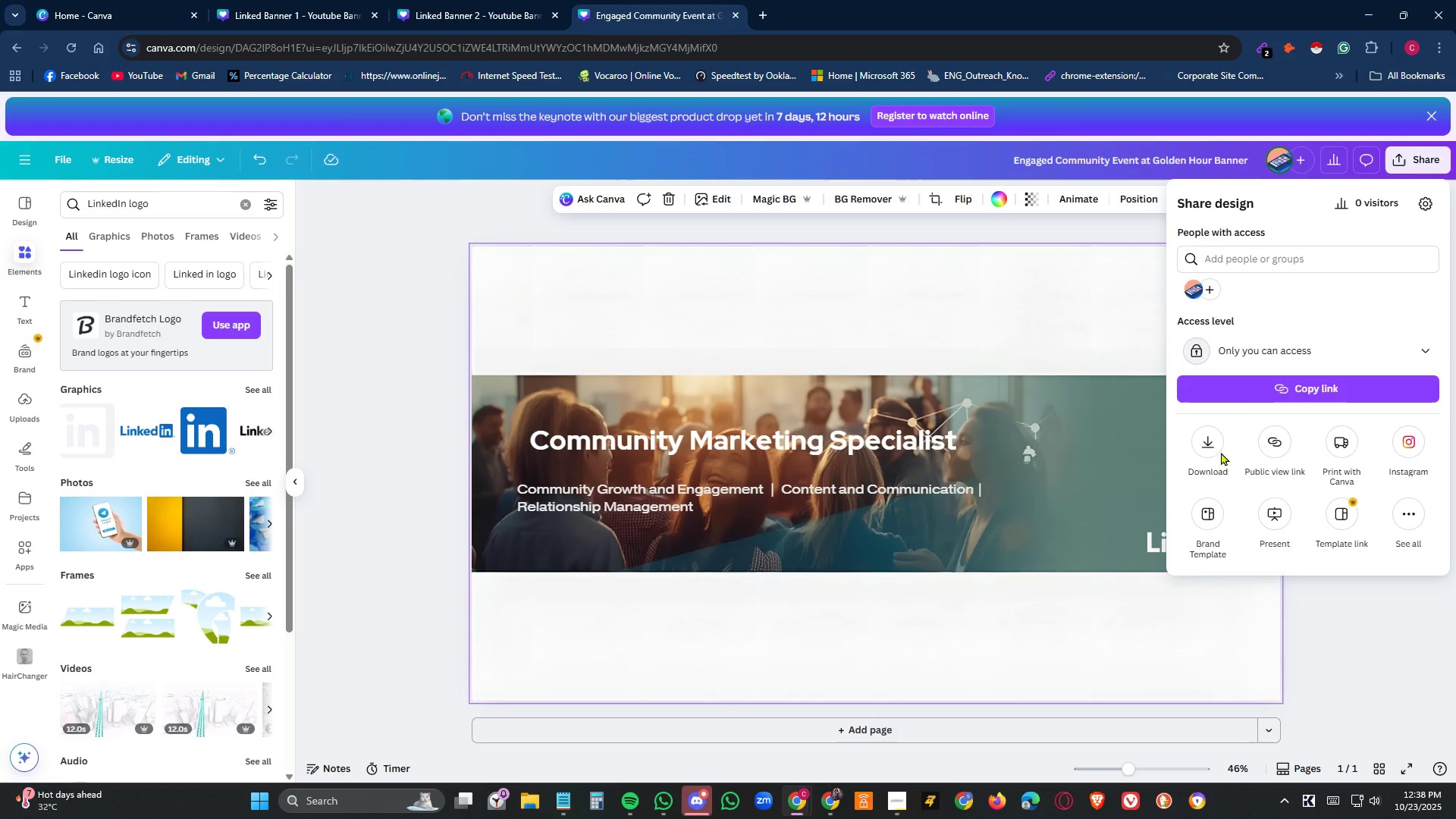 
left_click([1260, 347])
 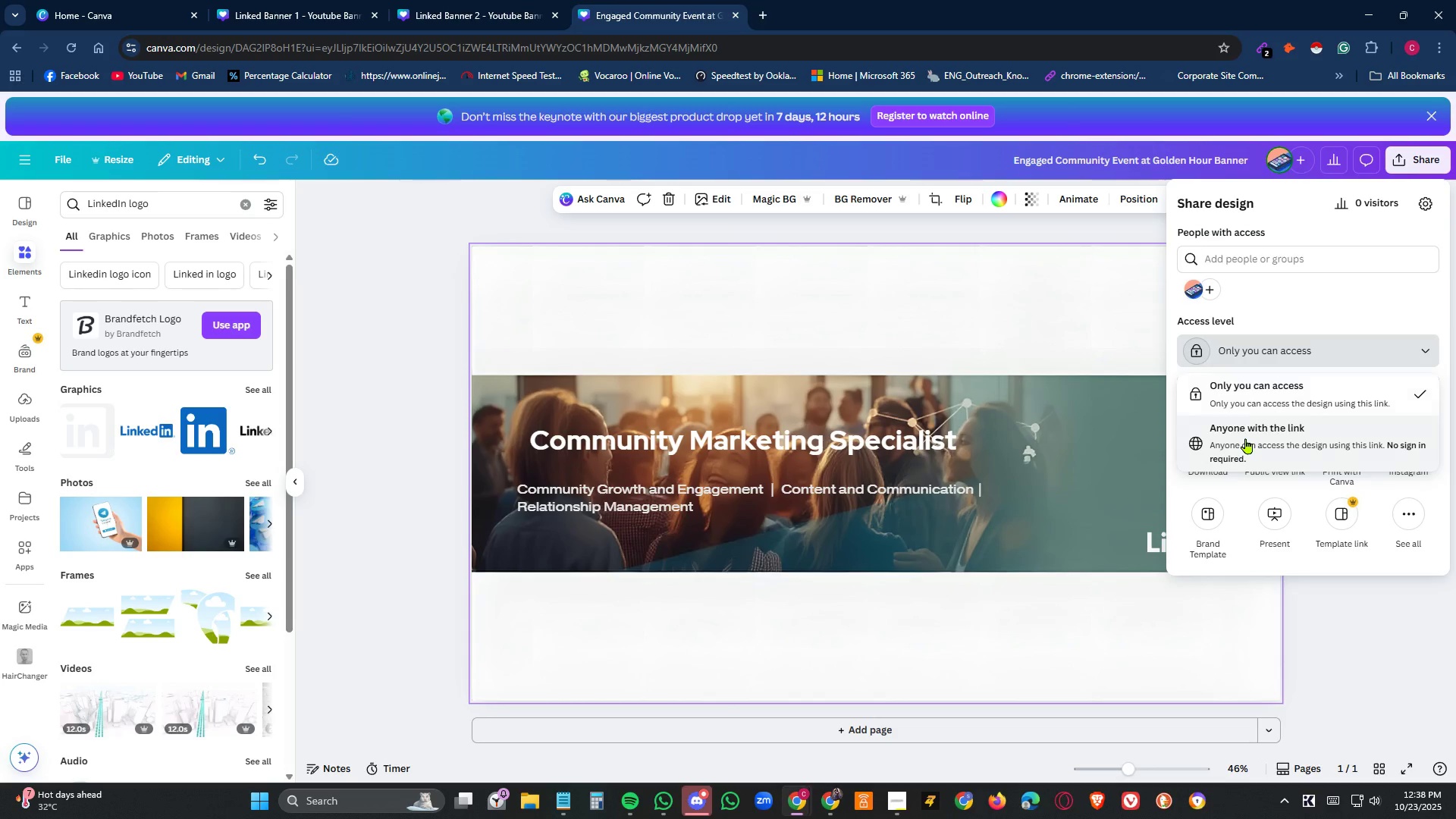 
left_click([1246, 438])
 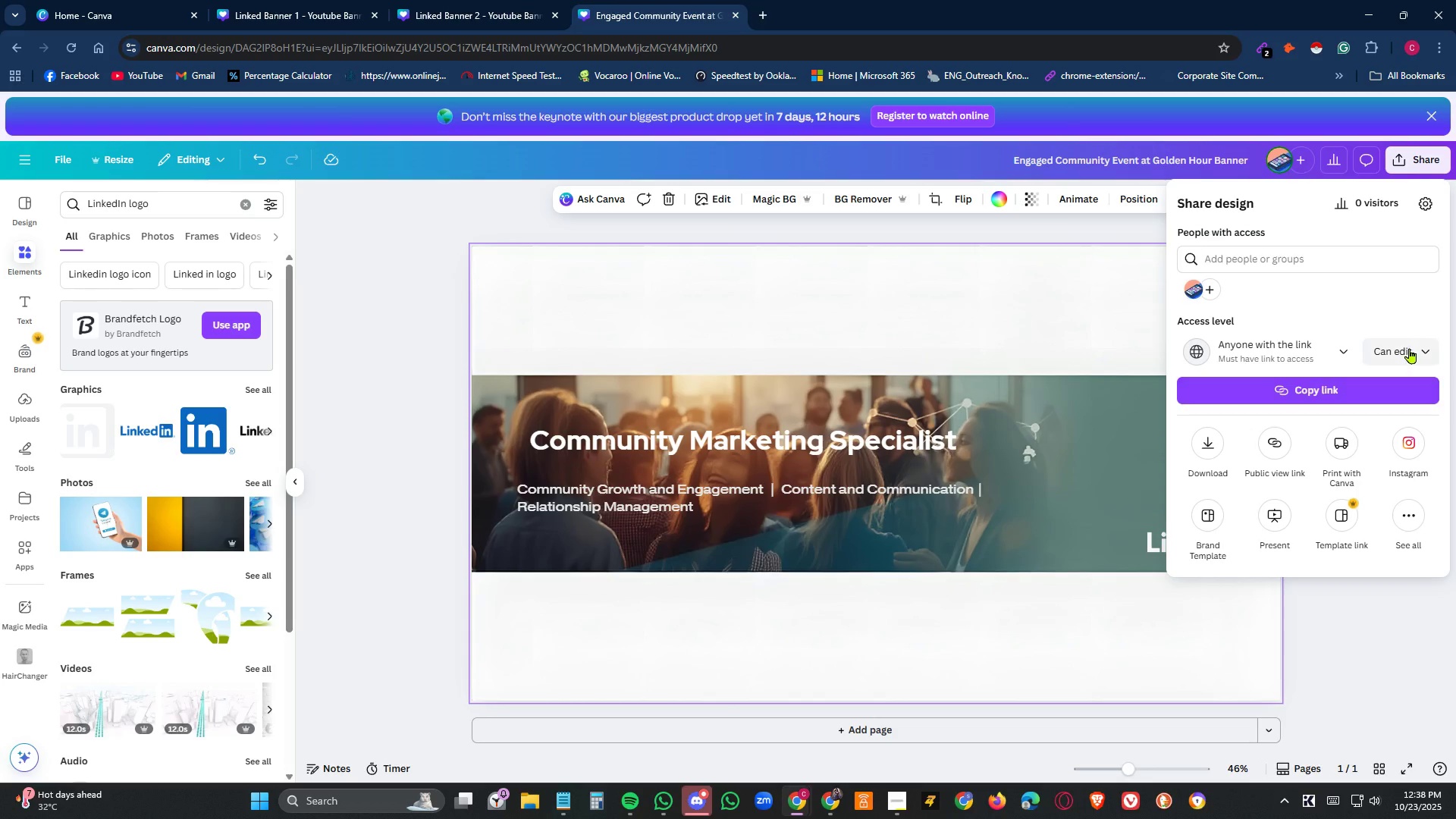 
left_click([1410, 348])
 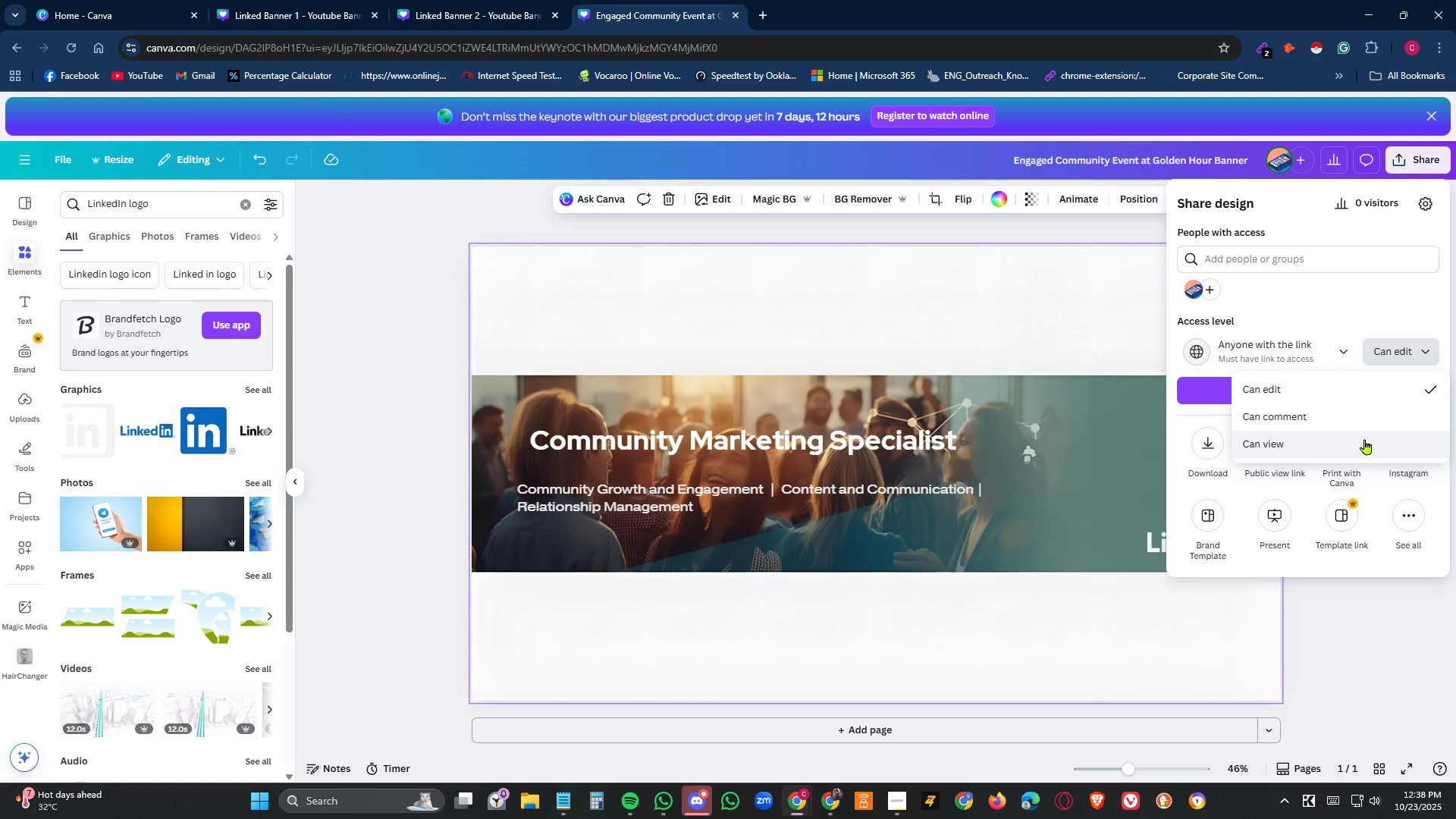 
left_click([1365, 439])
 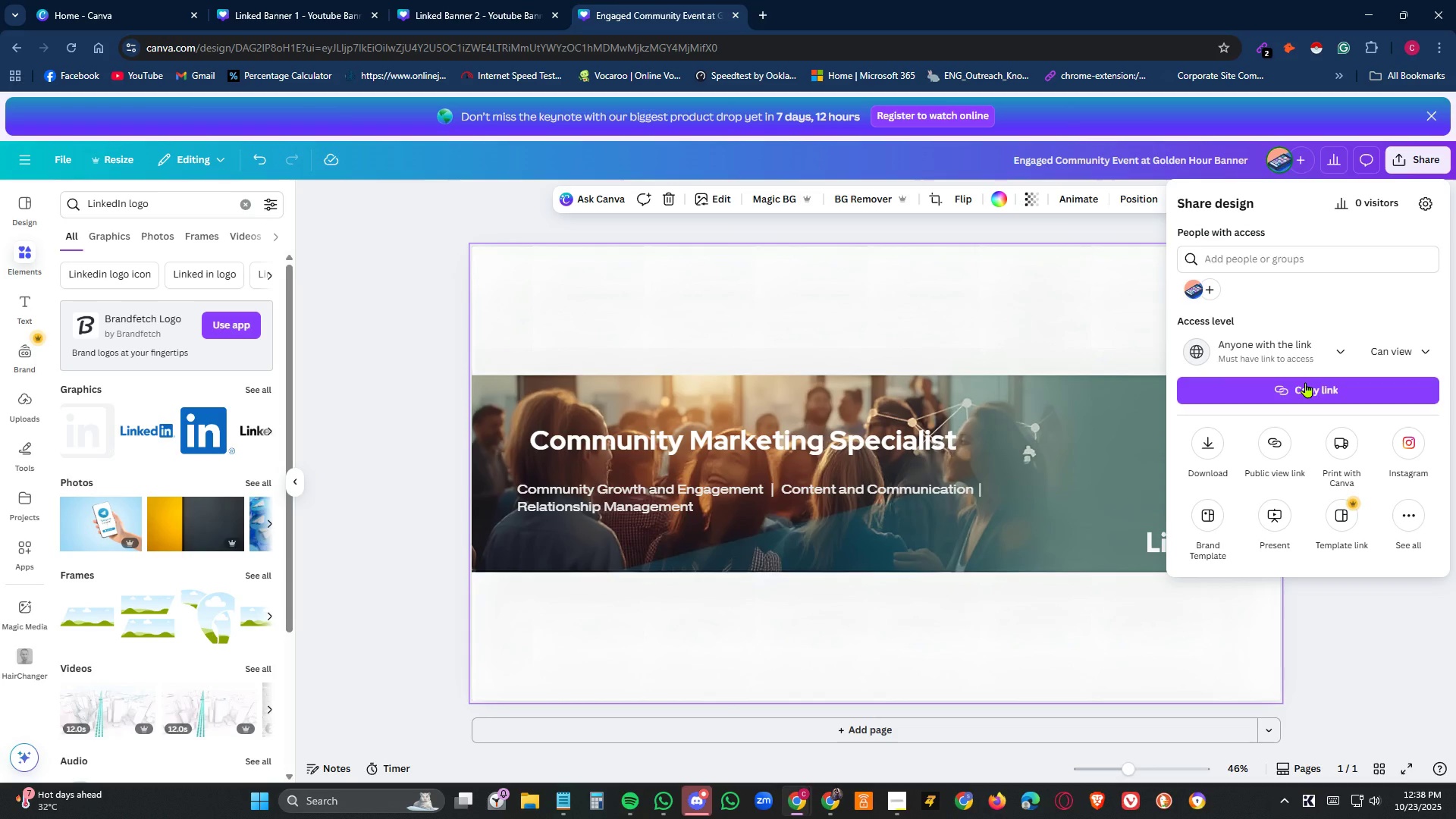 
left_click([1306, 386])
 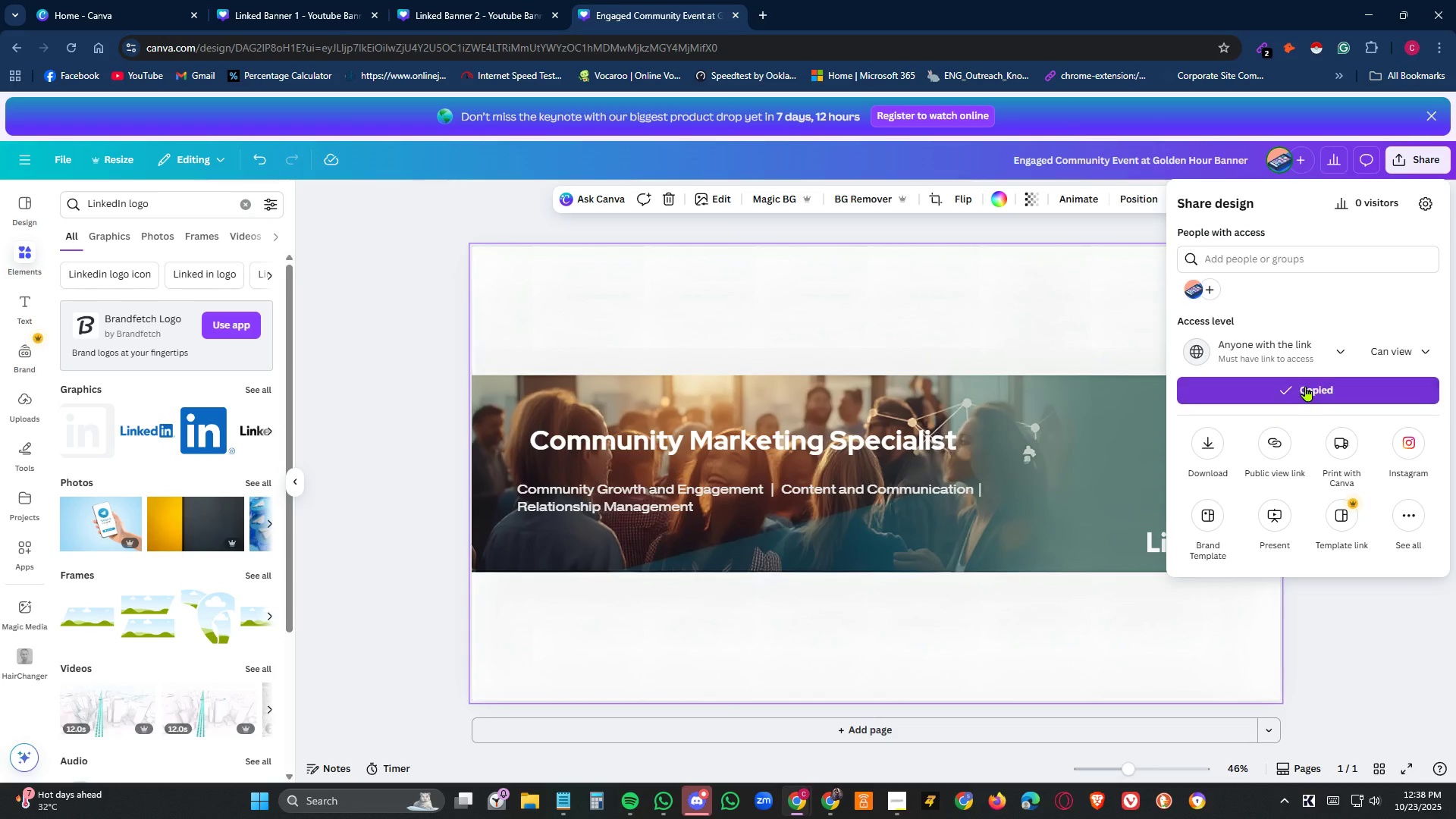 
key(Alt+AltLeft)
 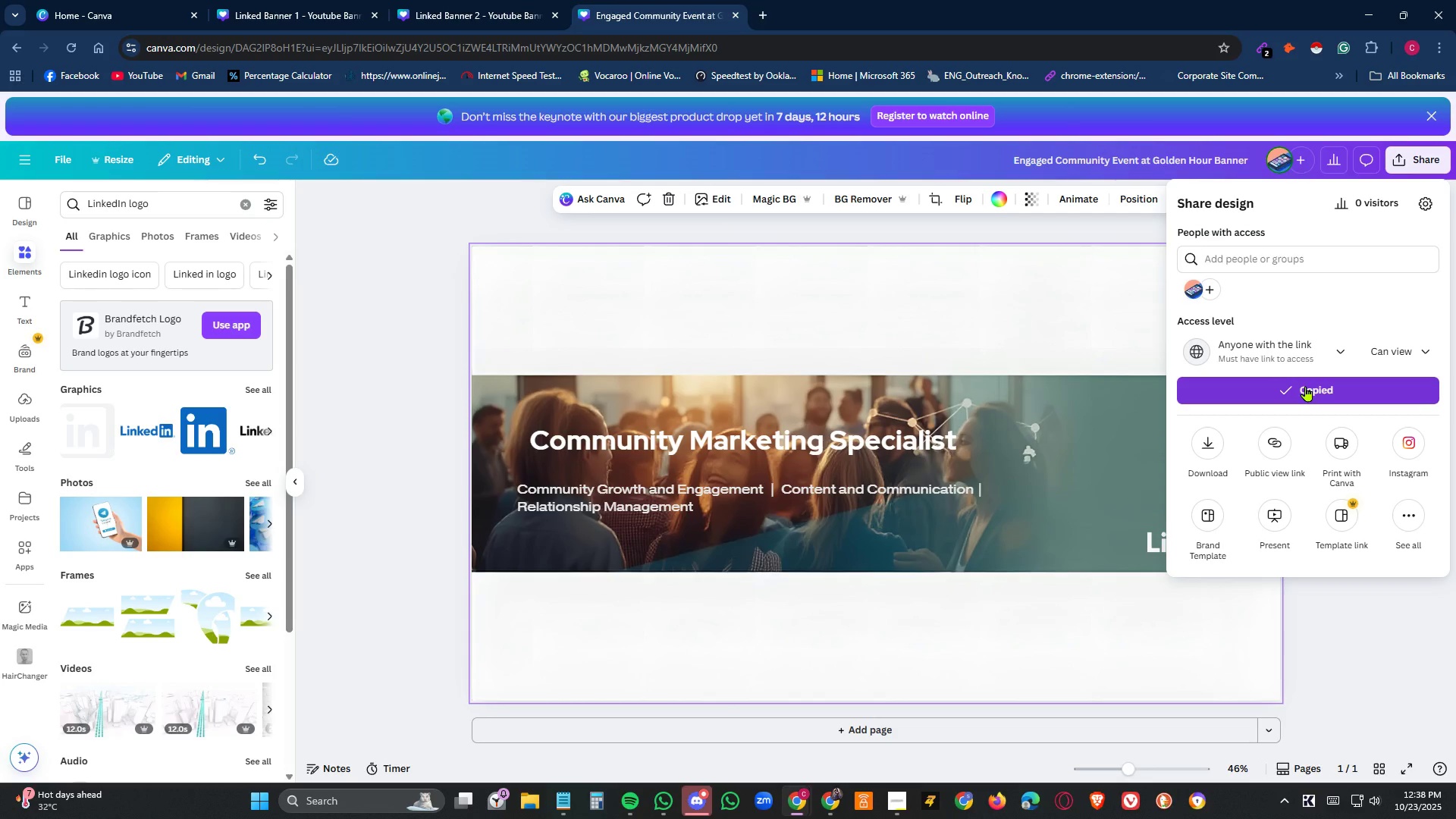 
key(Alt+Tab)
 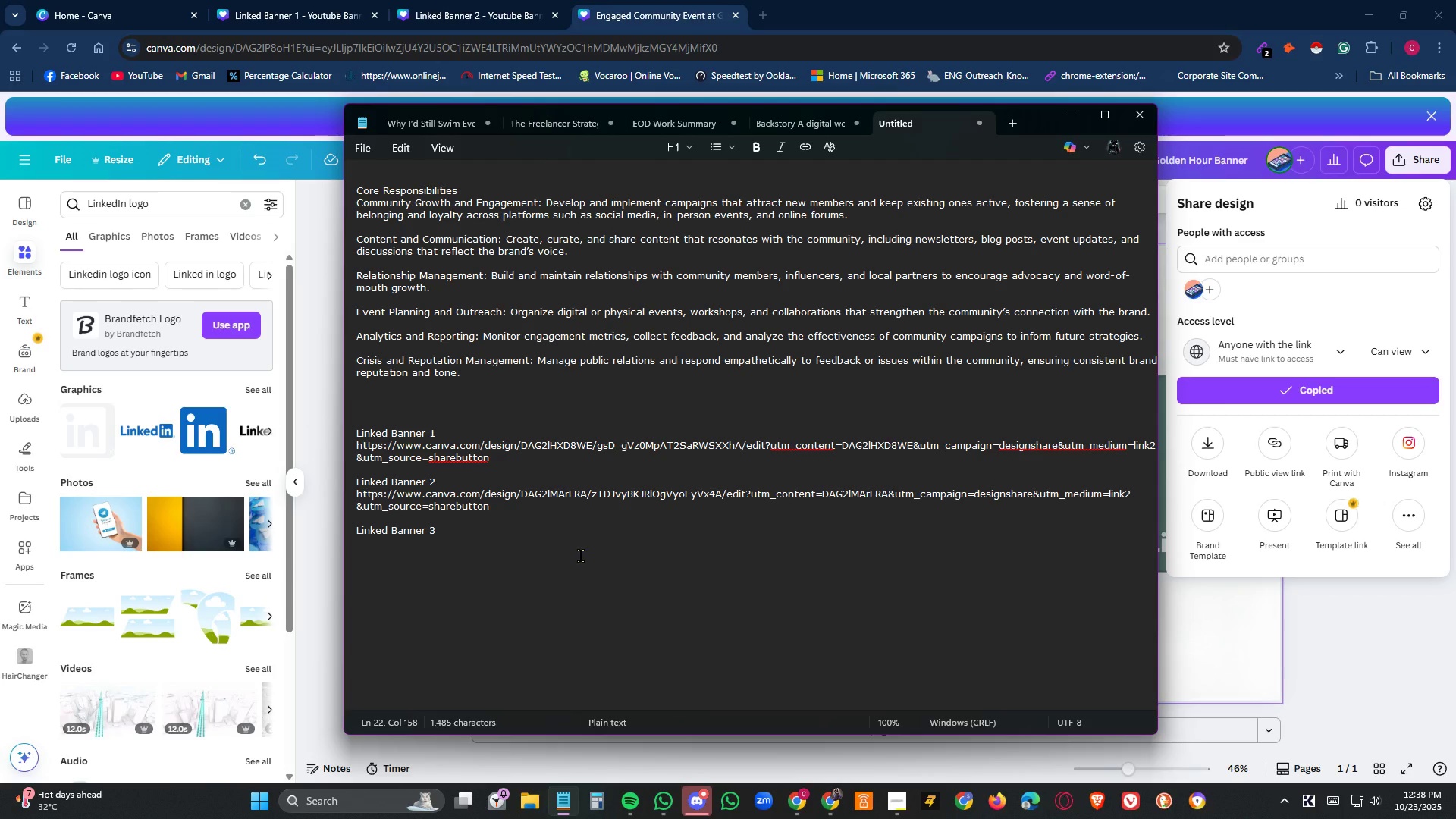 
left_click([583, 539])
 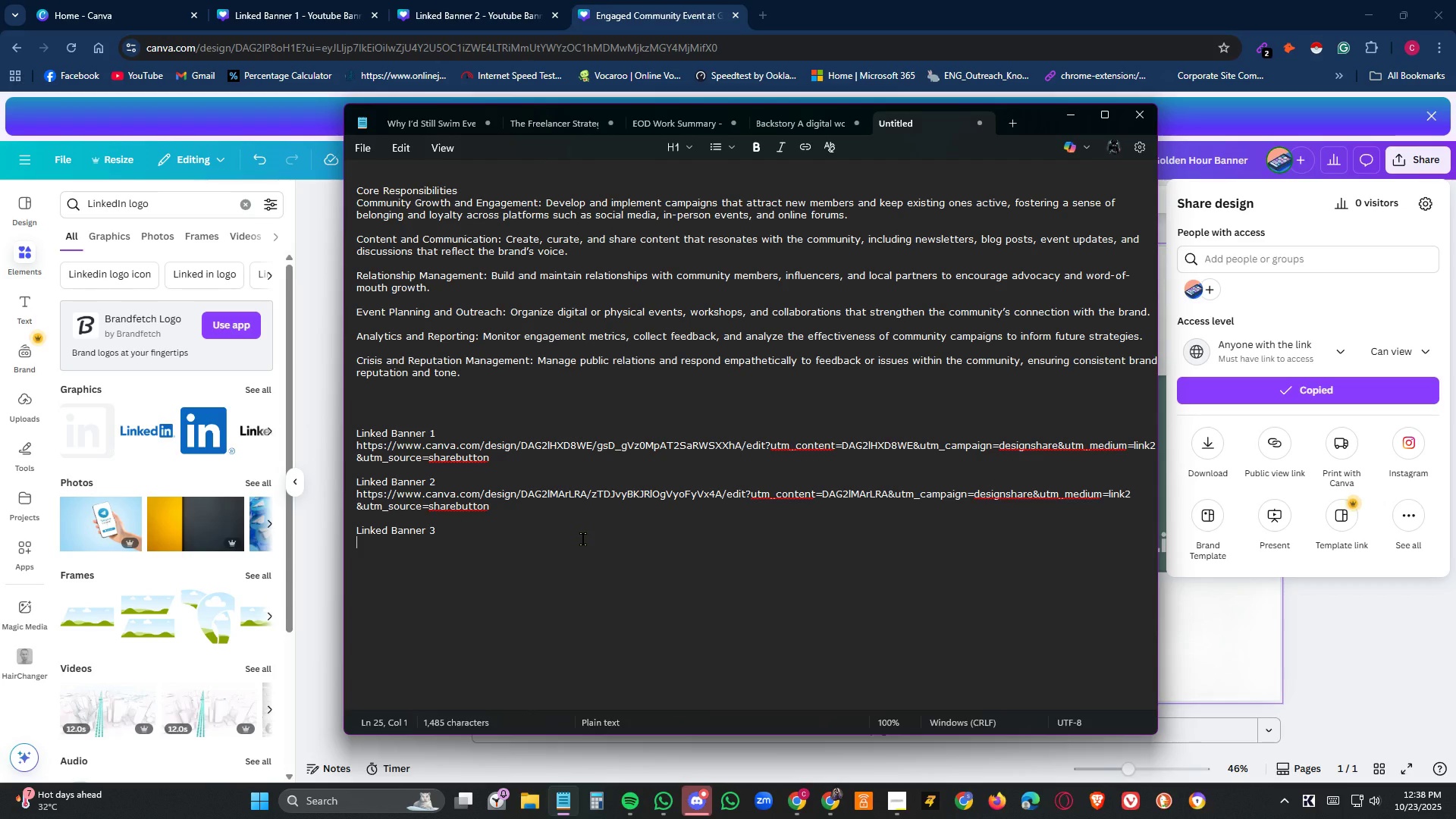 
key(Control+V)
 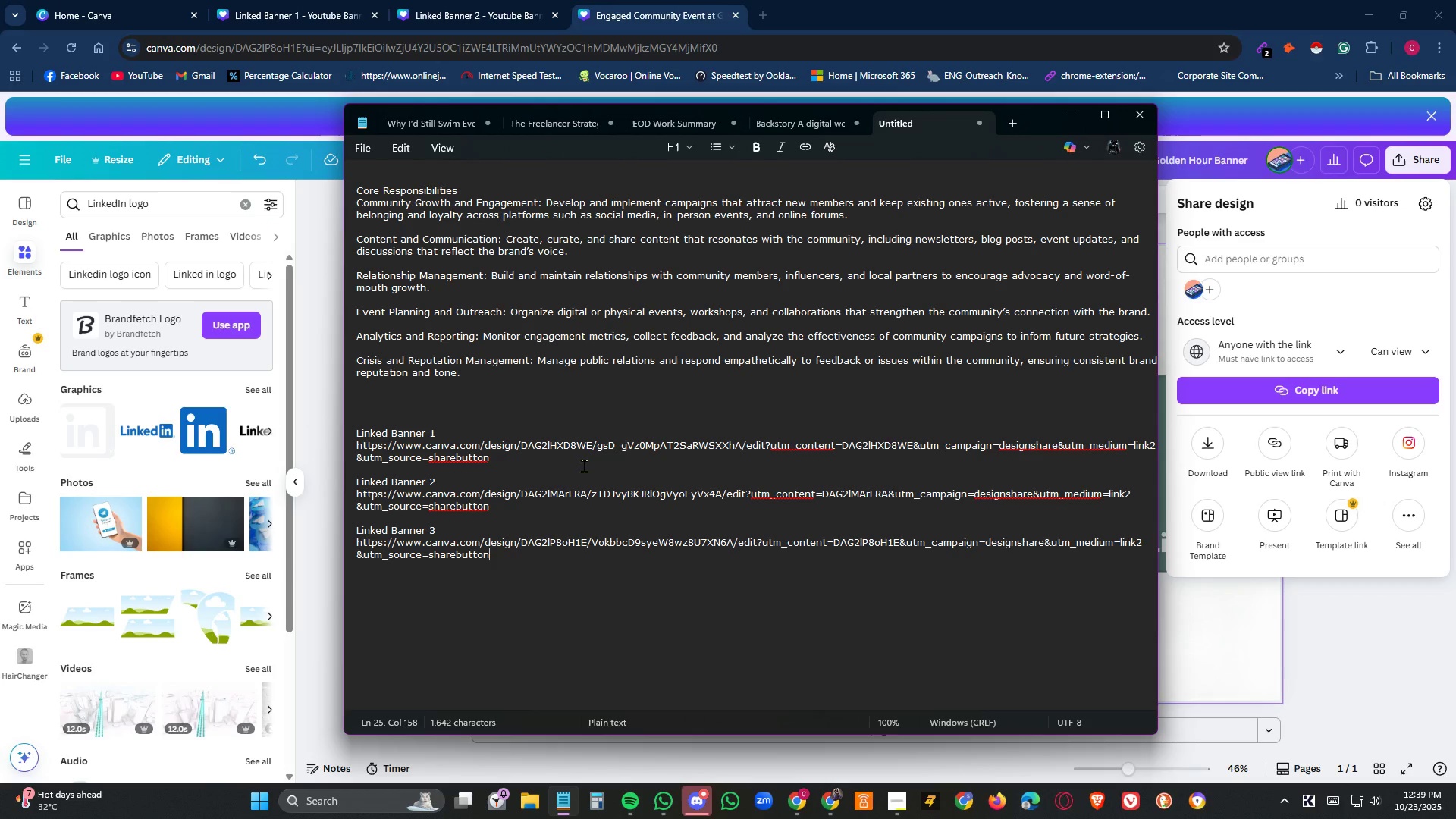 
left_click([1349, 626])
 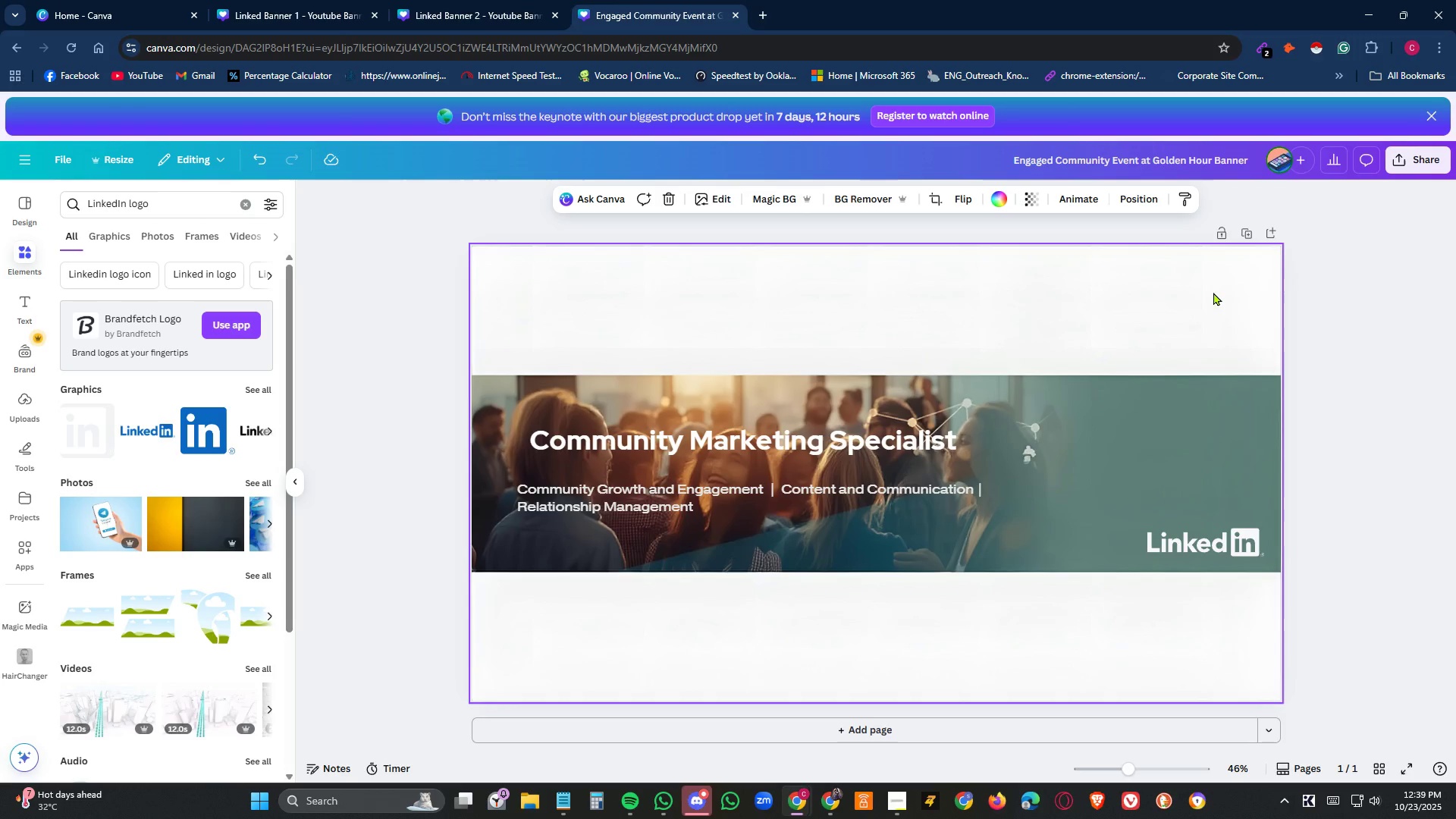 
left_click([1409, 162])
 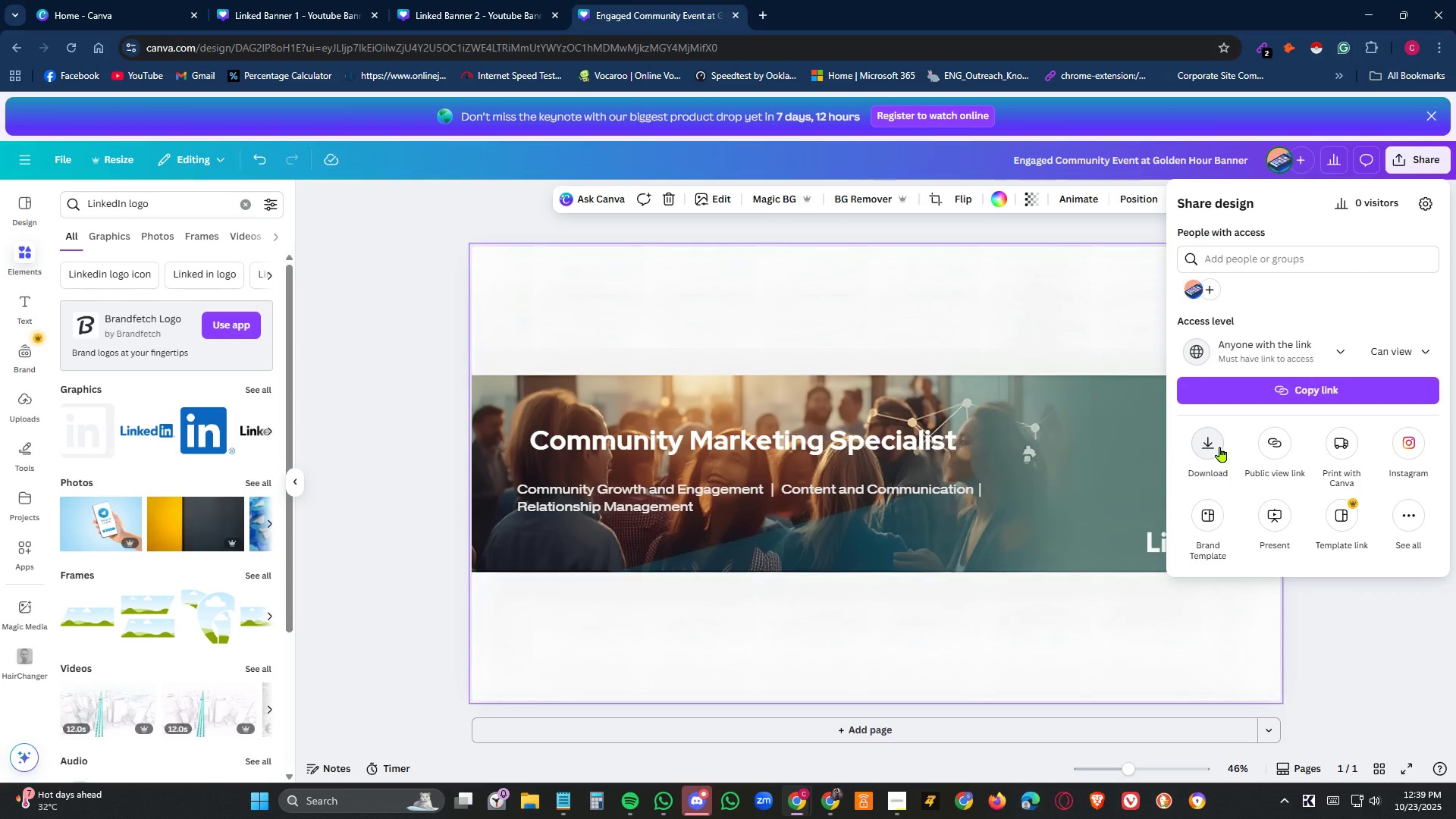 
left_click([1209, 449])
 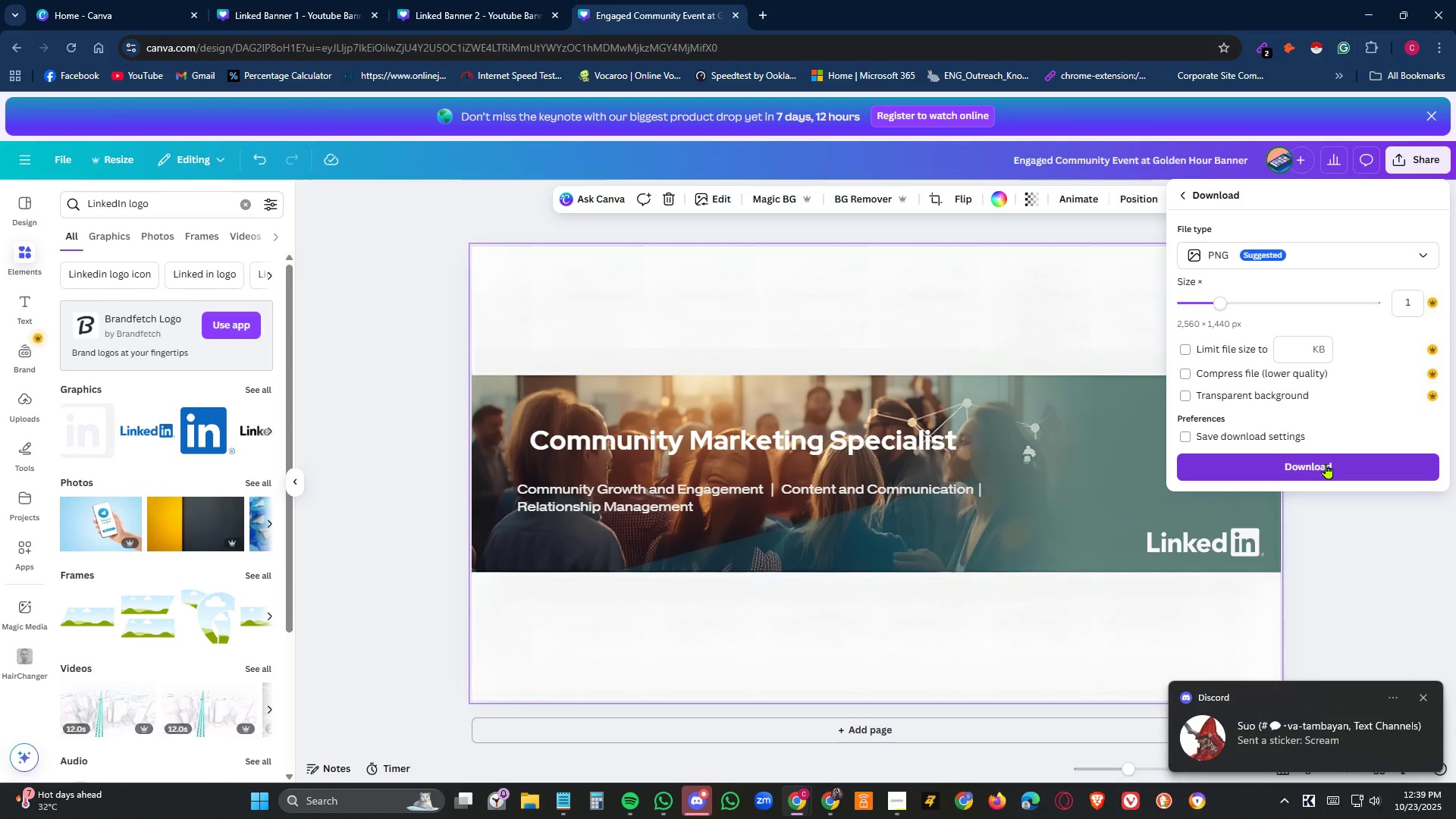 
wait(7.49)
 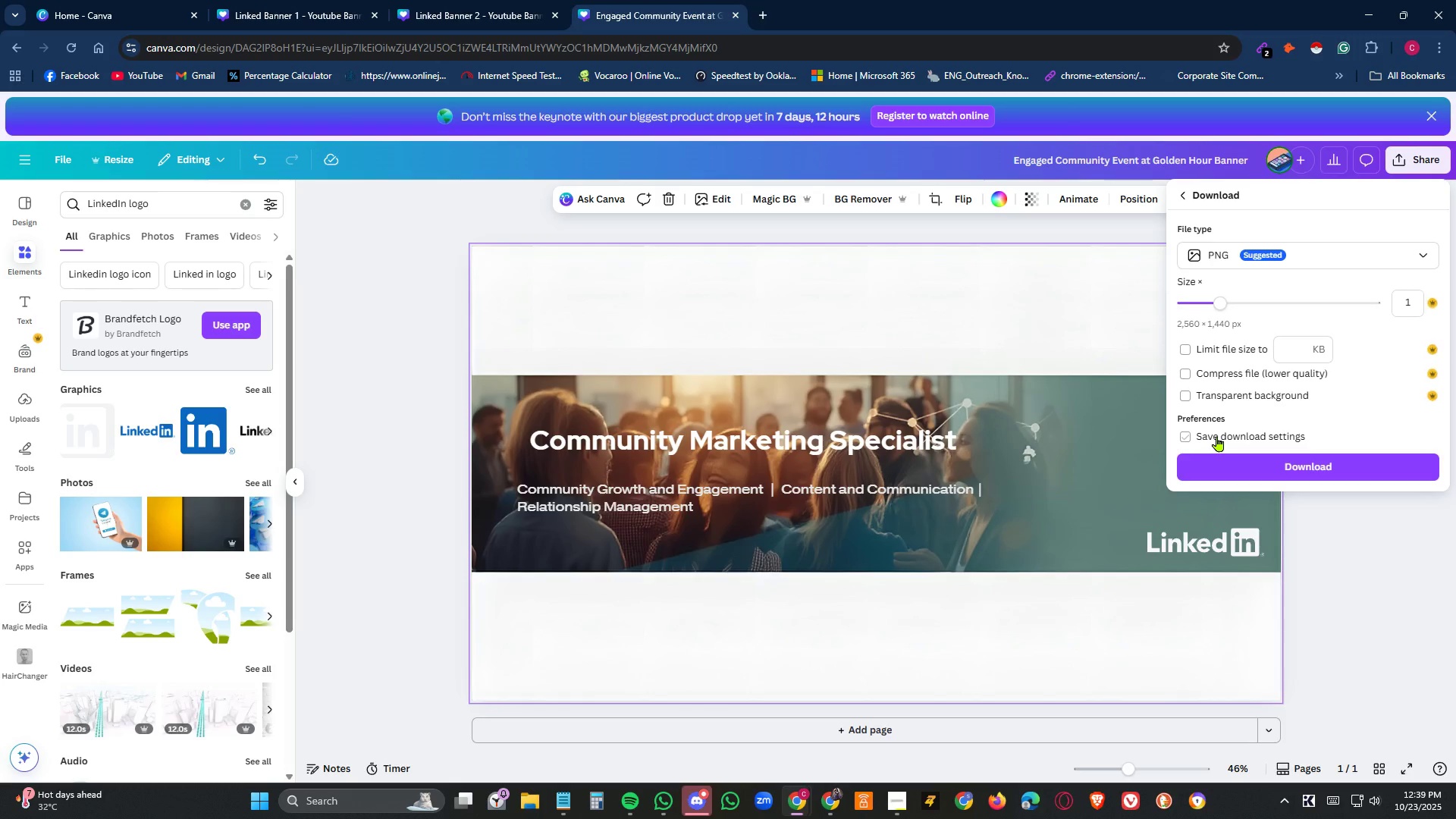 
left_click([1334, 467])
 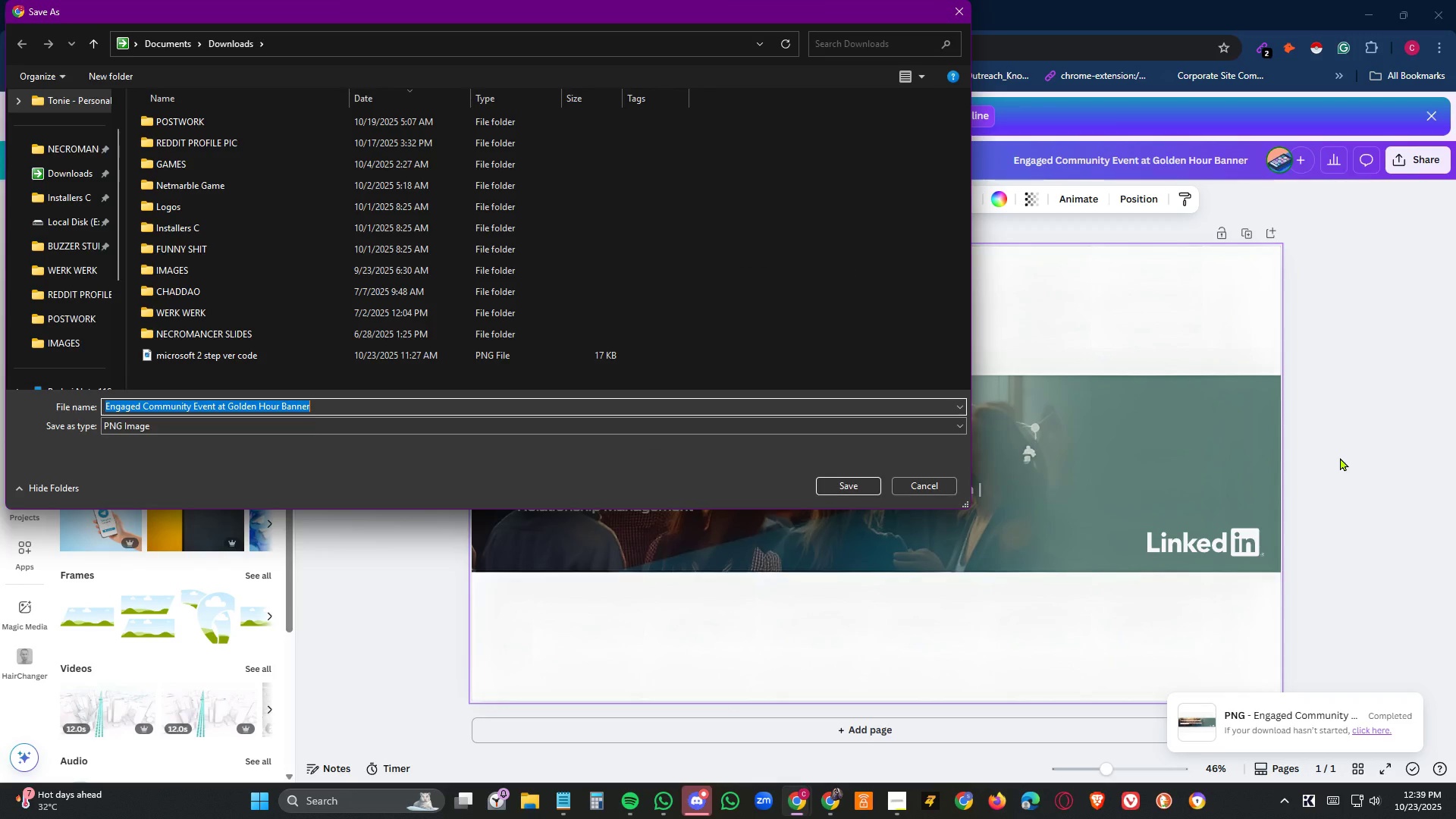 
wait(7.5)
 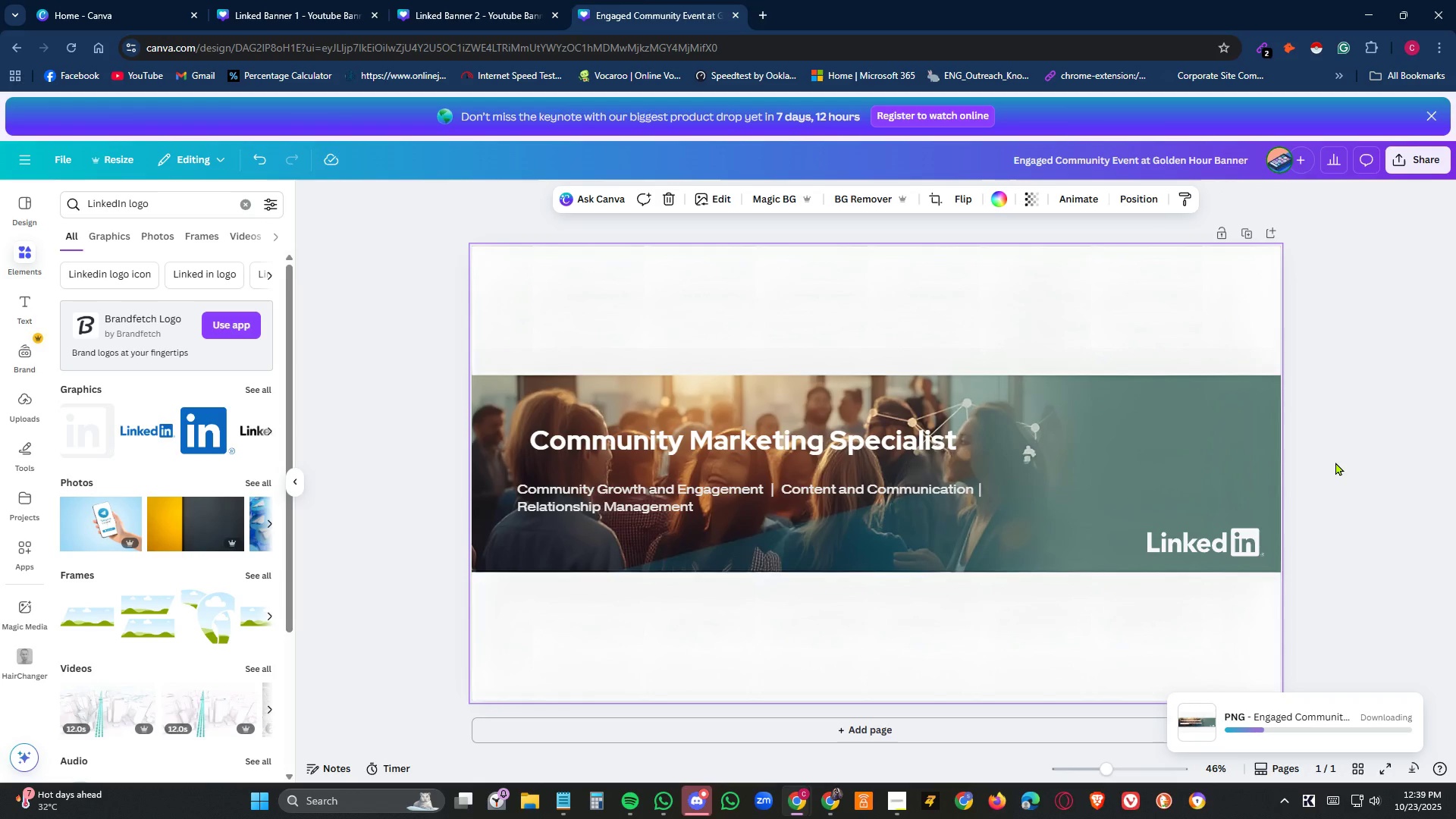 
double_click([191, 126])
 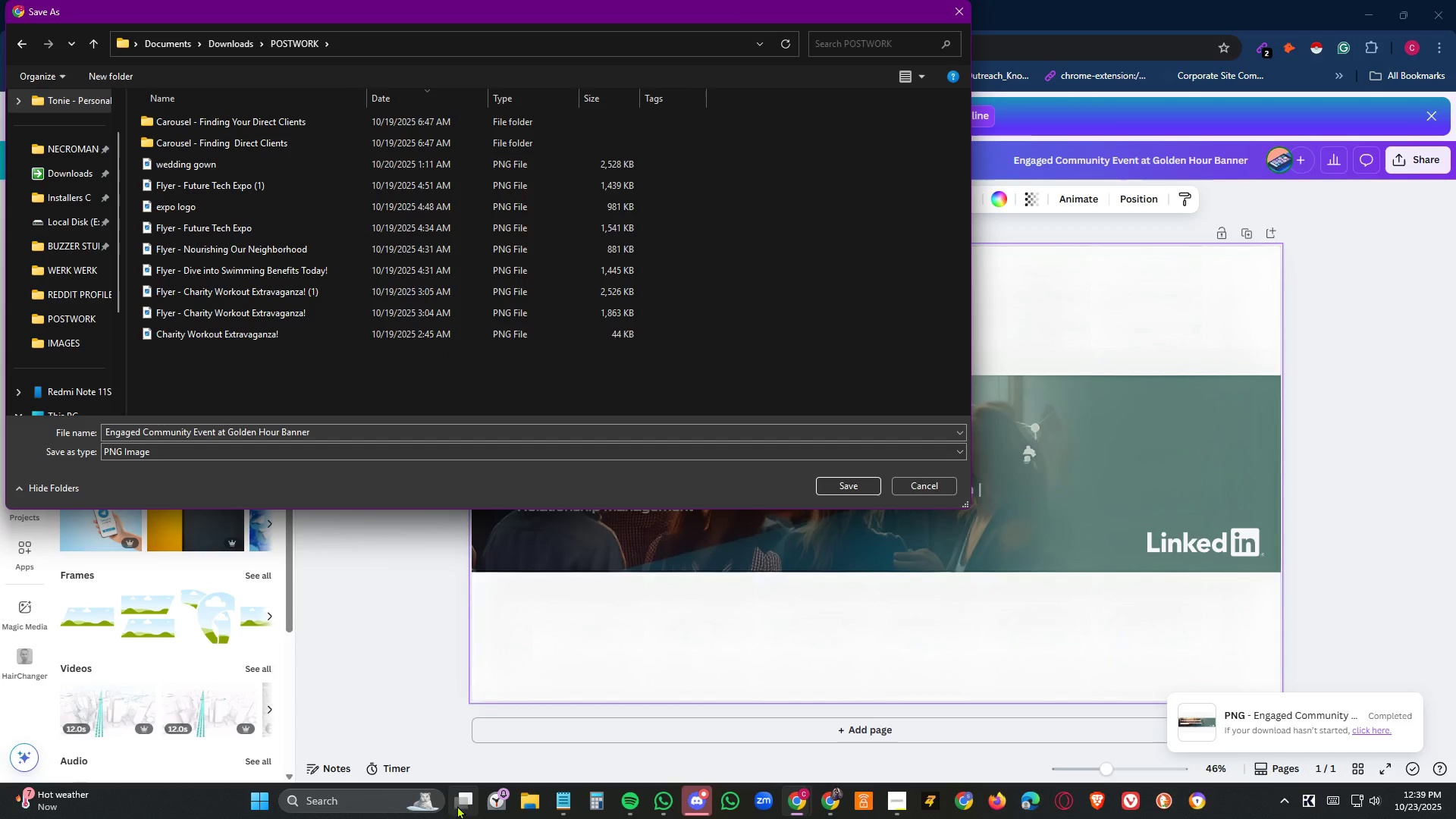 
left_click([568, 797])
 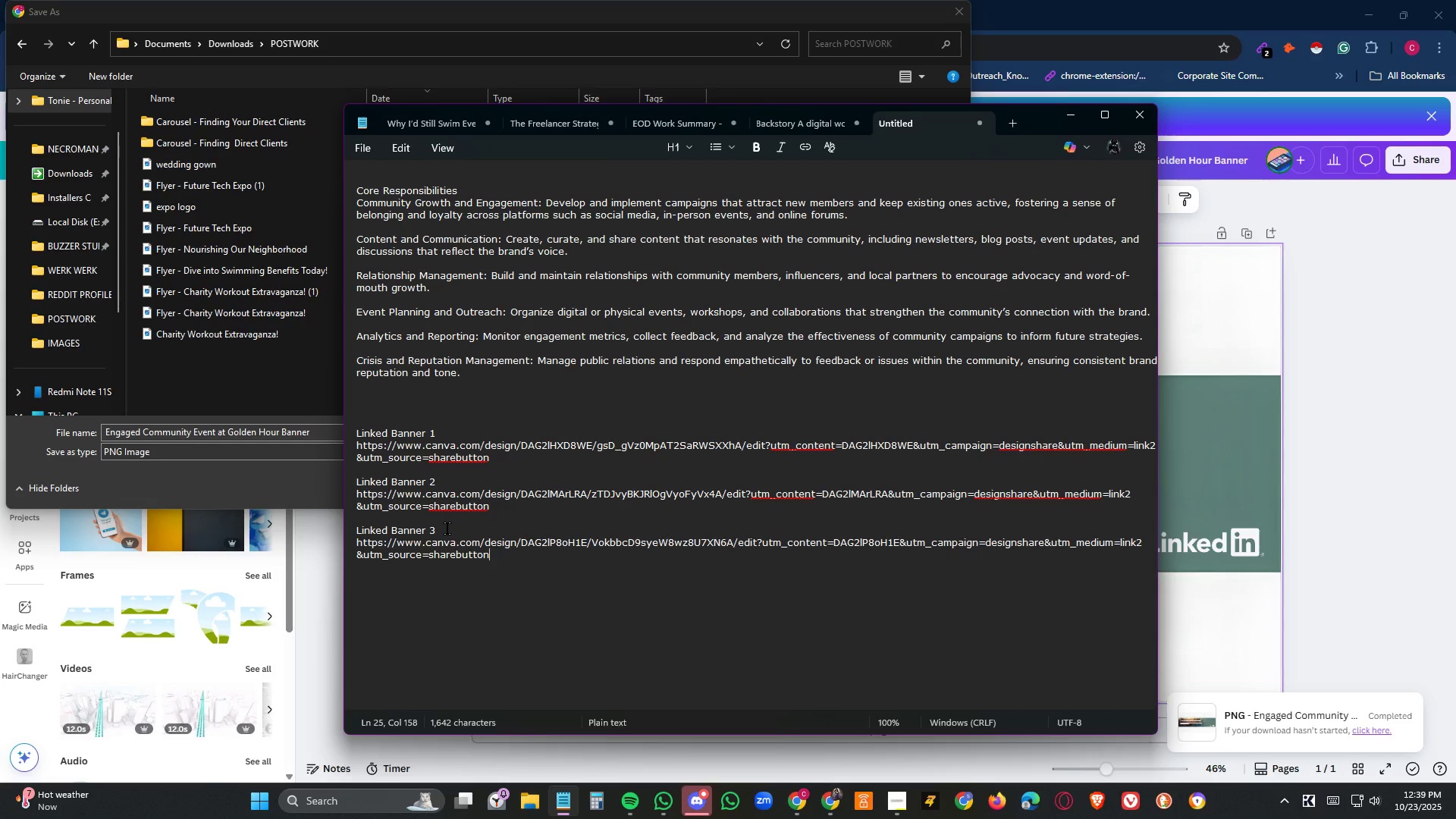 
left_click_drag(start_coordinate=[451, 530], to_coordinate=[340, 529])
 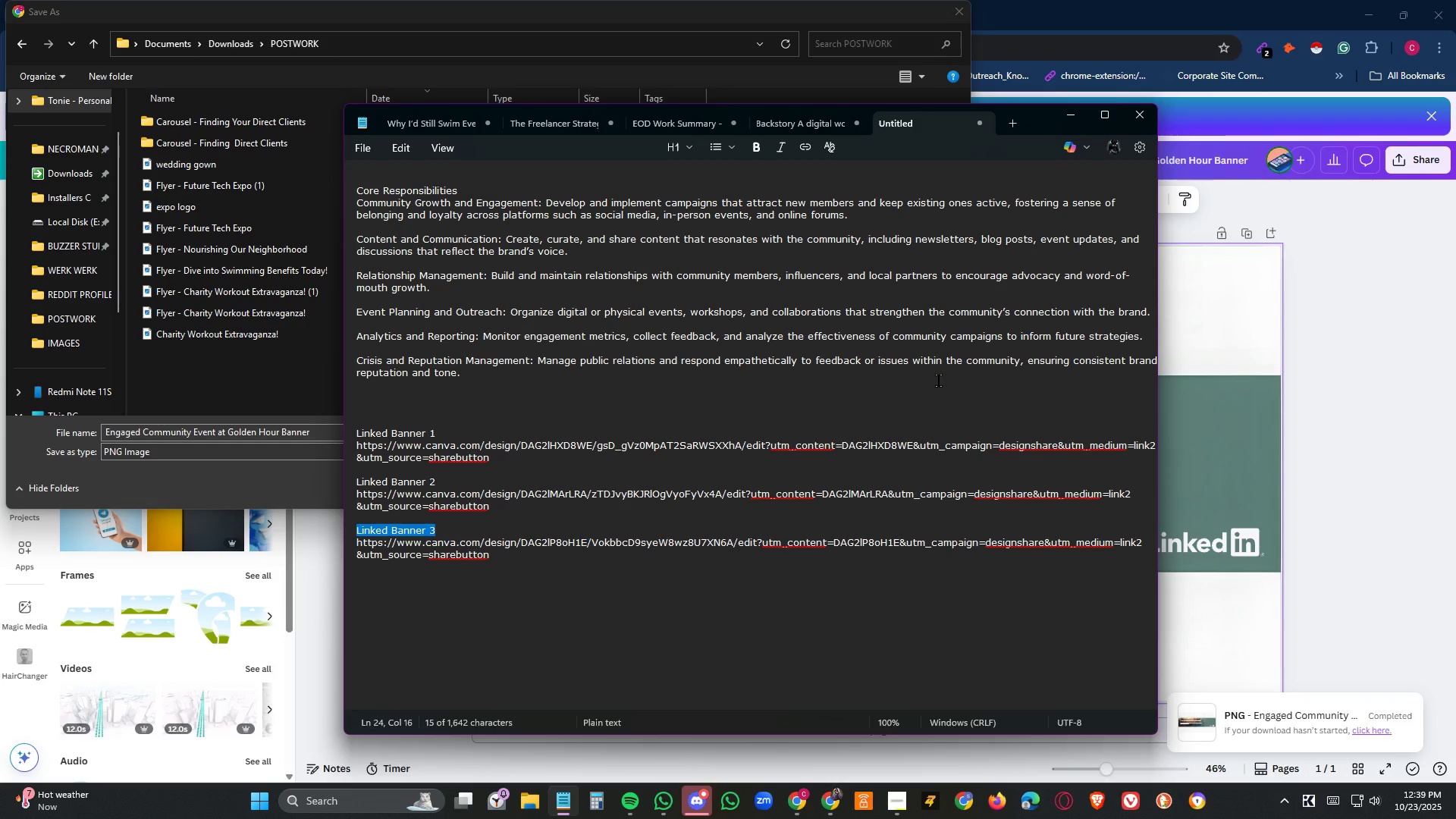 
key(Control+C)
 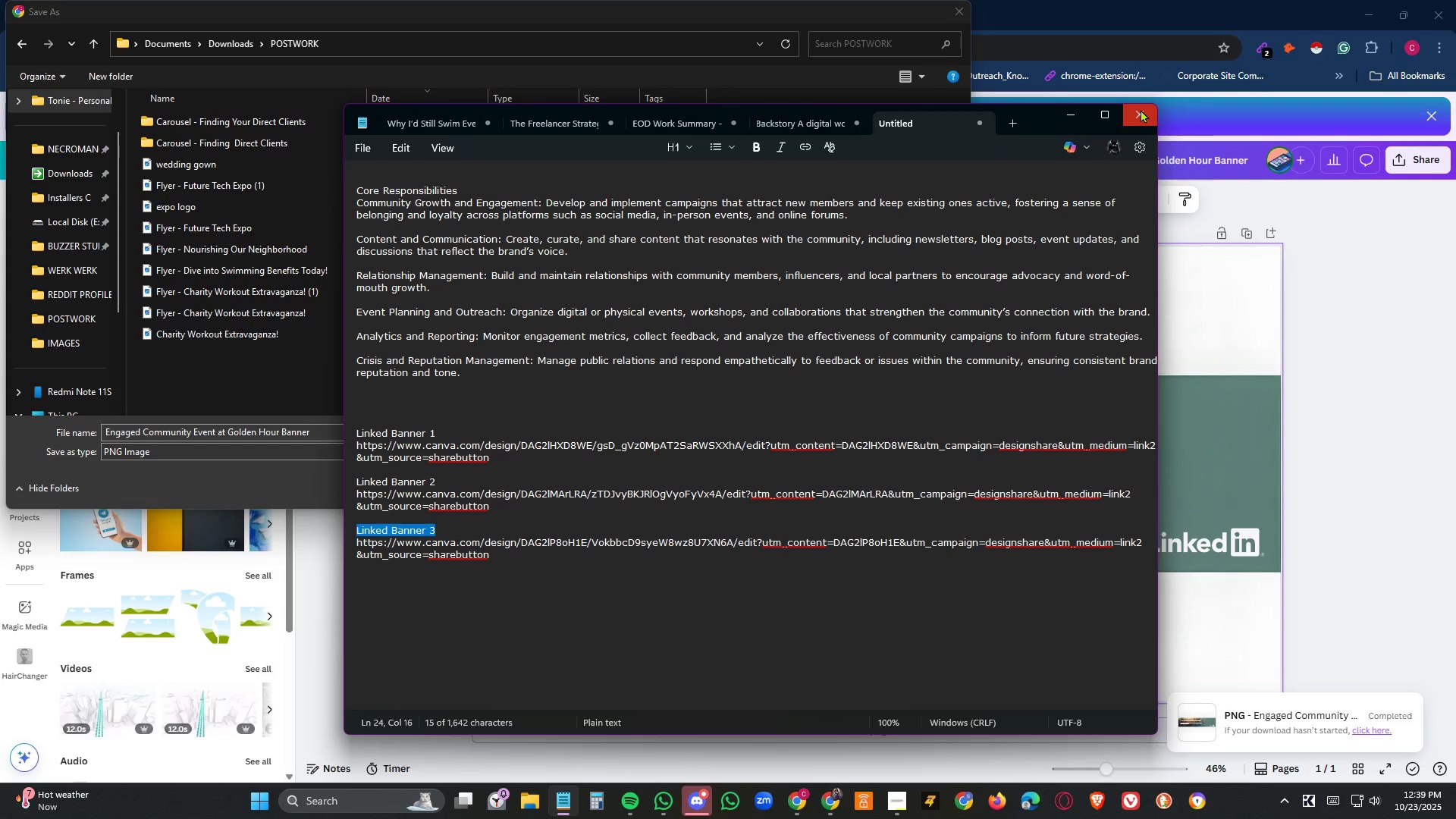 
left_click([1141, 109])
 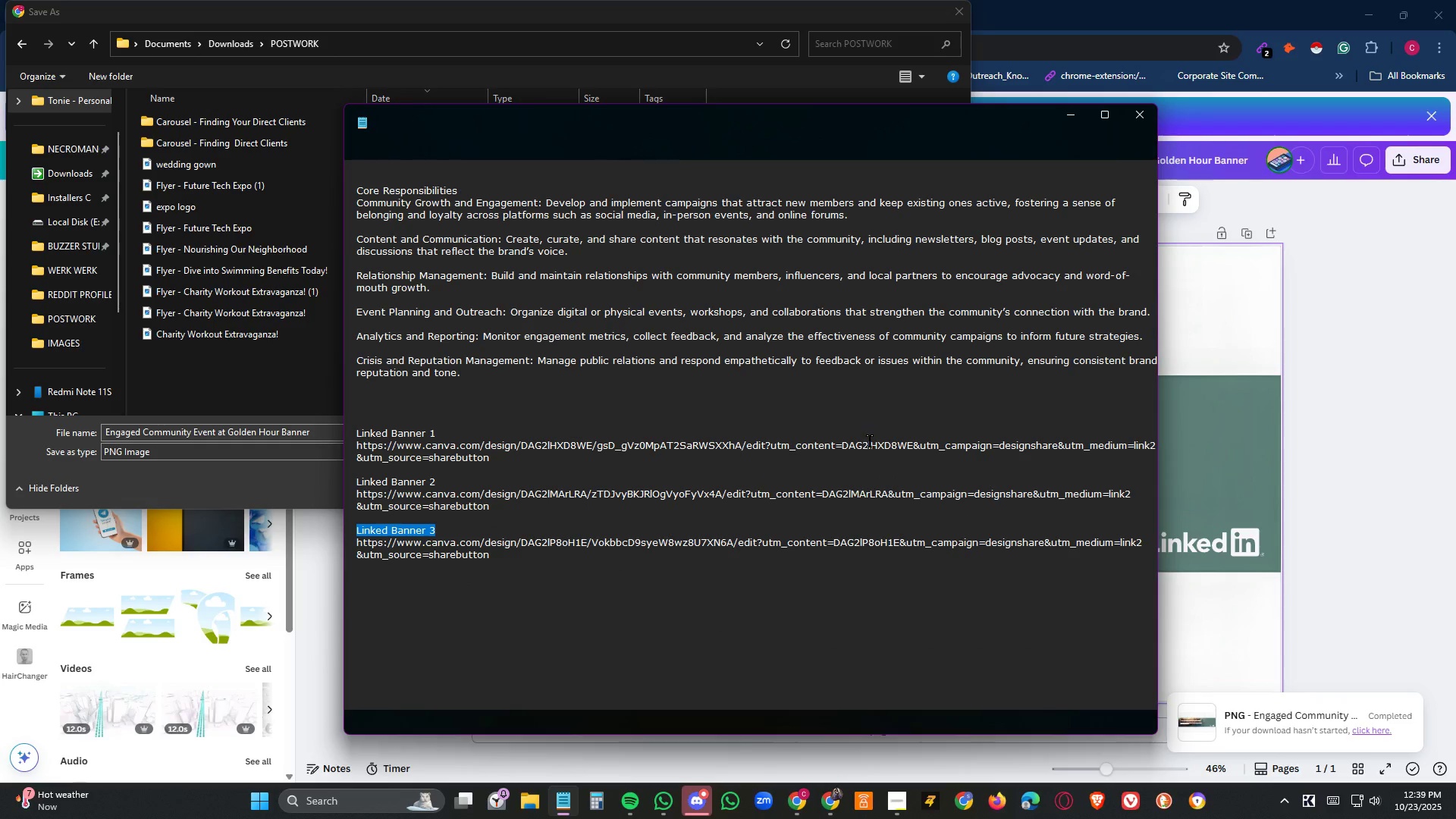 
left_click([778, 10])
 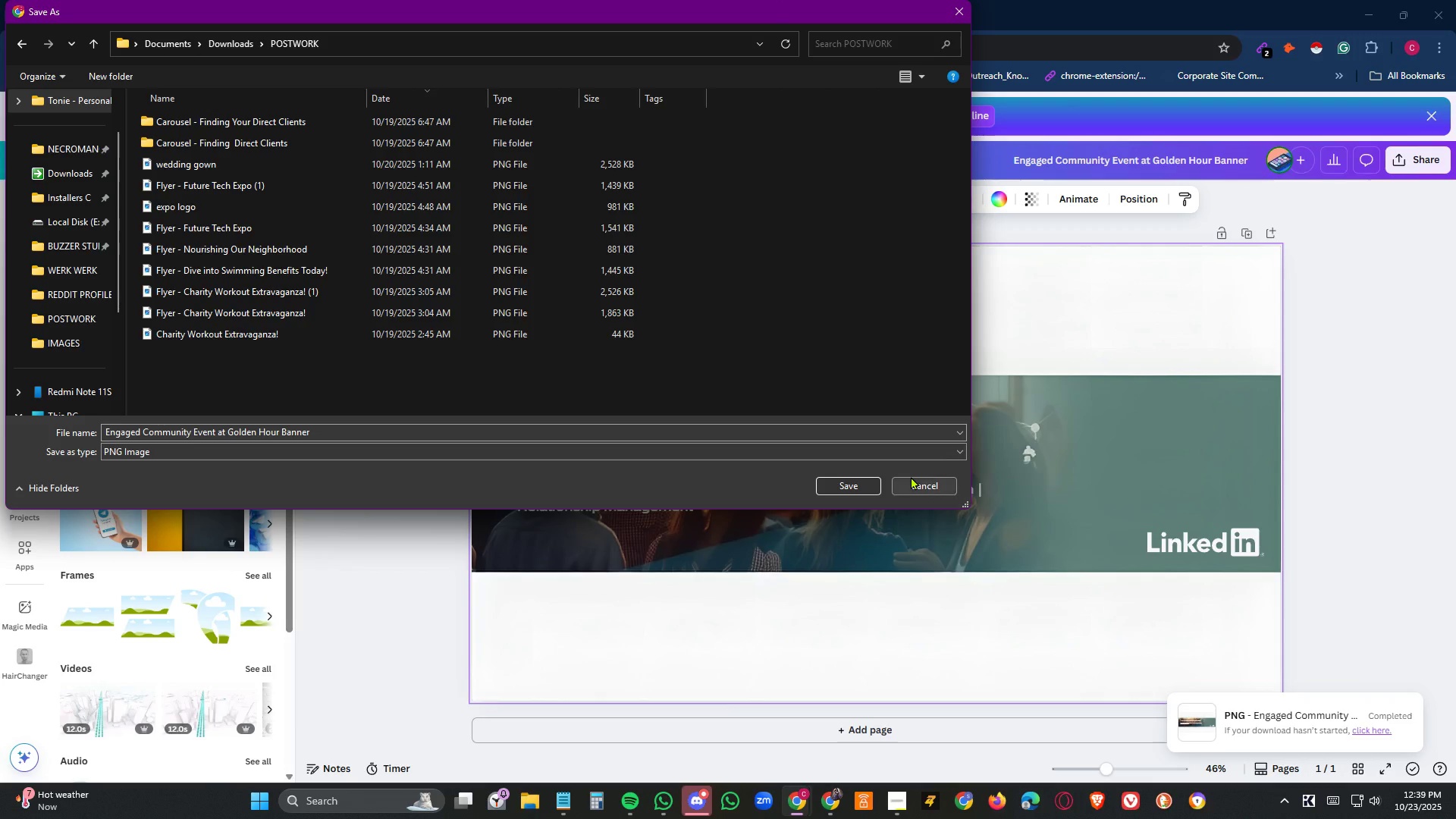 
left_click([912, 476])
 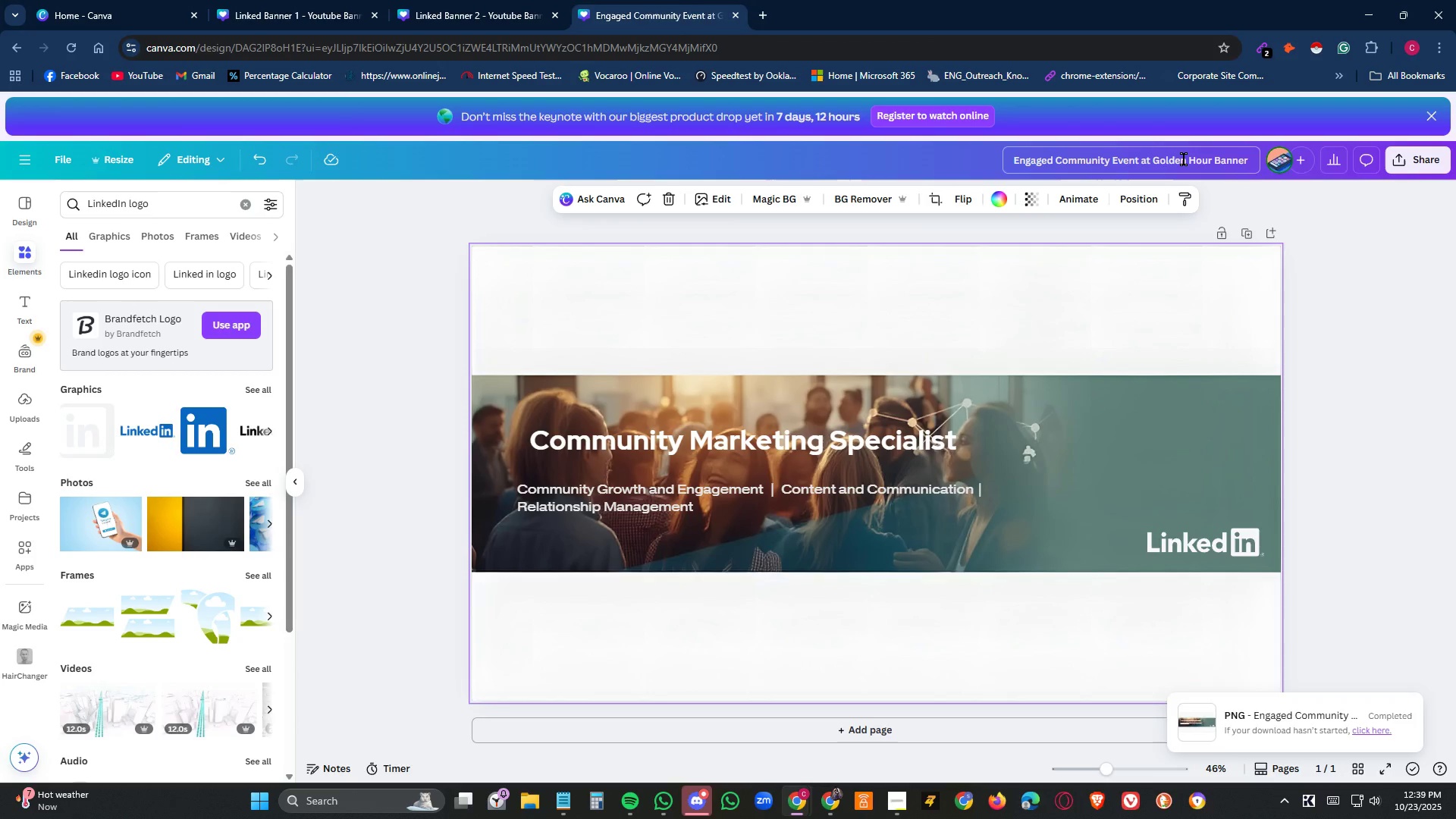 
double_click([1184, 159])
 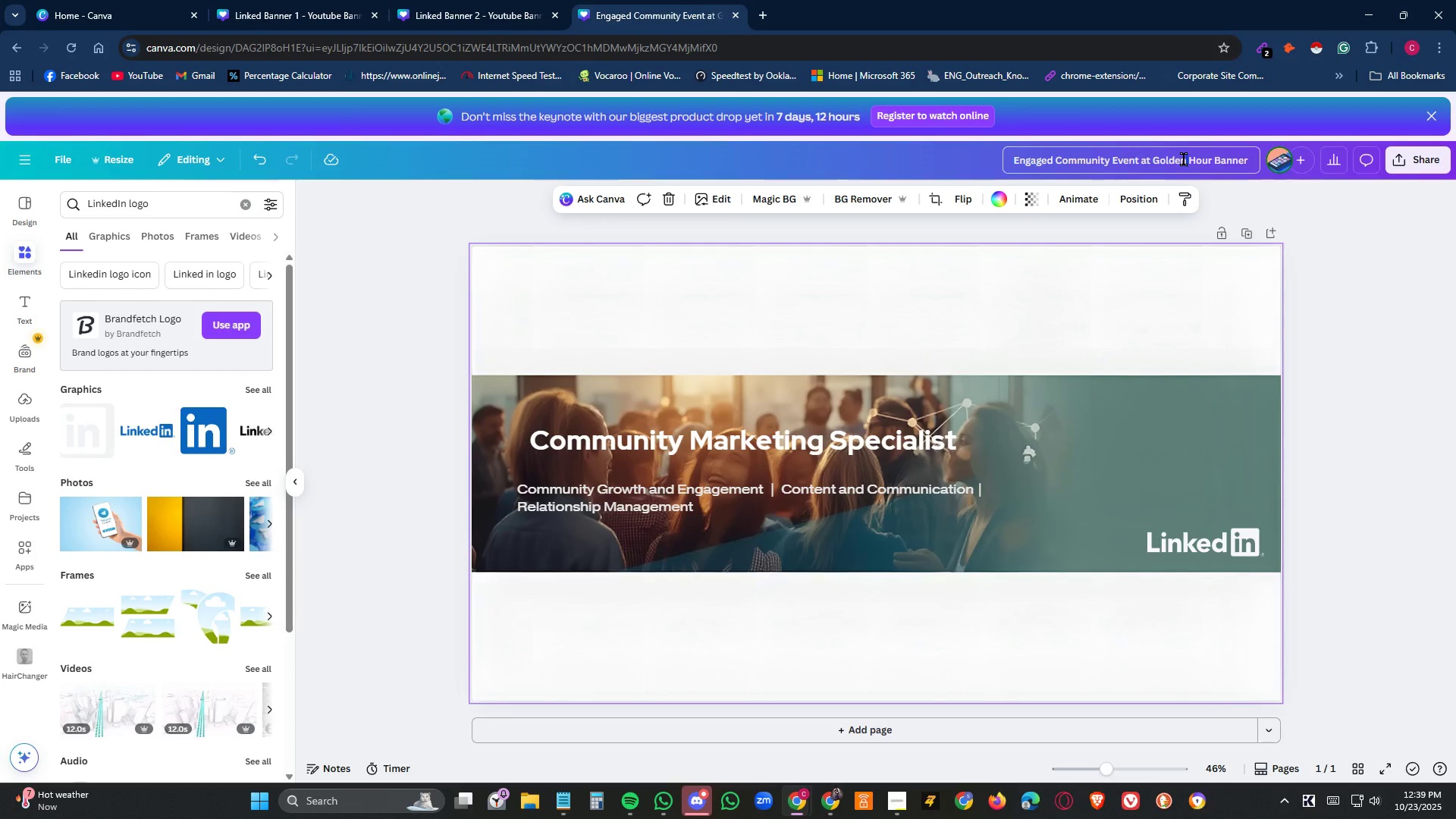 
triple_click([1184, 159])
 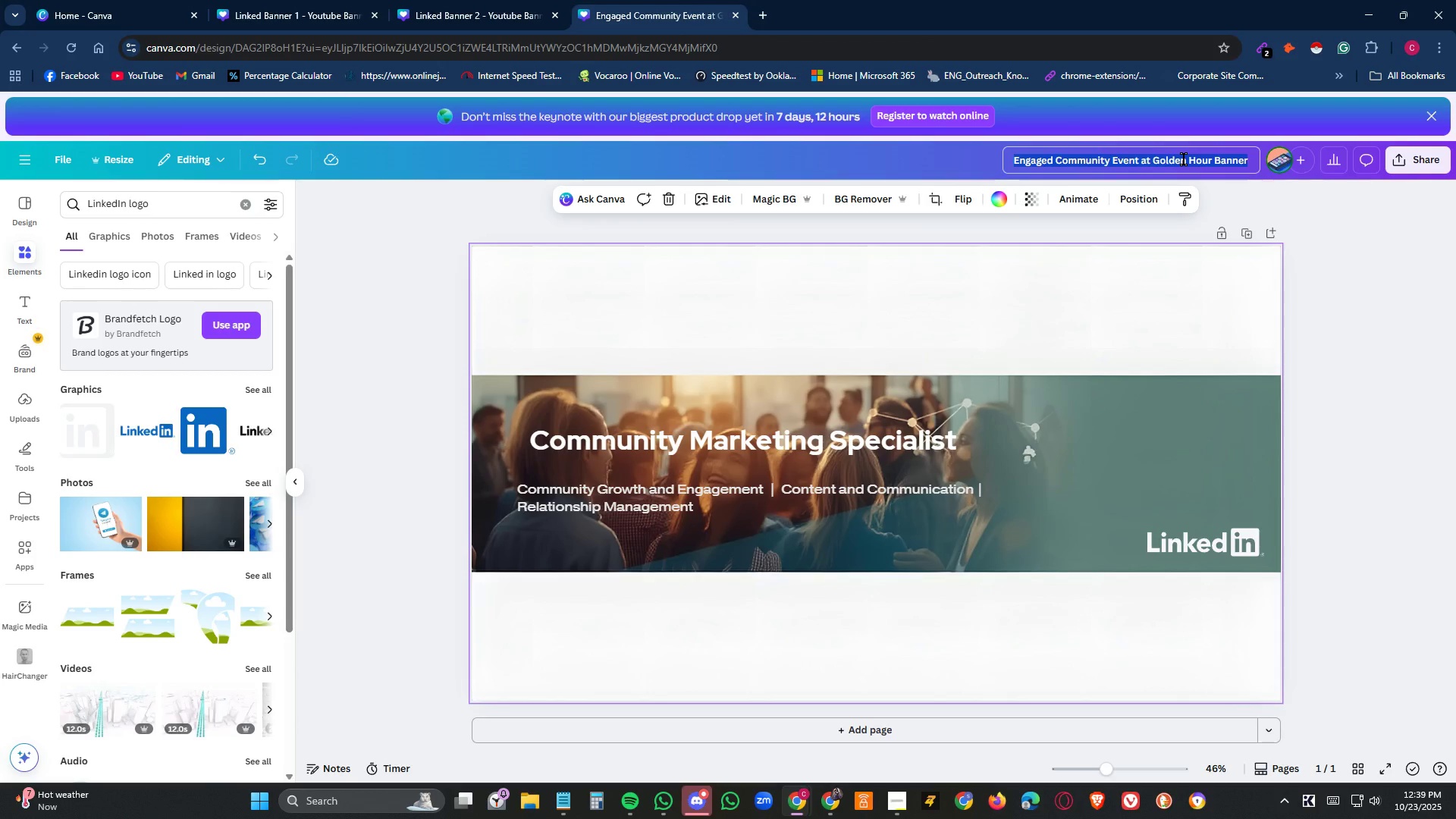 
key(Control+V)
 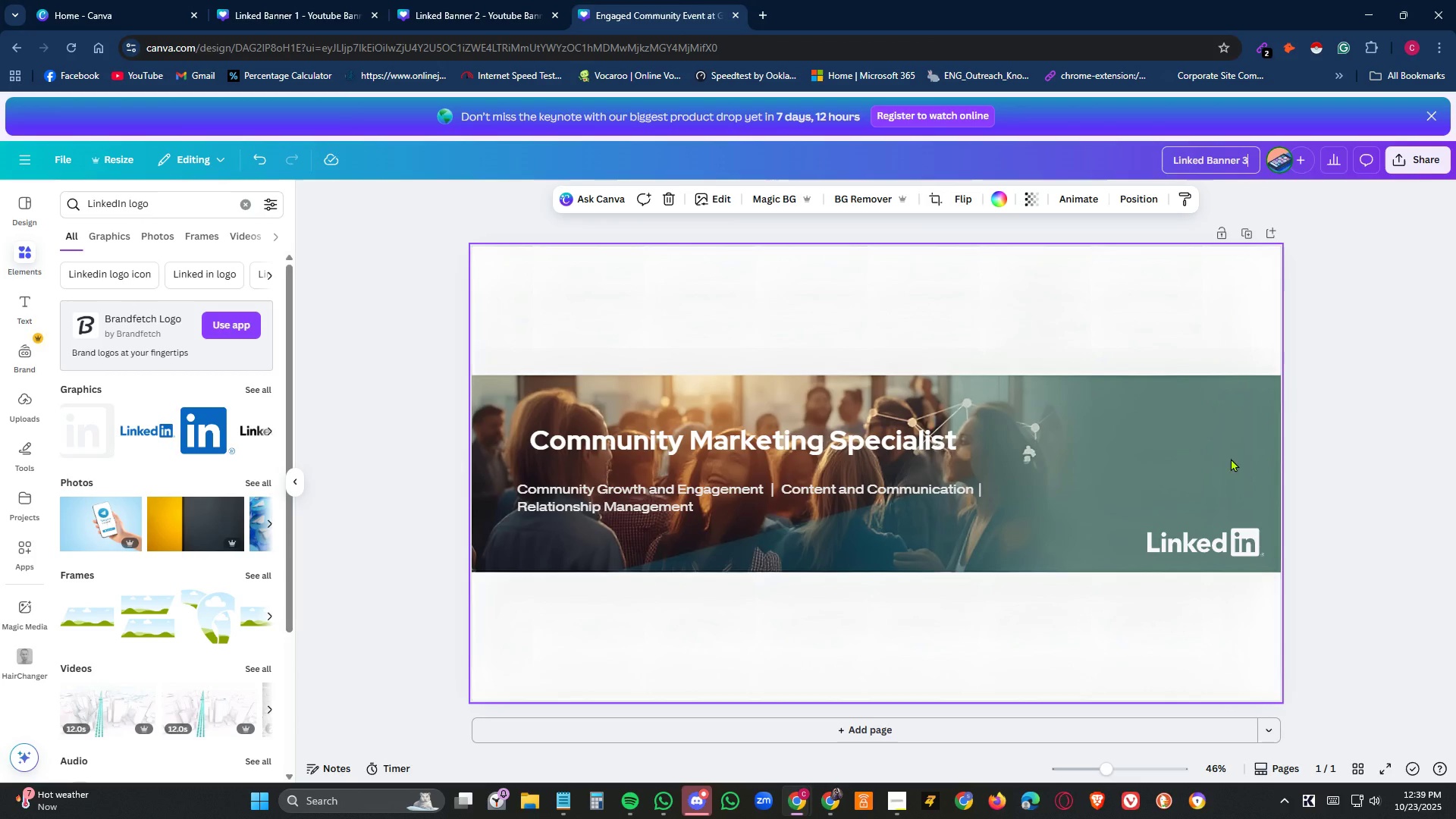 
left_click([1354, 326])
 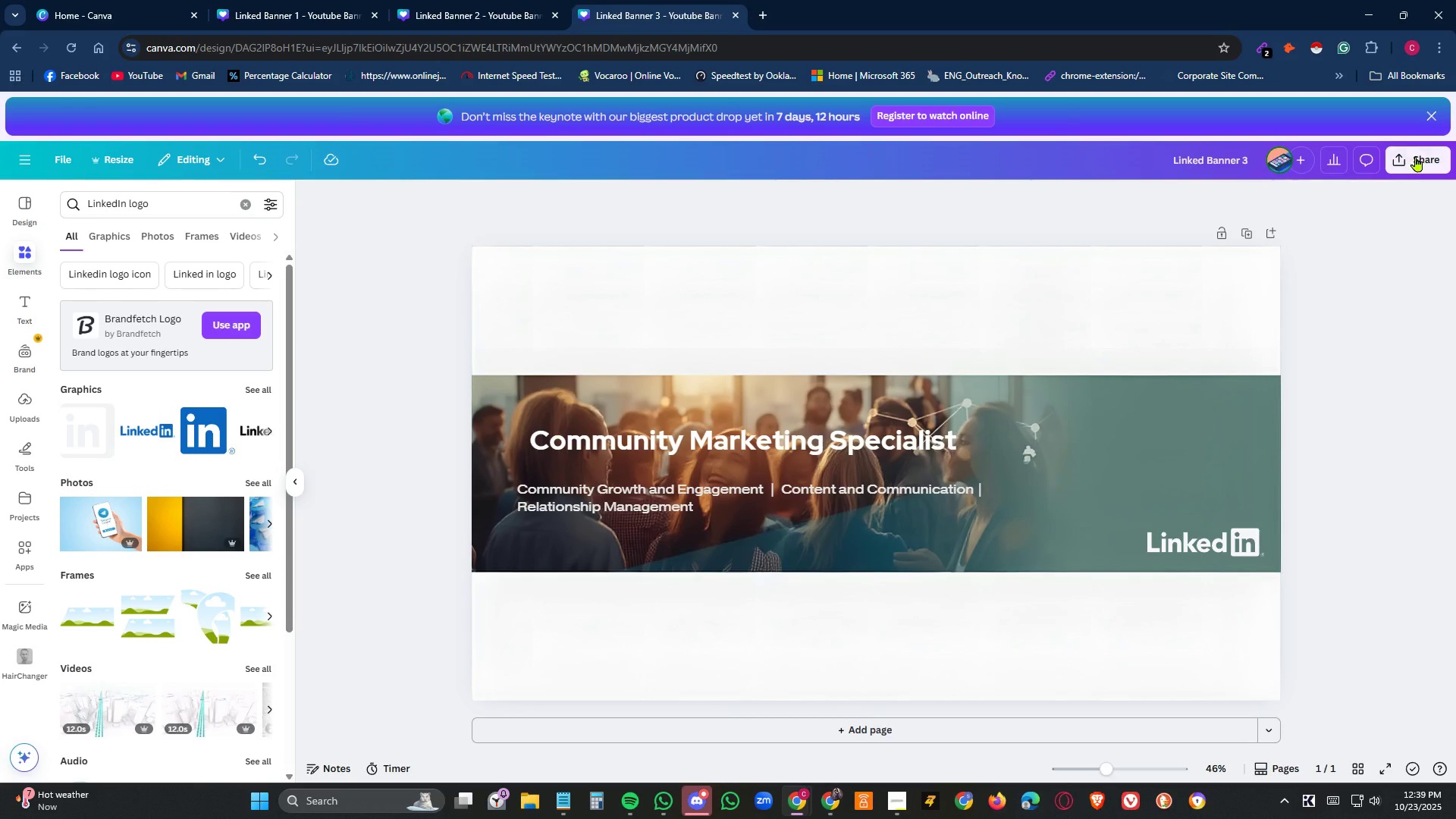 
left_click([1416, 156])
 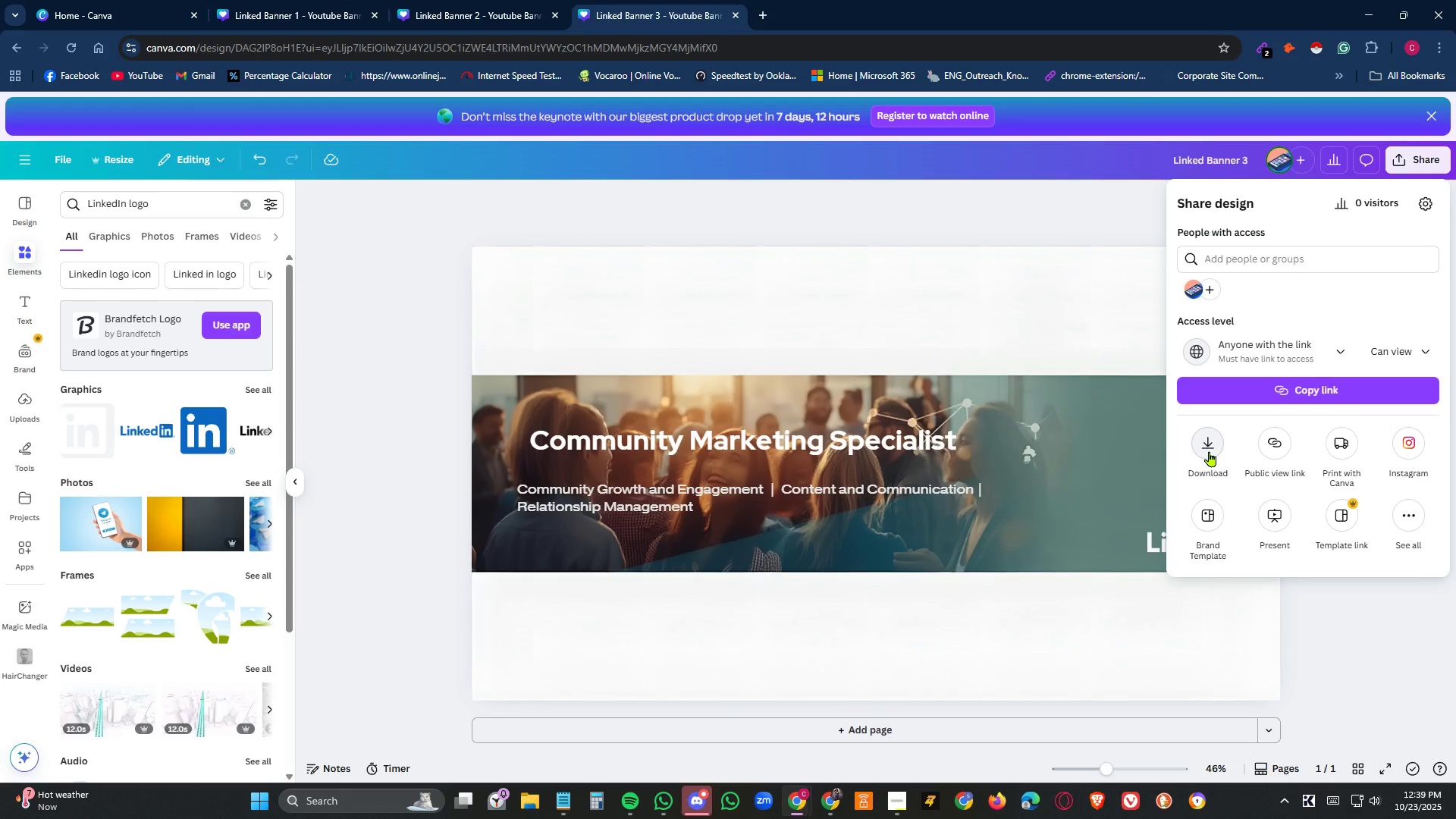 
left_click([1210, 451])
 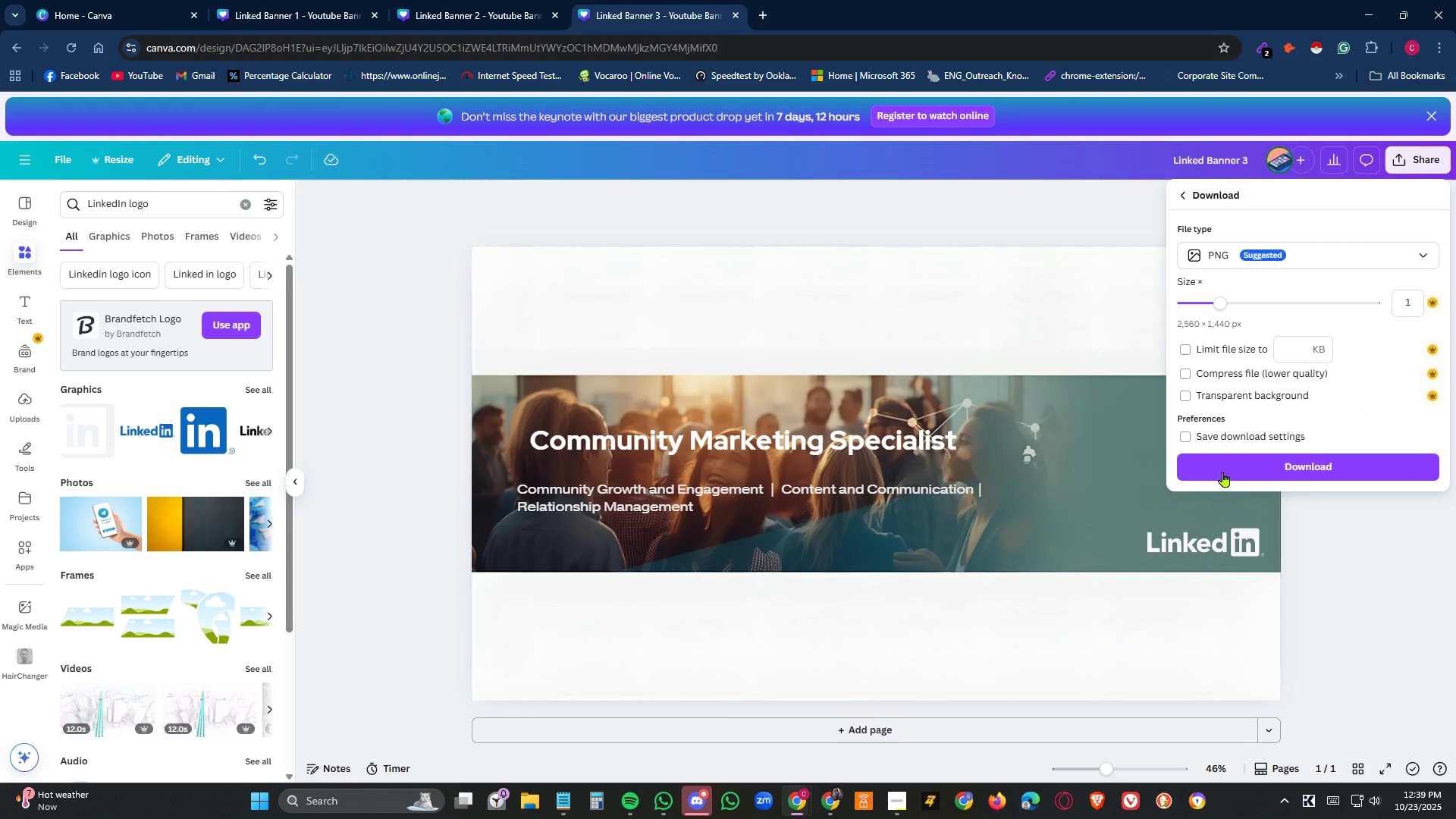 
left_click([1223, 472])
 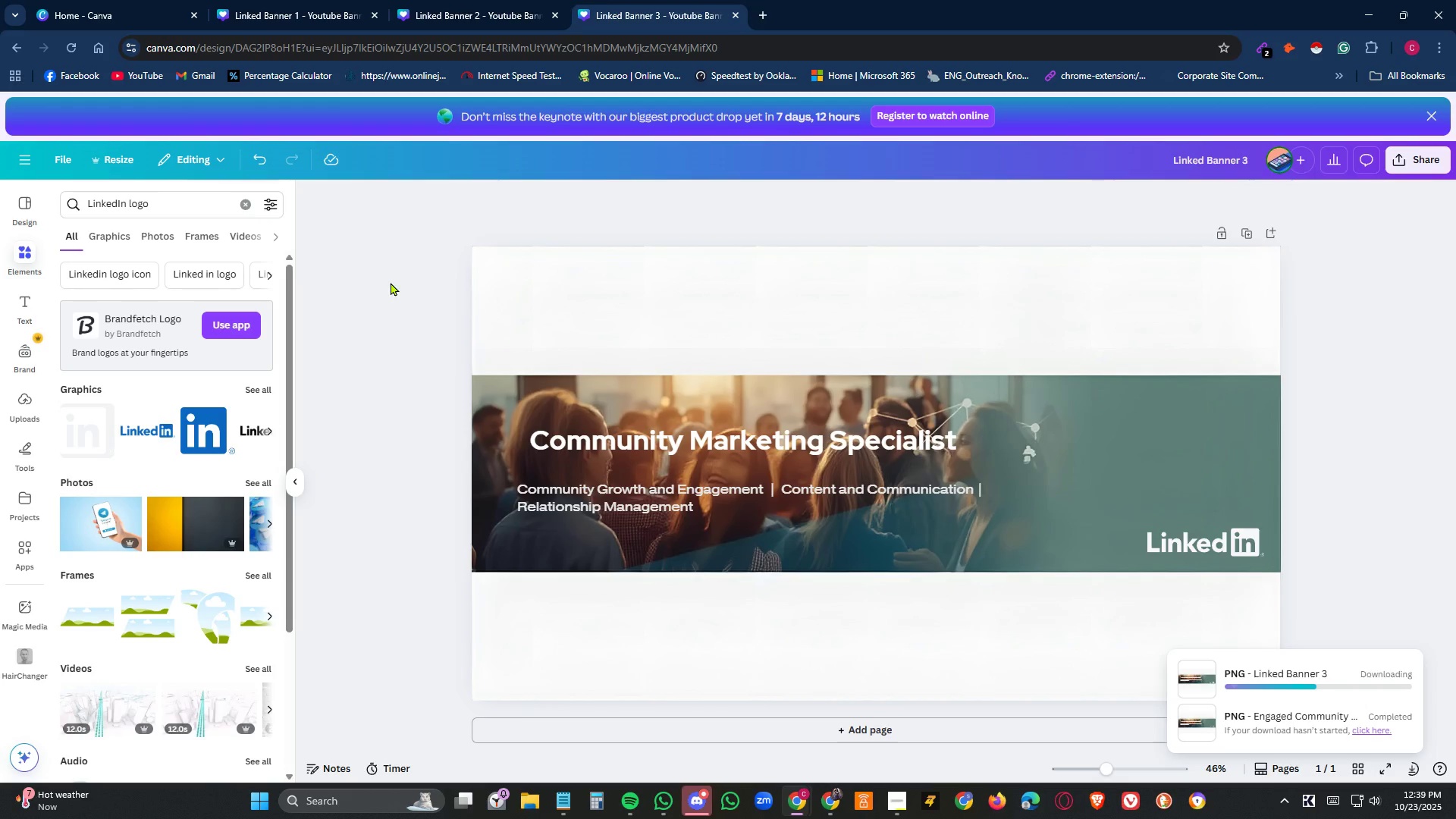 
wait(9.47)
 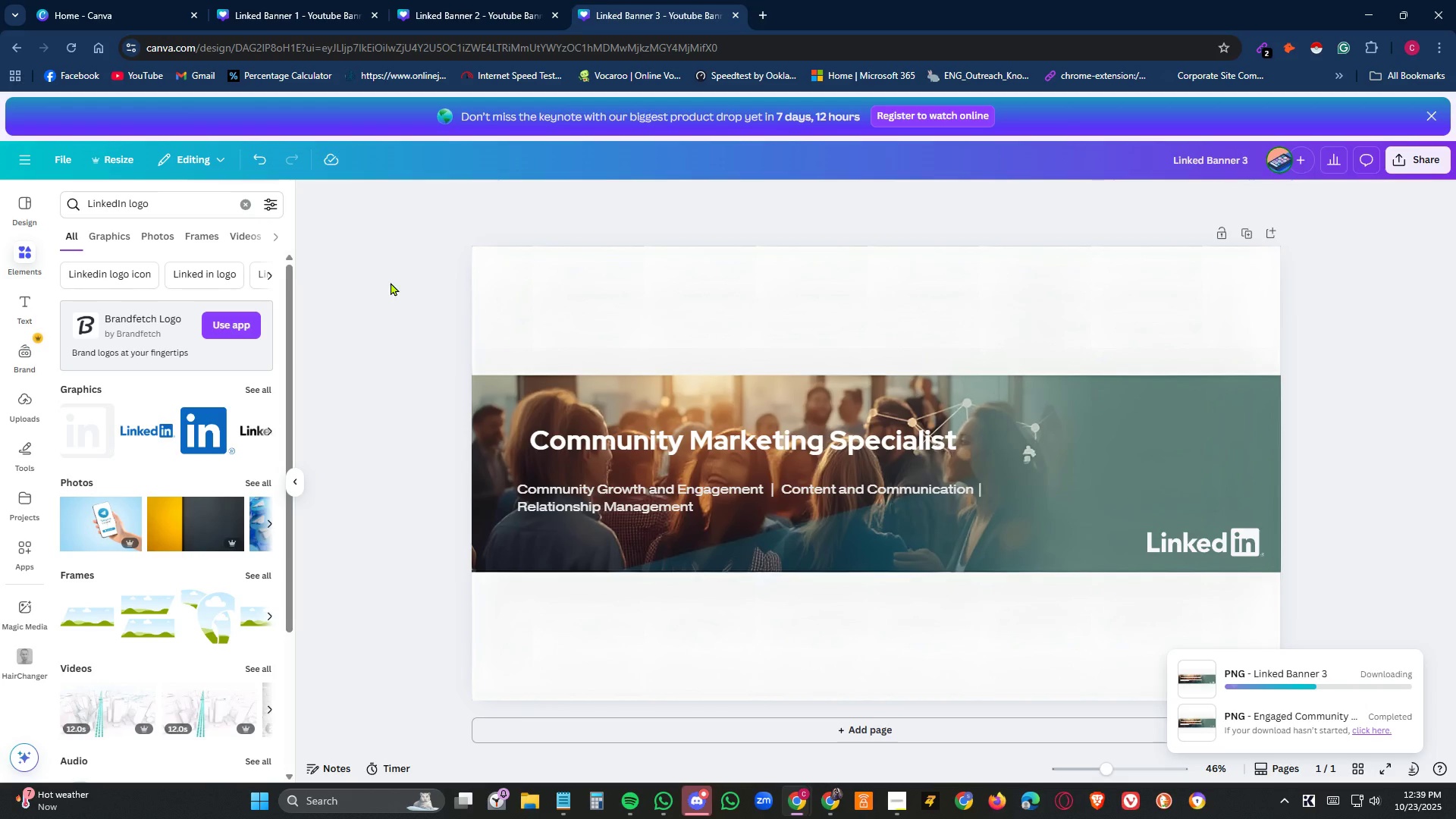 
left_click([829, 492])
 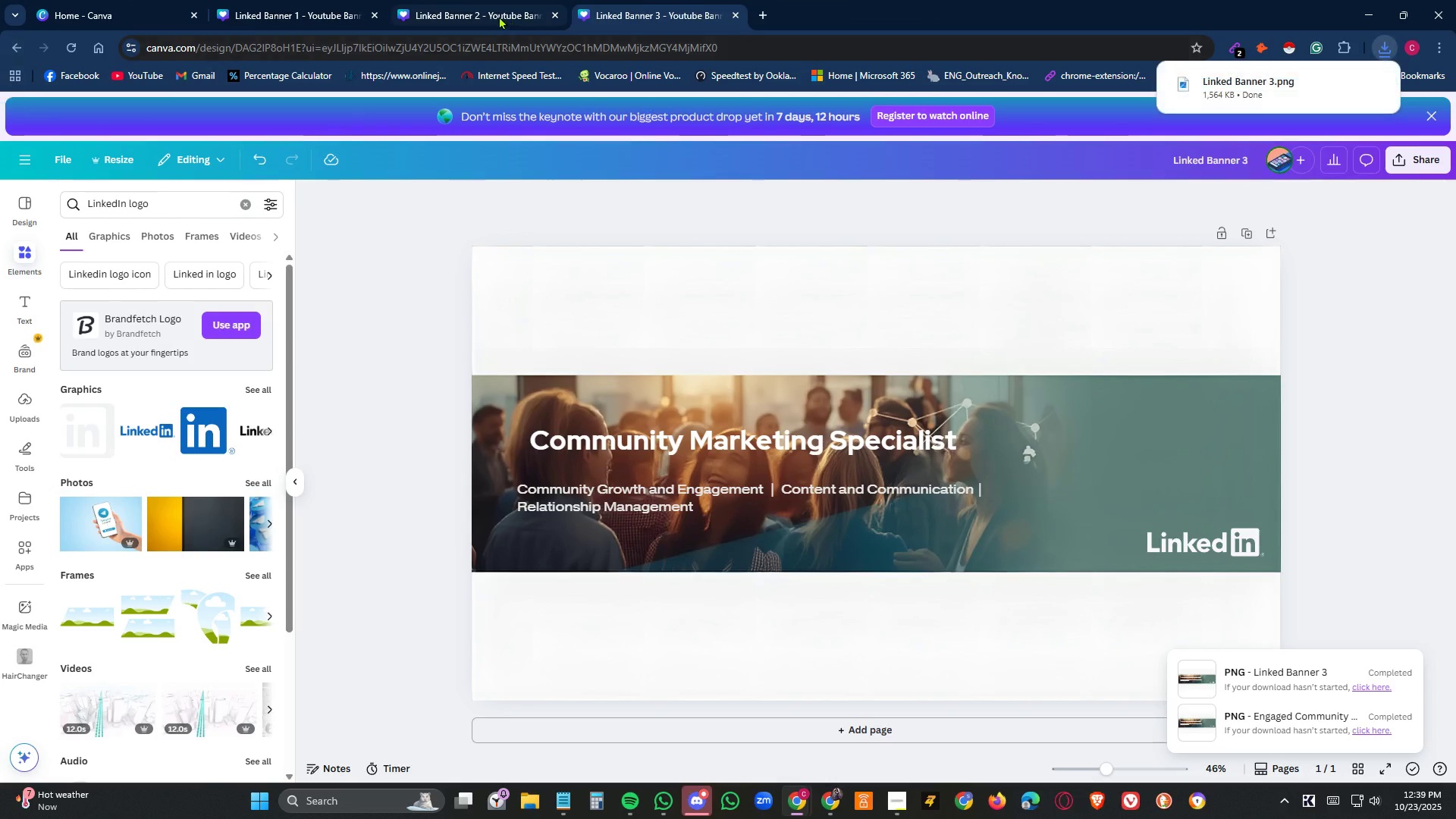 
left_click([499, 16])
 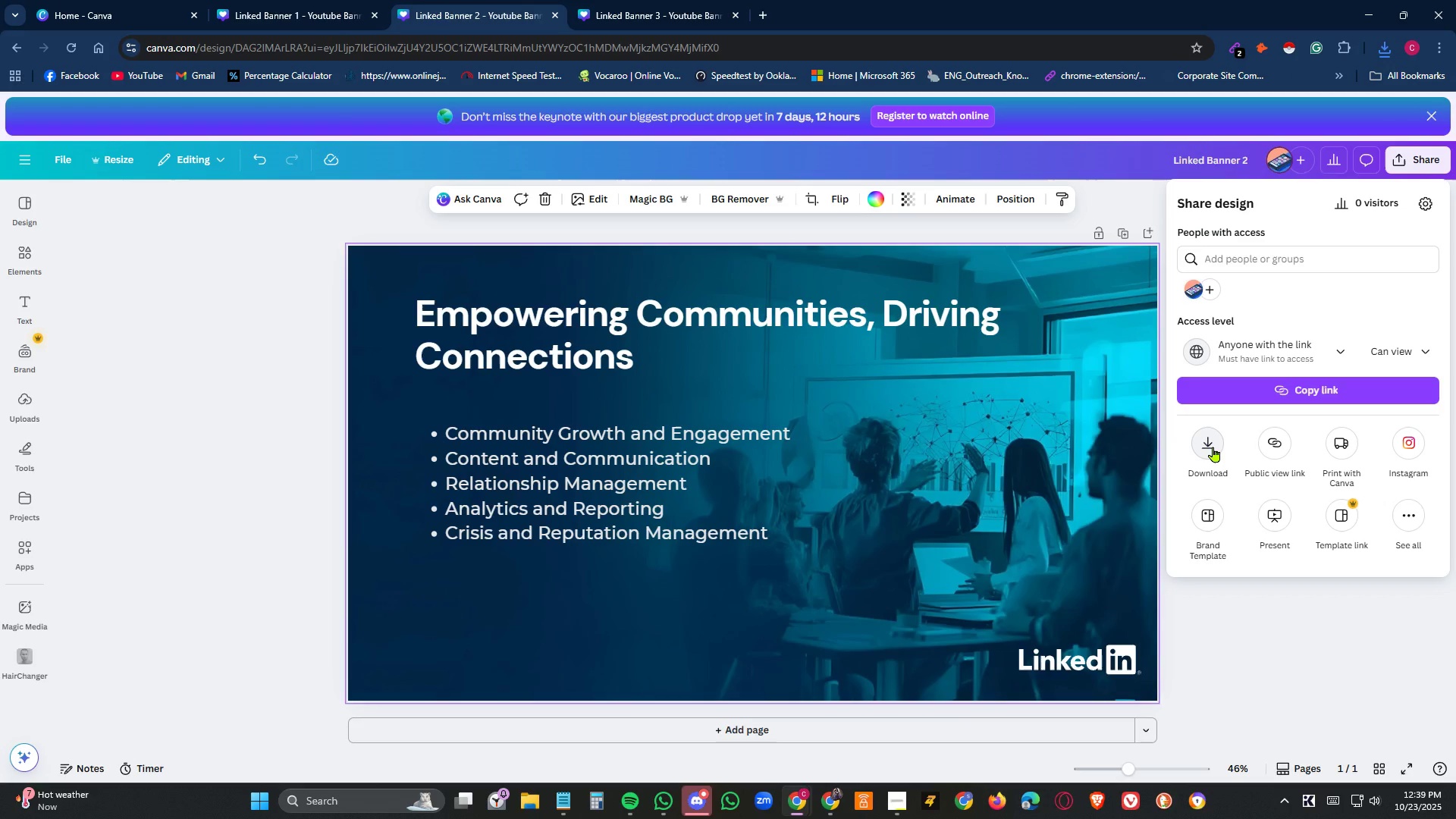 
left_click([1213, 447])
 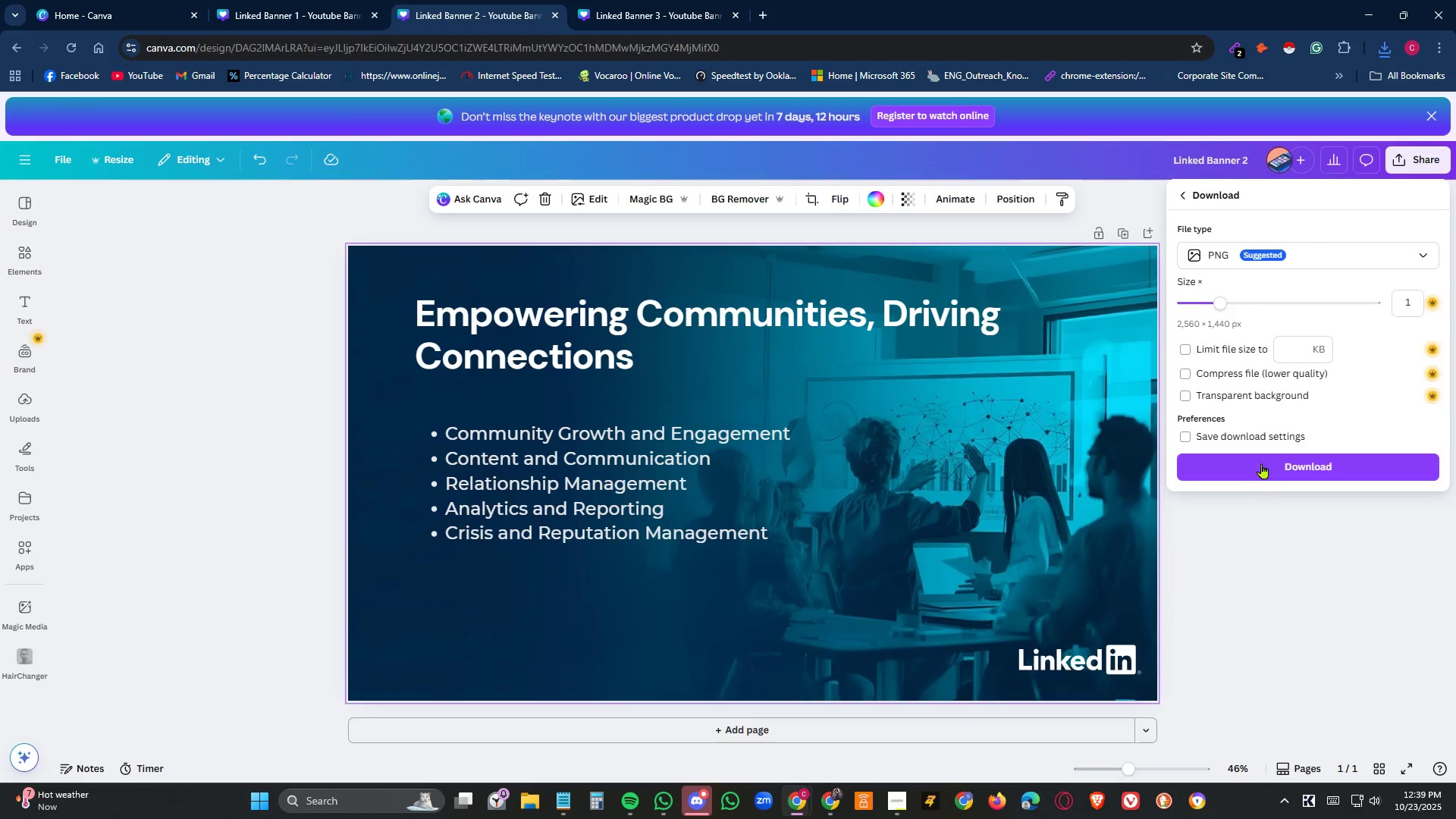 
left_click([1262, 463])
 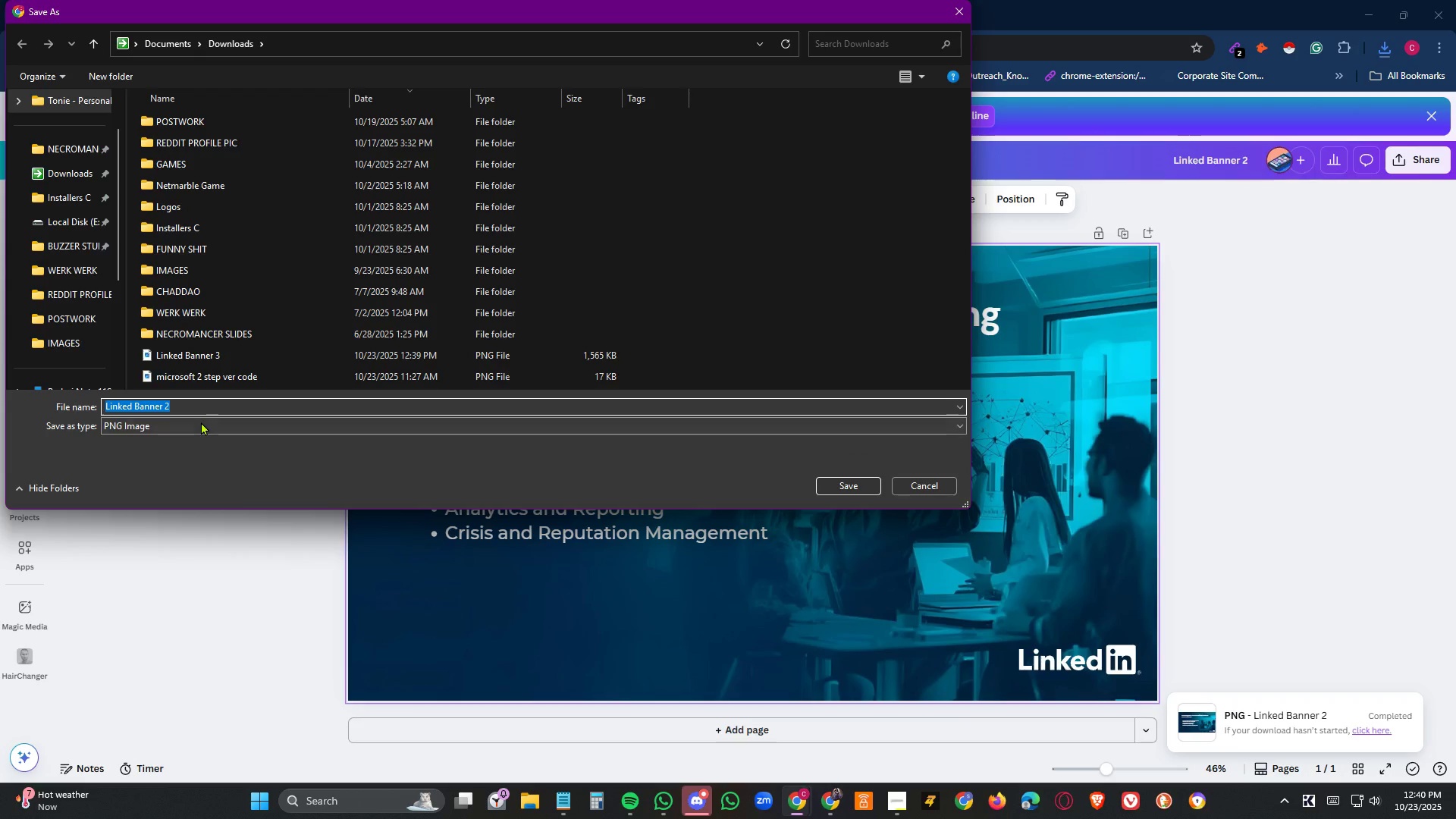 
wait(7.76)
 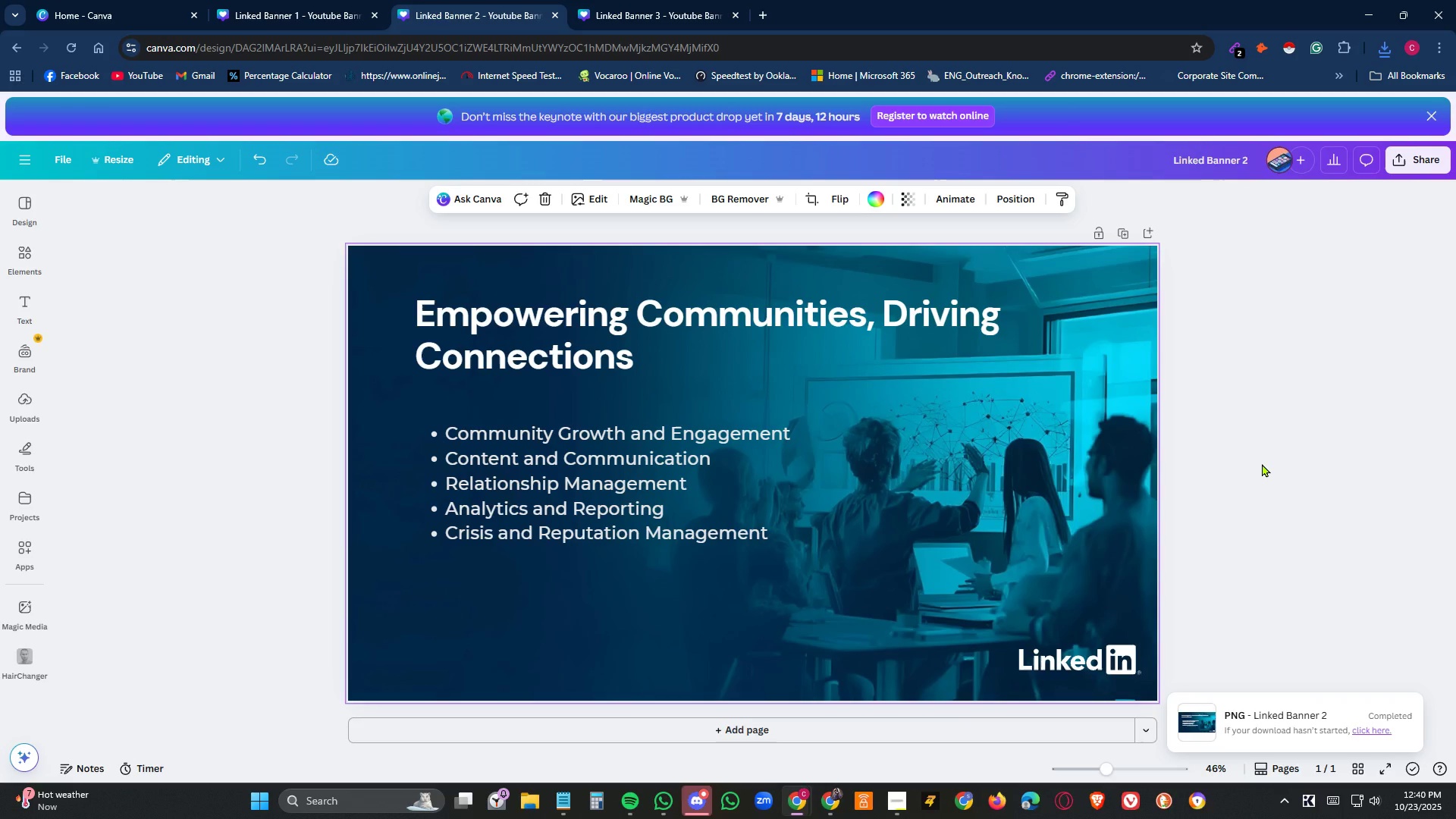 
double_click([220, 123])
 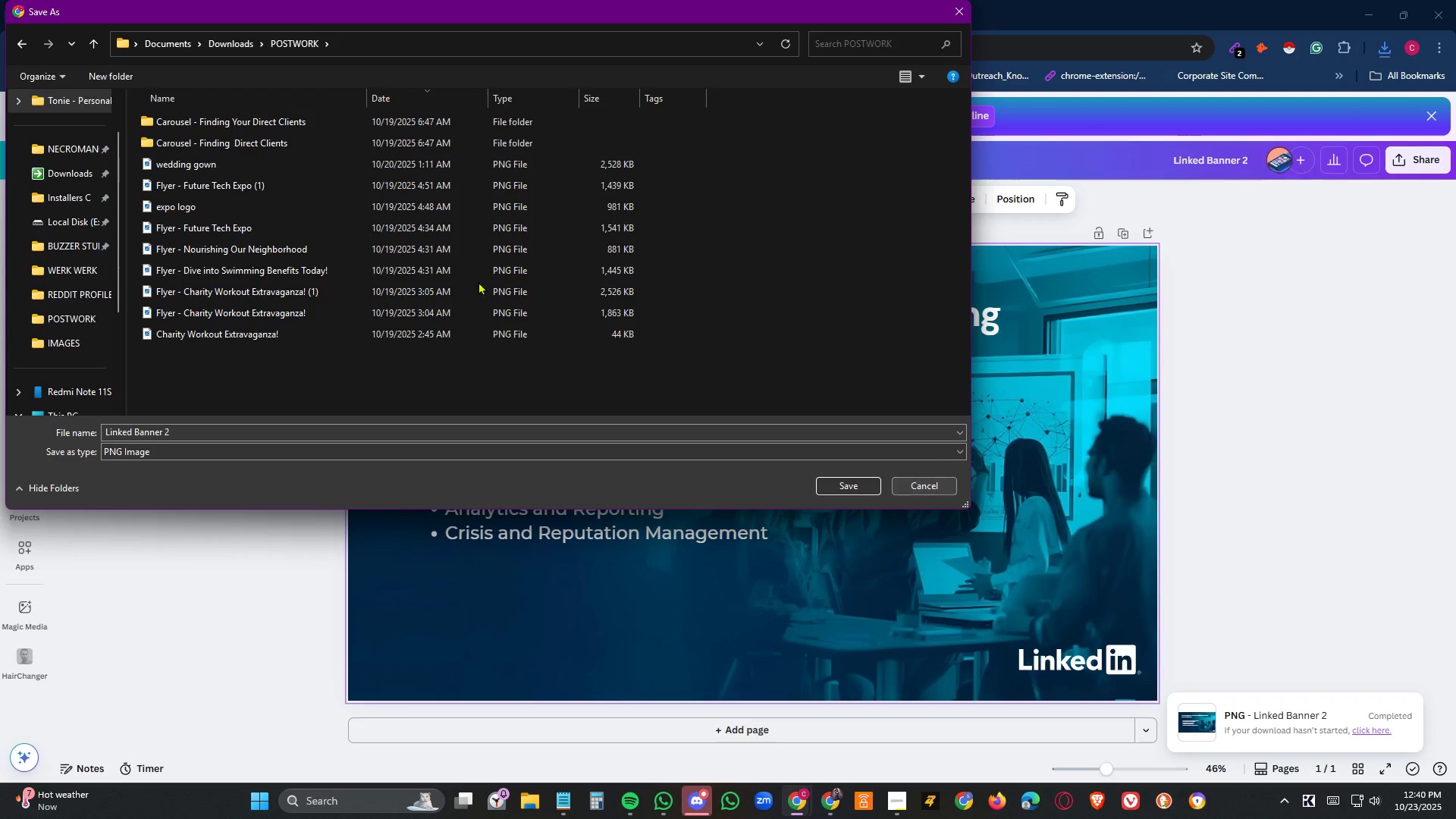 
scroll: coordinate [271, 230], scroll_direction: up, amount: 3.0
 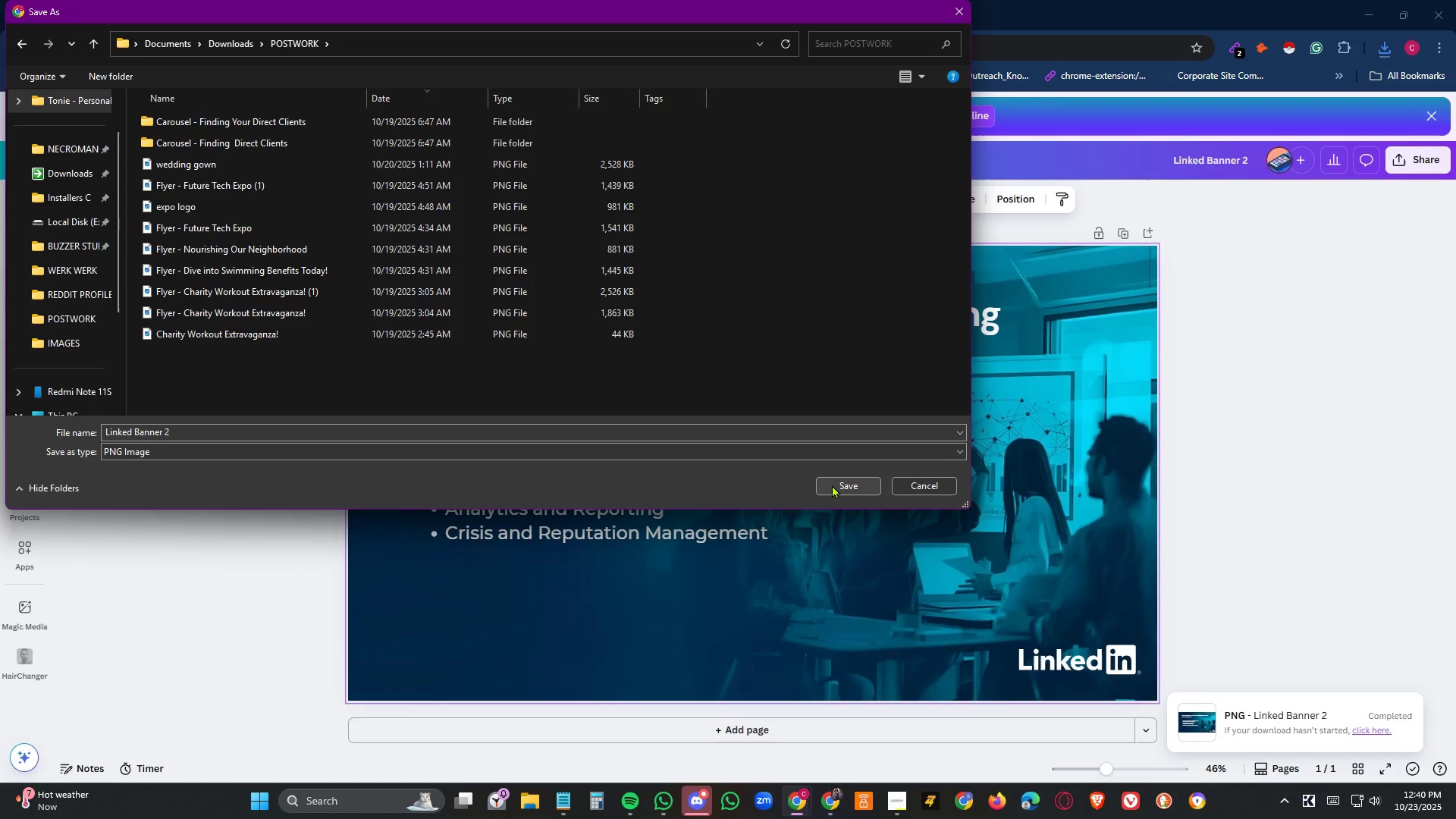 
wait(5.02)
 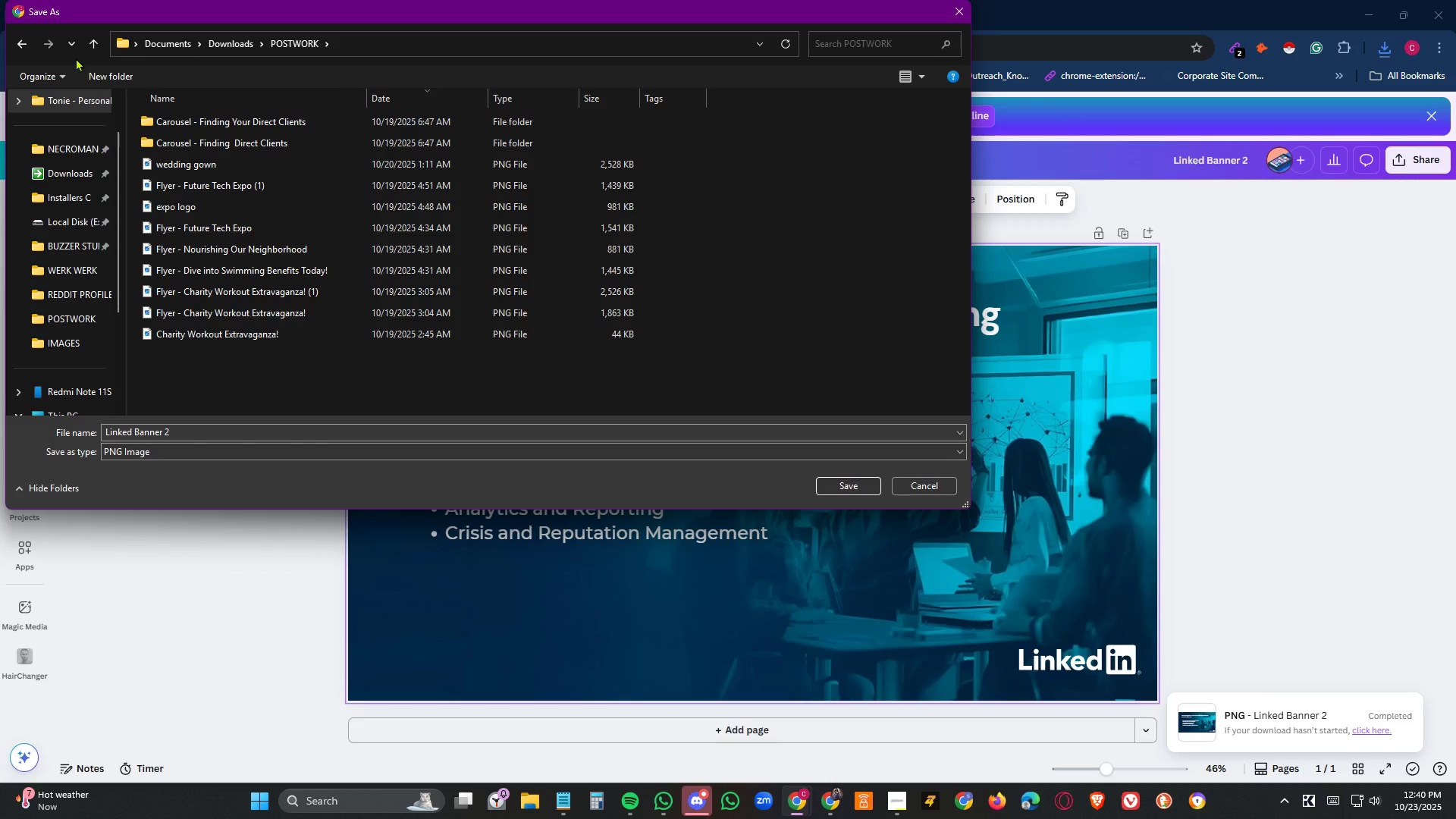 
left_click([832, 485])
 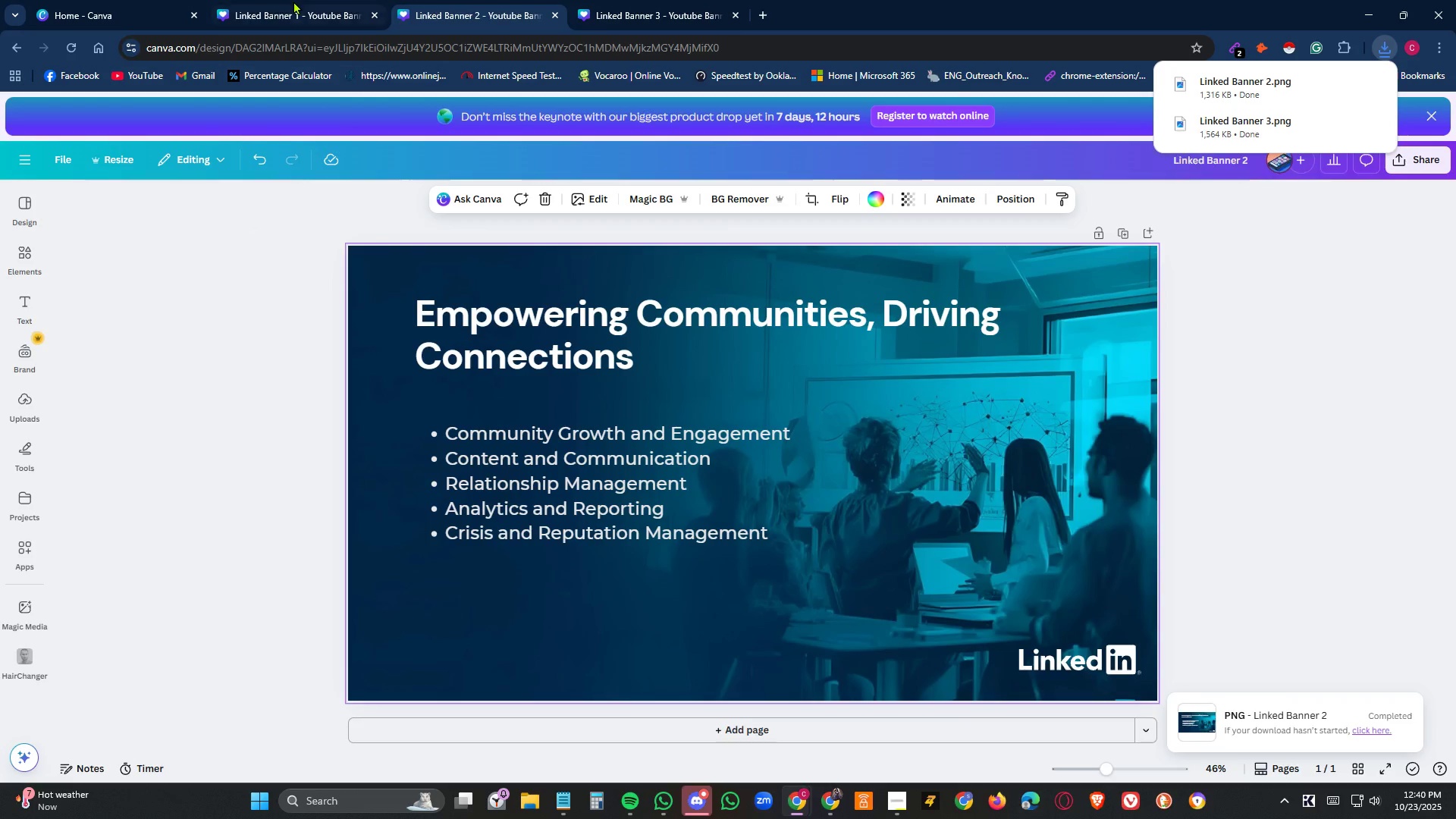 
left_click([293, 1])
 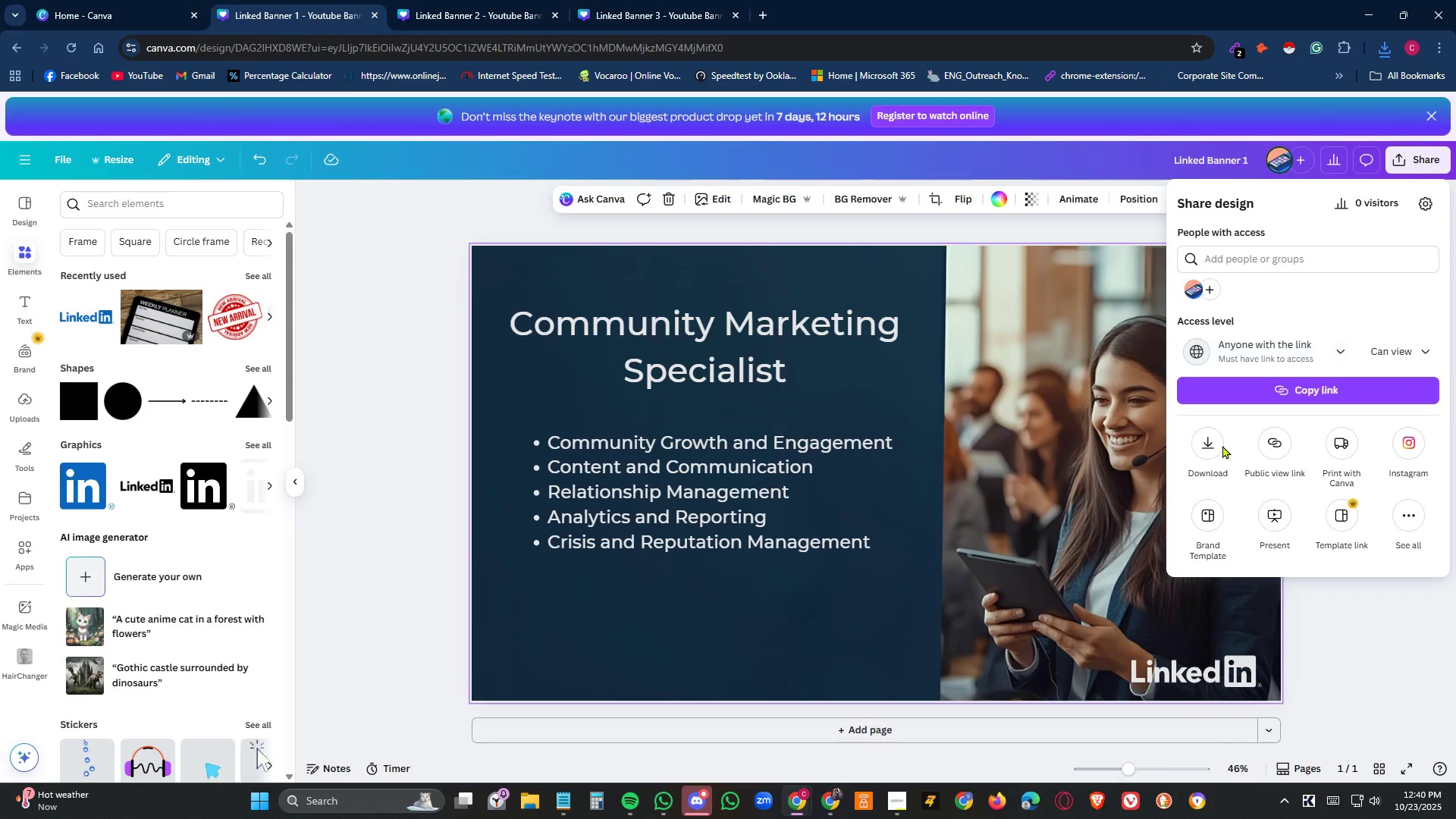 
left_click([1210, 448])
 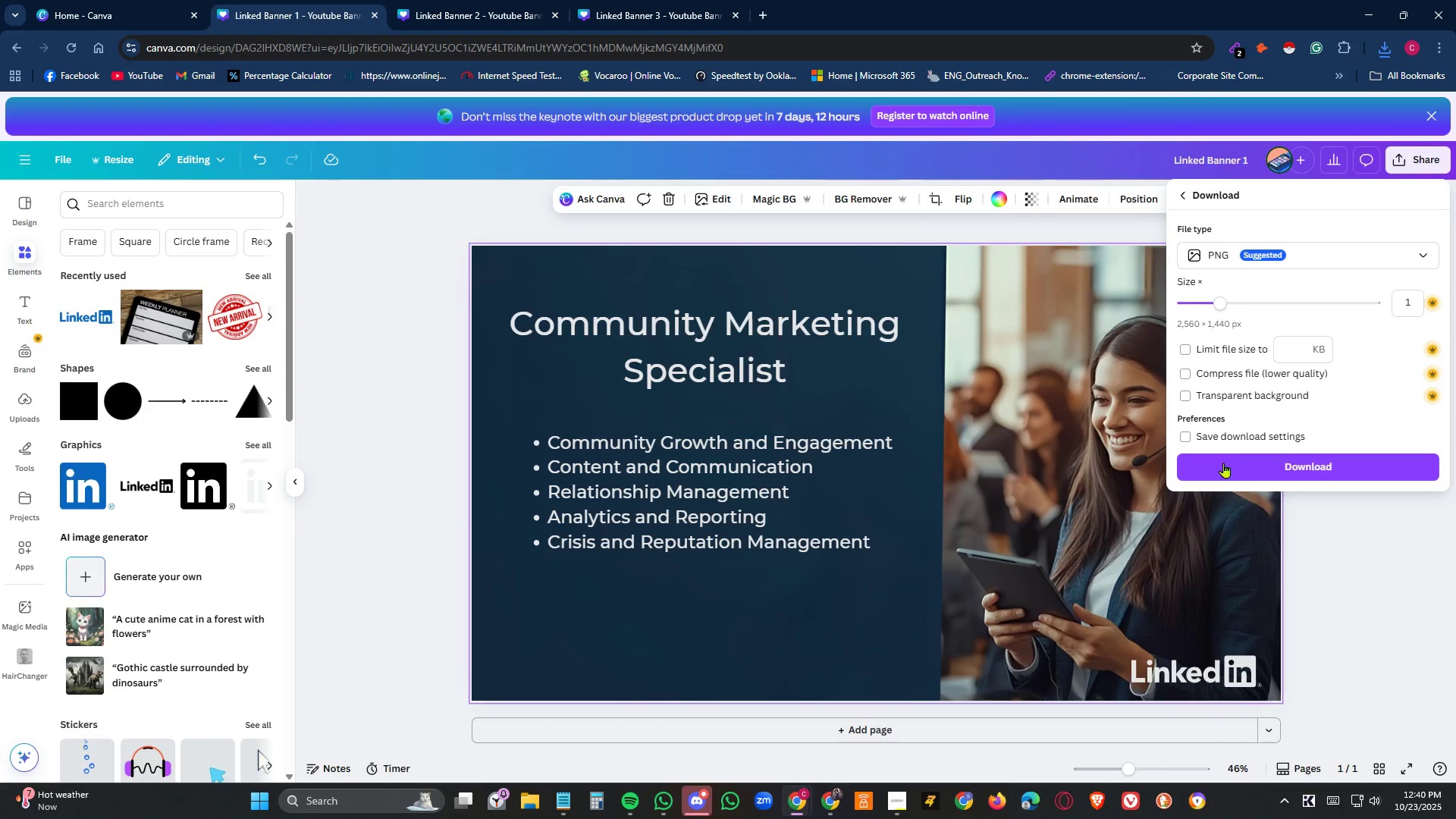 
left_click([1225, 464])
 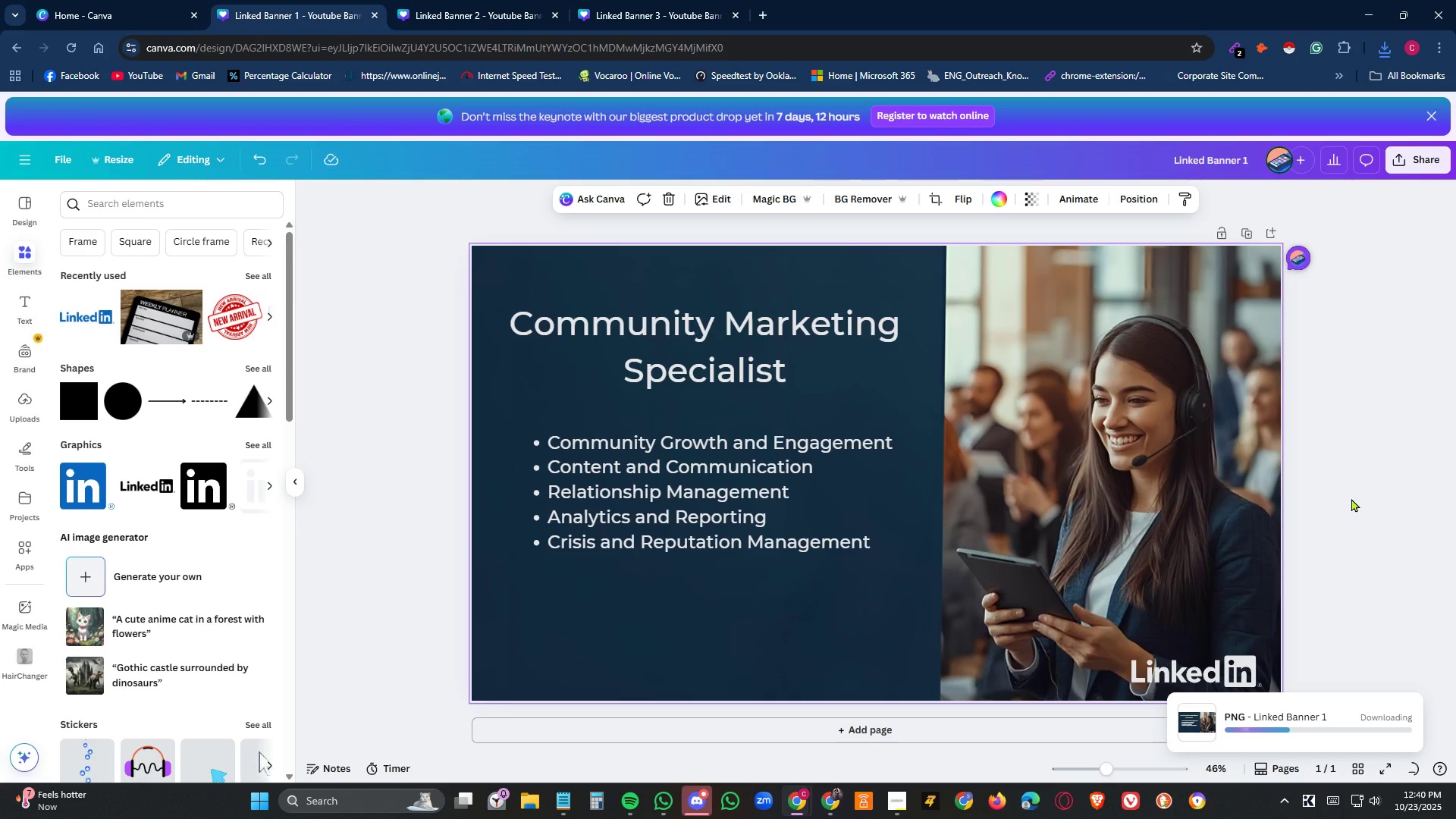 
wait(8.46)
 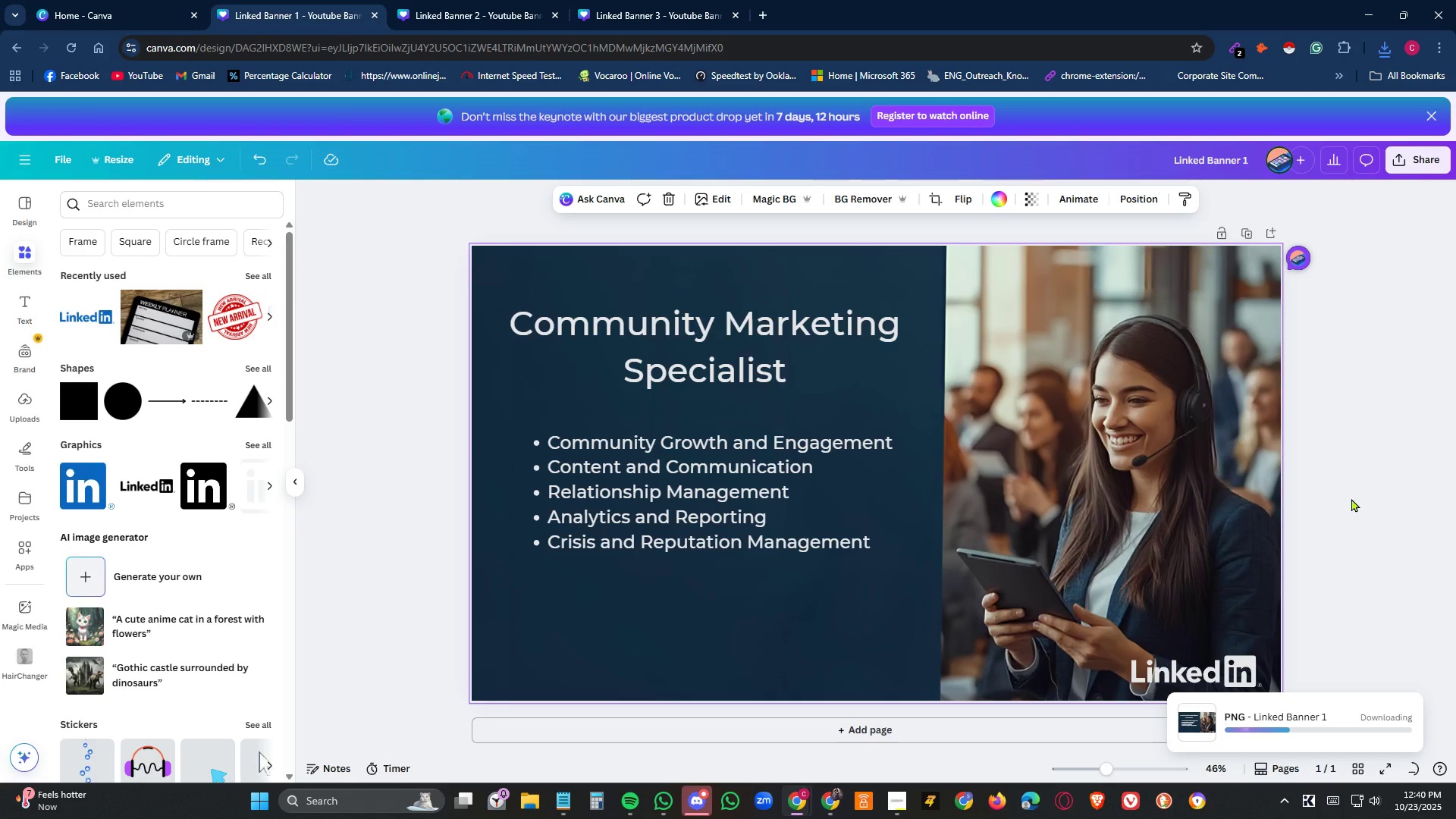 
left_click([841, 485])
 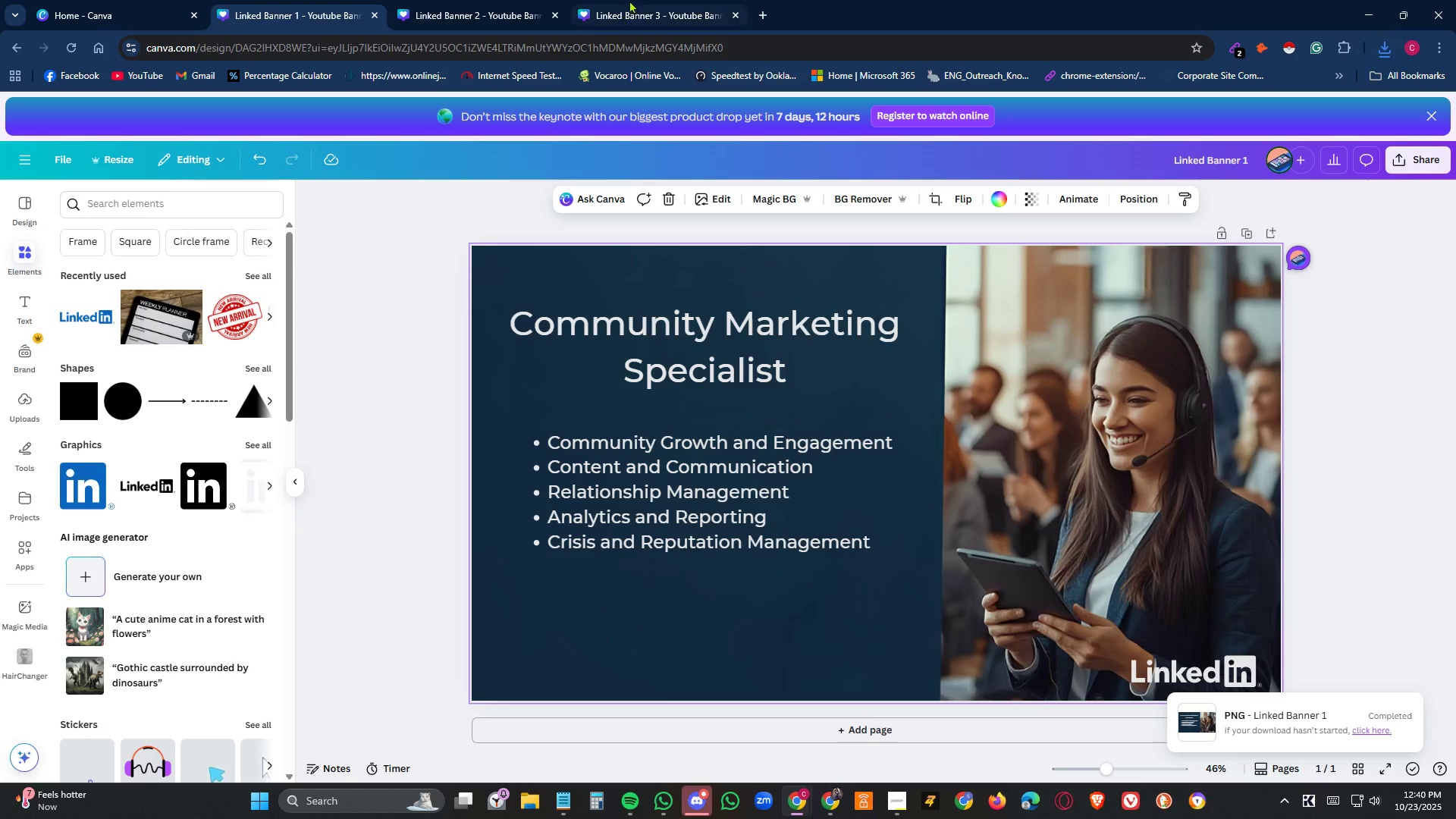 
left_click([629, 0])
 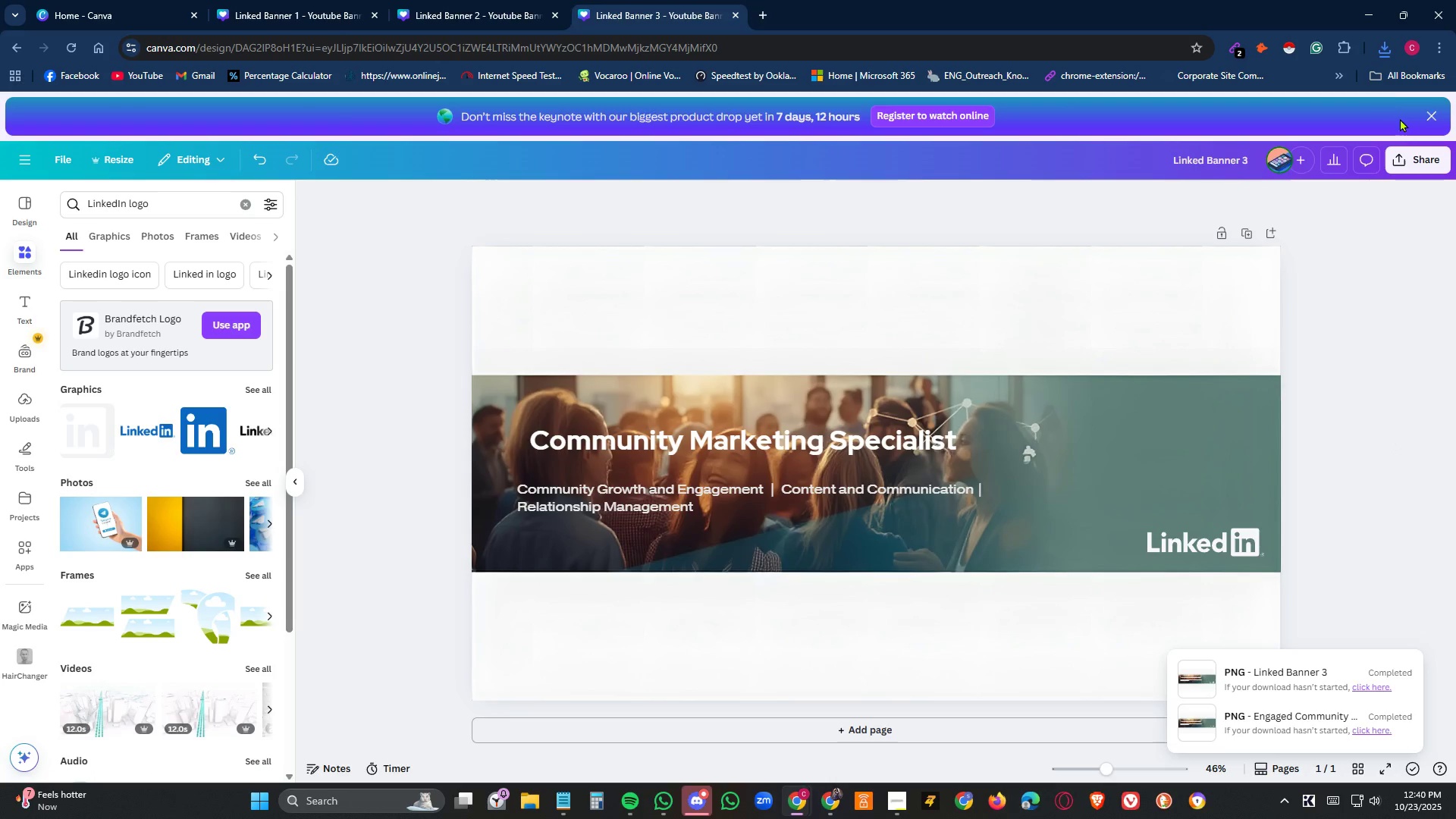 
wait(5.88)
 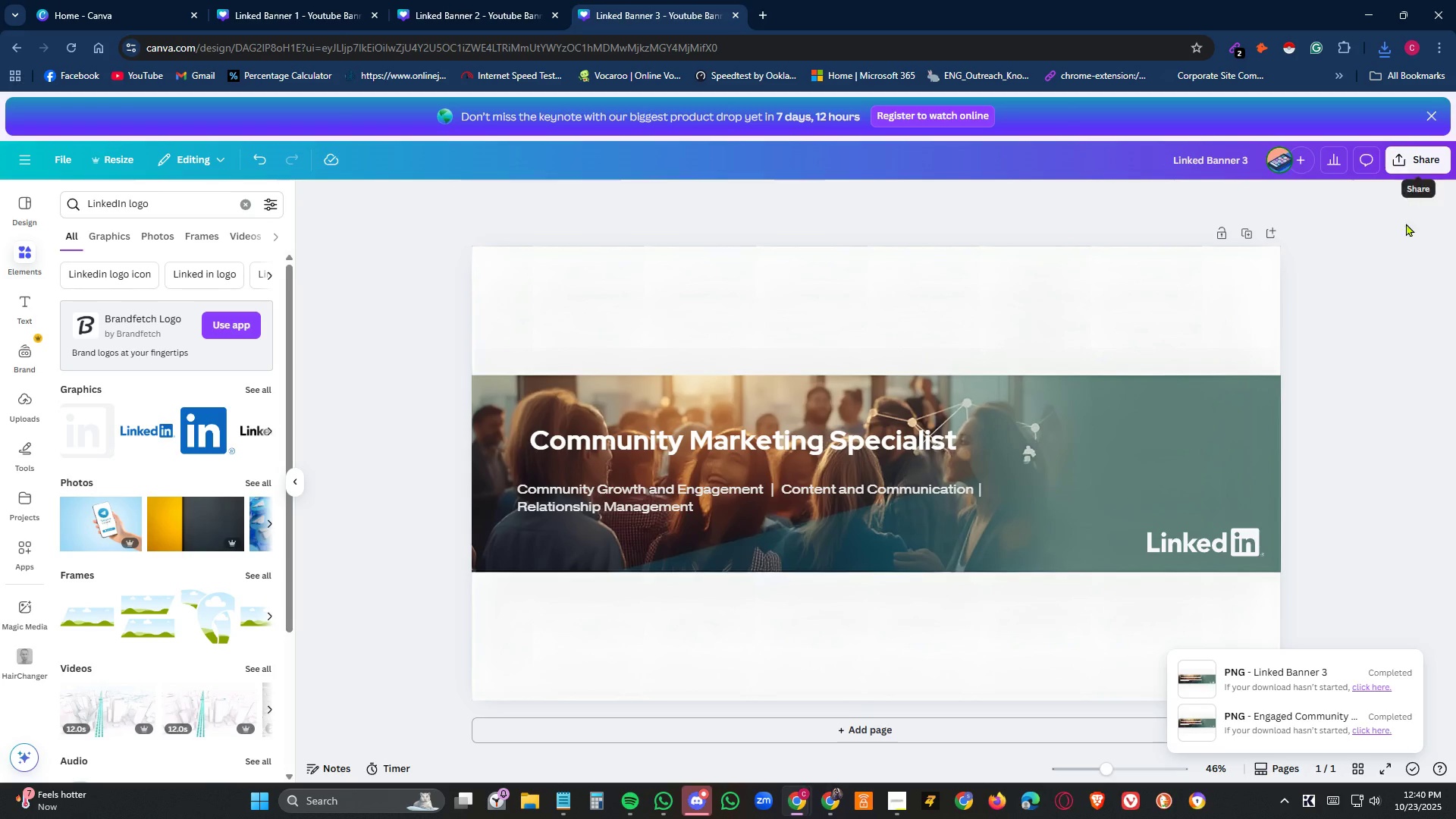 
left_click([1390, 49])
 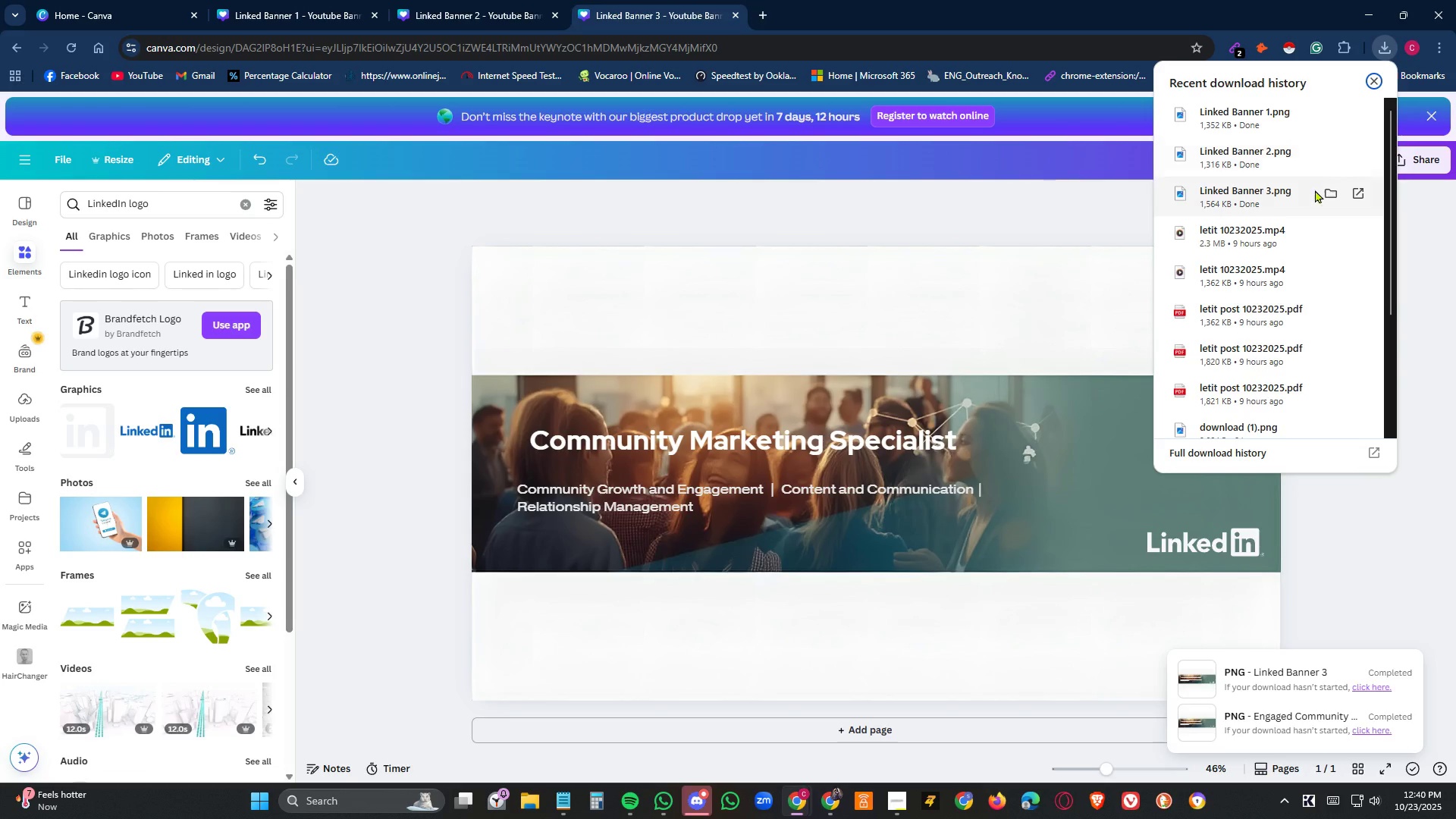 
left_click([1329, 192])
 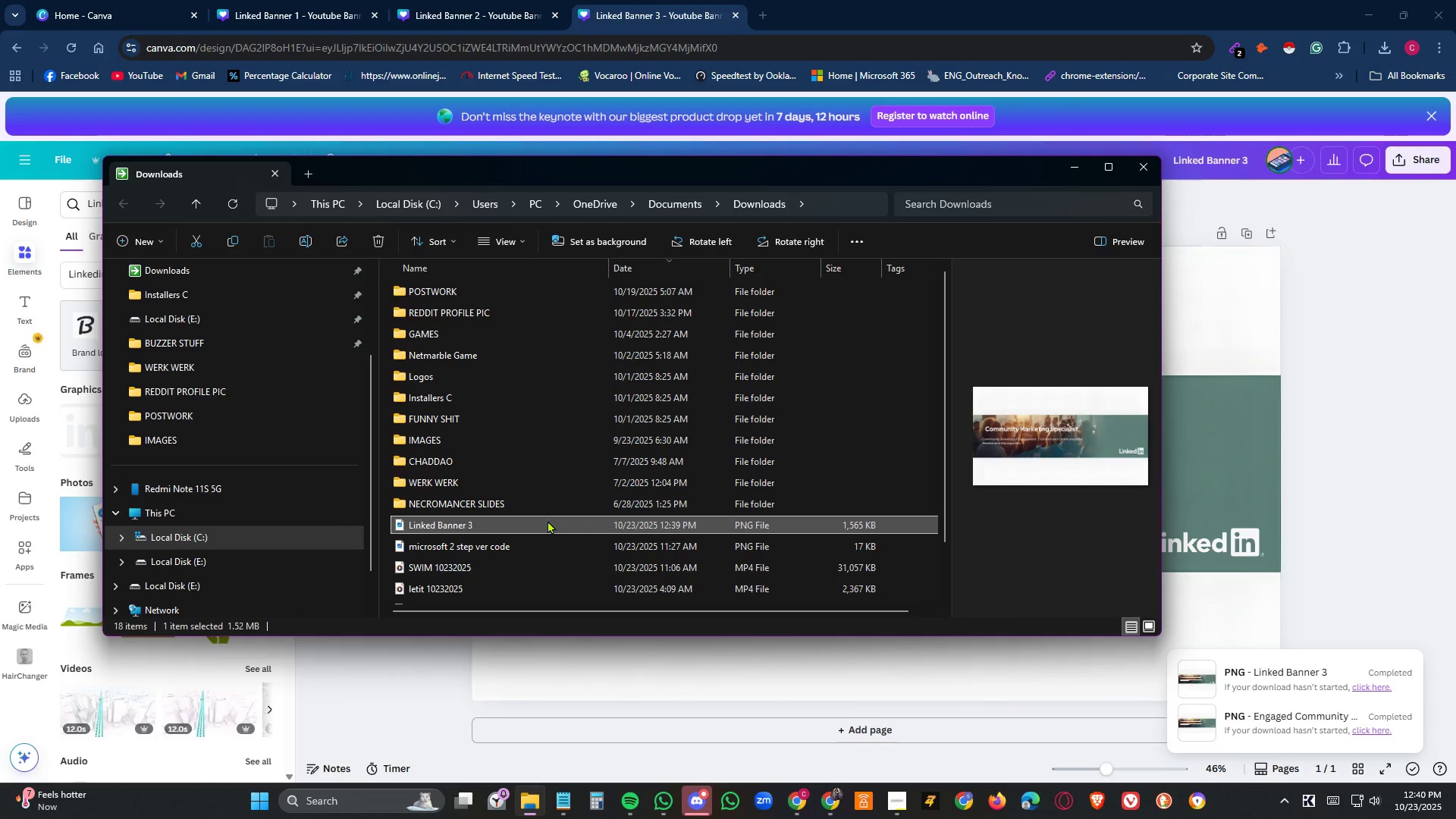 
left_click_drag(start_coordinate=[548, 521], to_coordinate=[534, 284])
 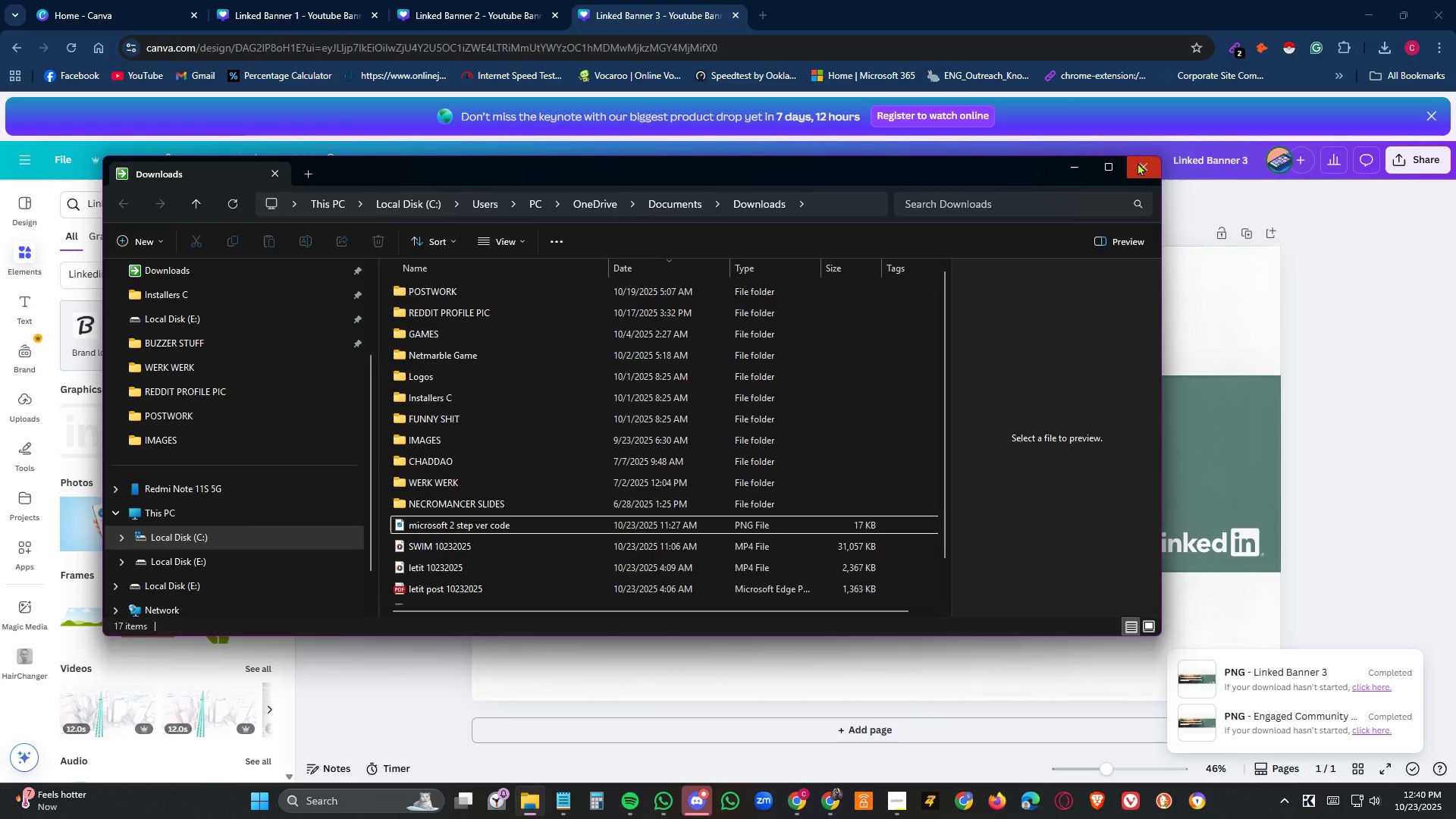 
left_click([1138, 162])
 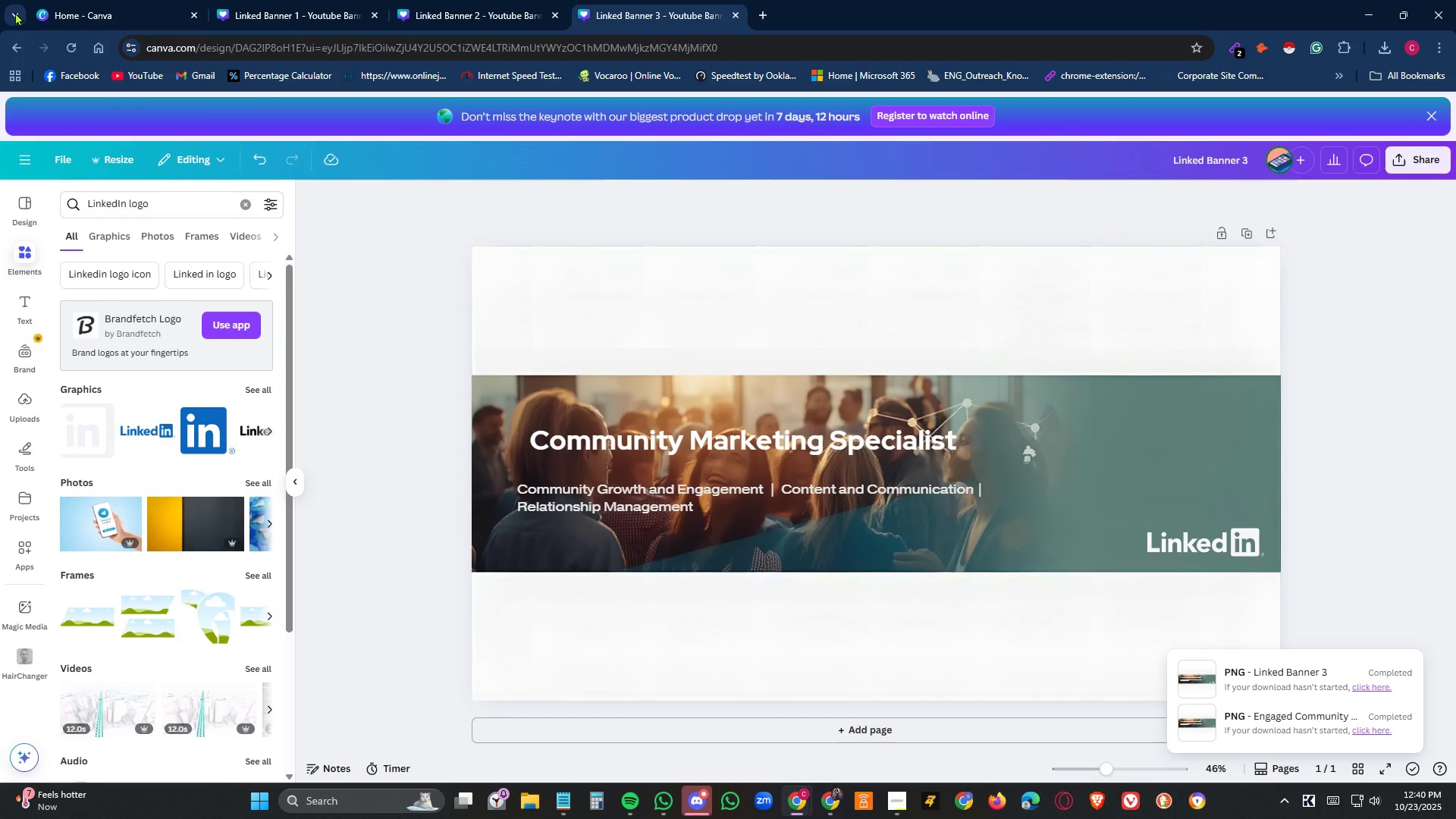 
left_click([93, 0])
 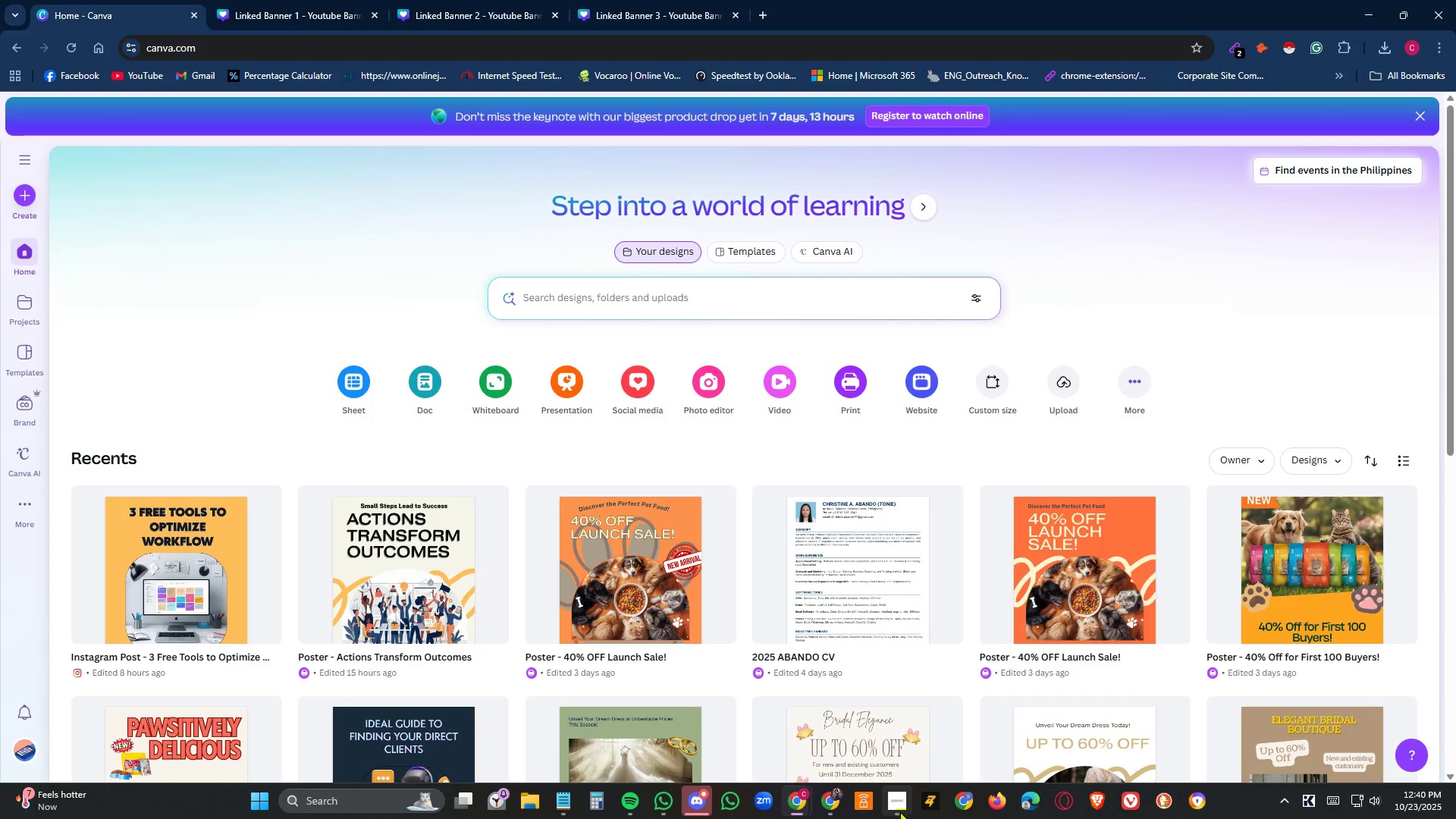 
wait(6.94)
 